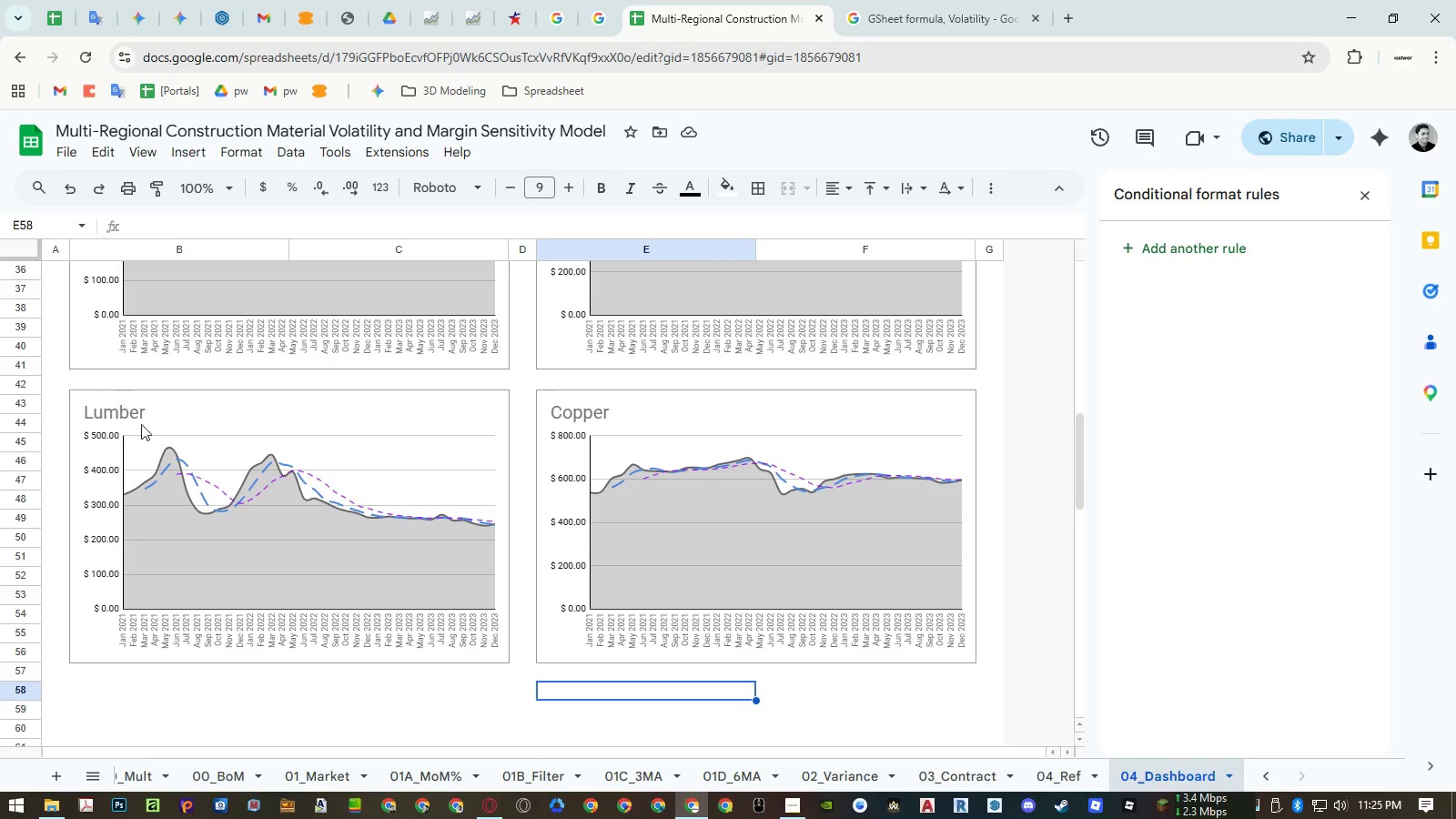 
double_click([103, 405])
 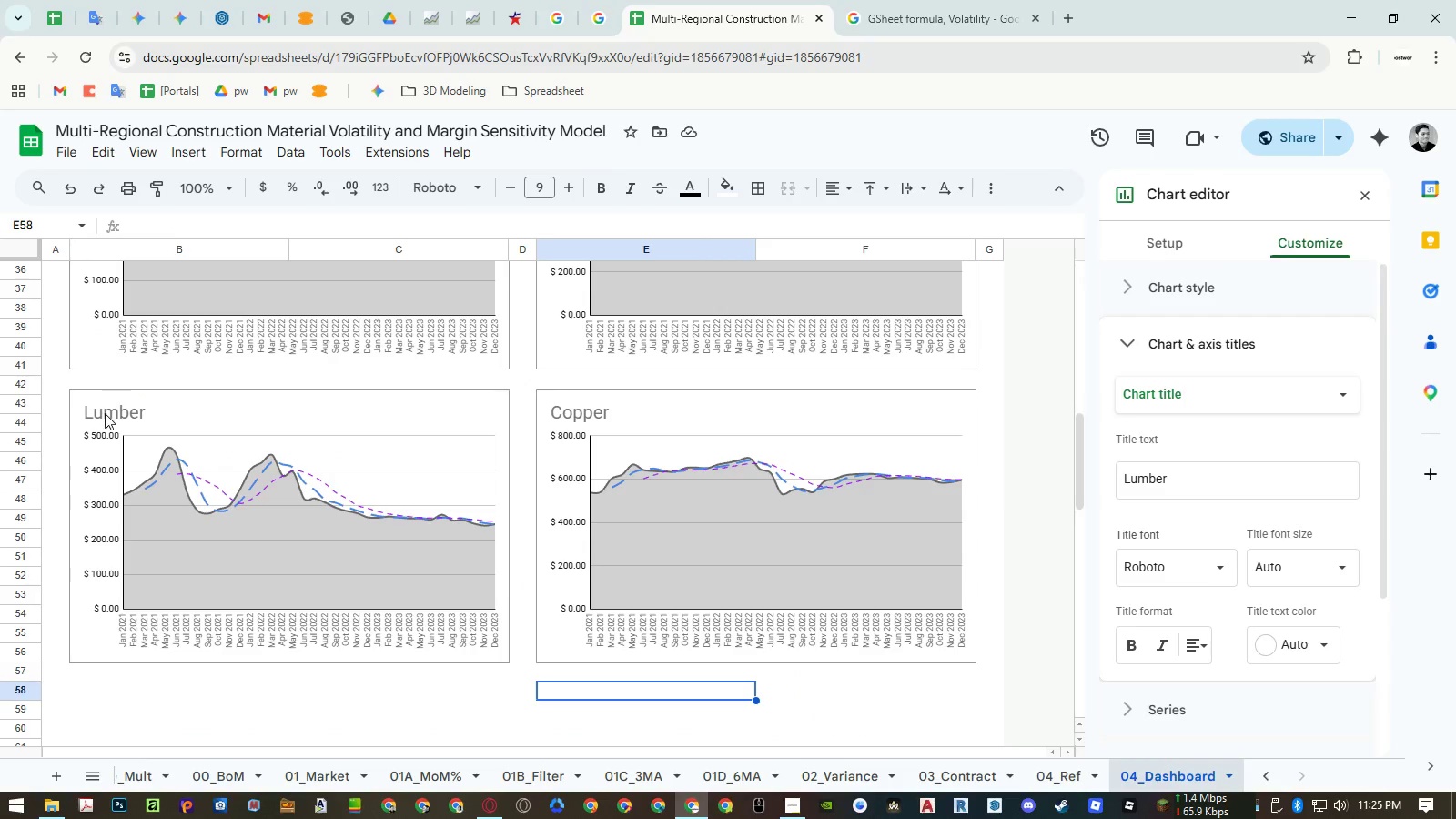 
double_click([105, 413])
 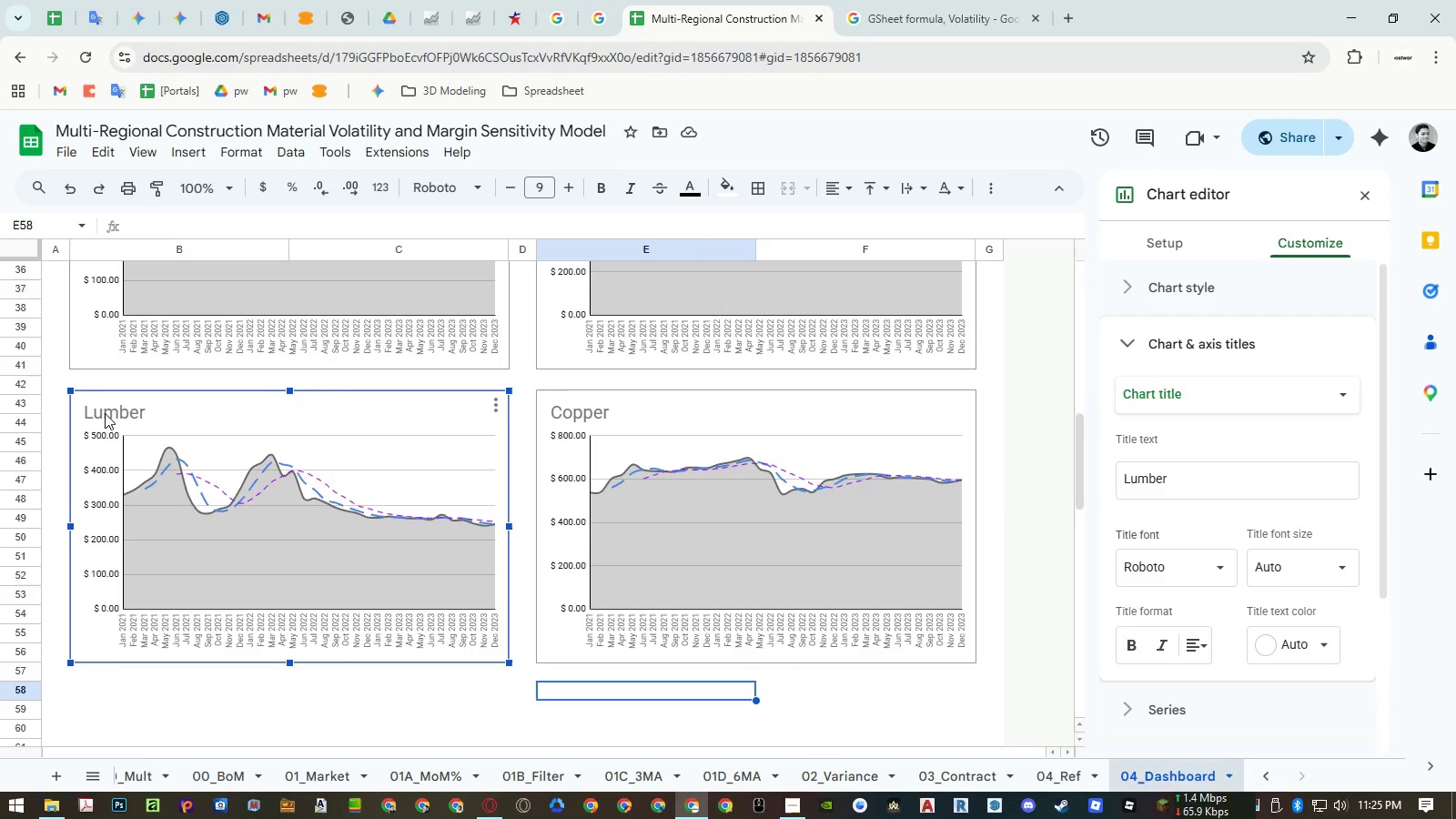 
triple_click([105, 413])
 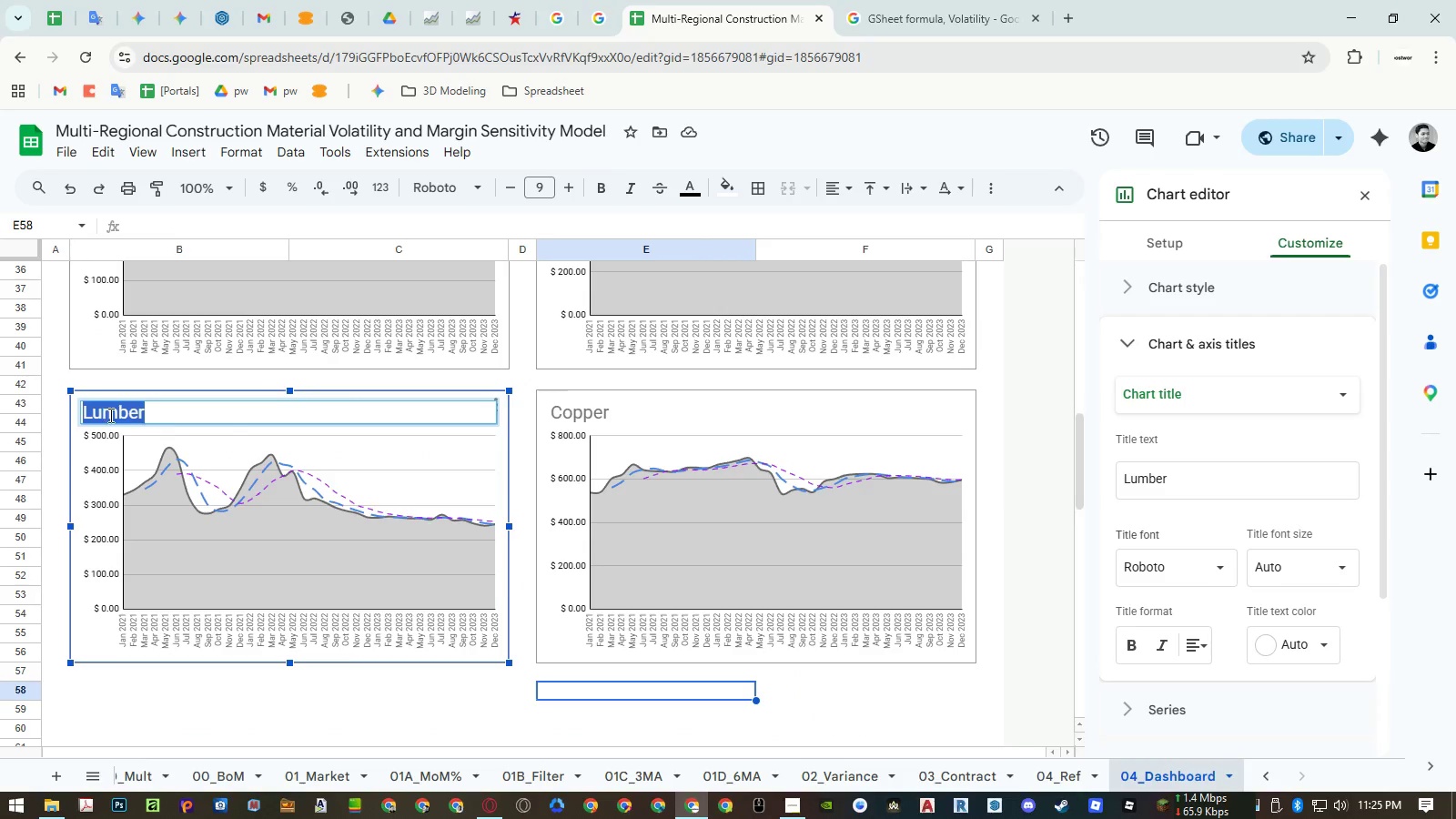 
key(Control+ControlLeft)
 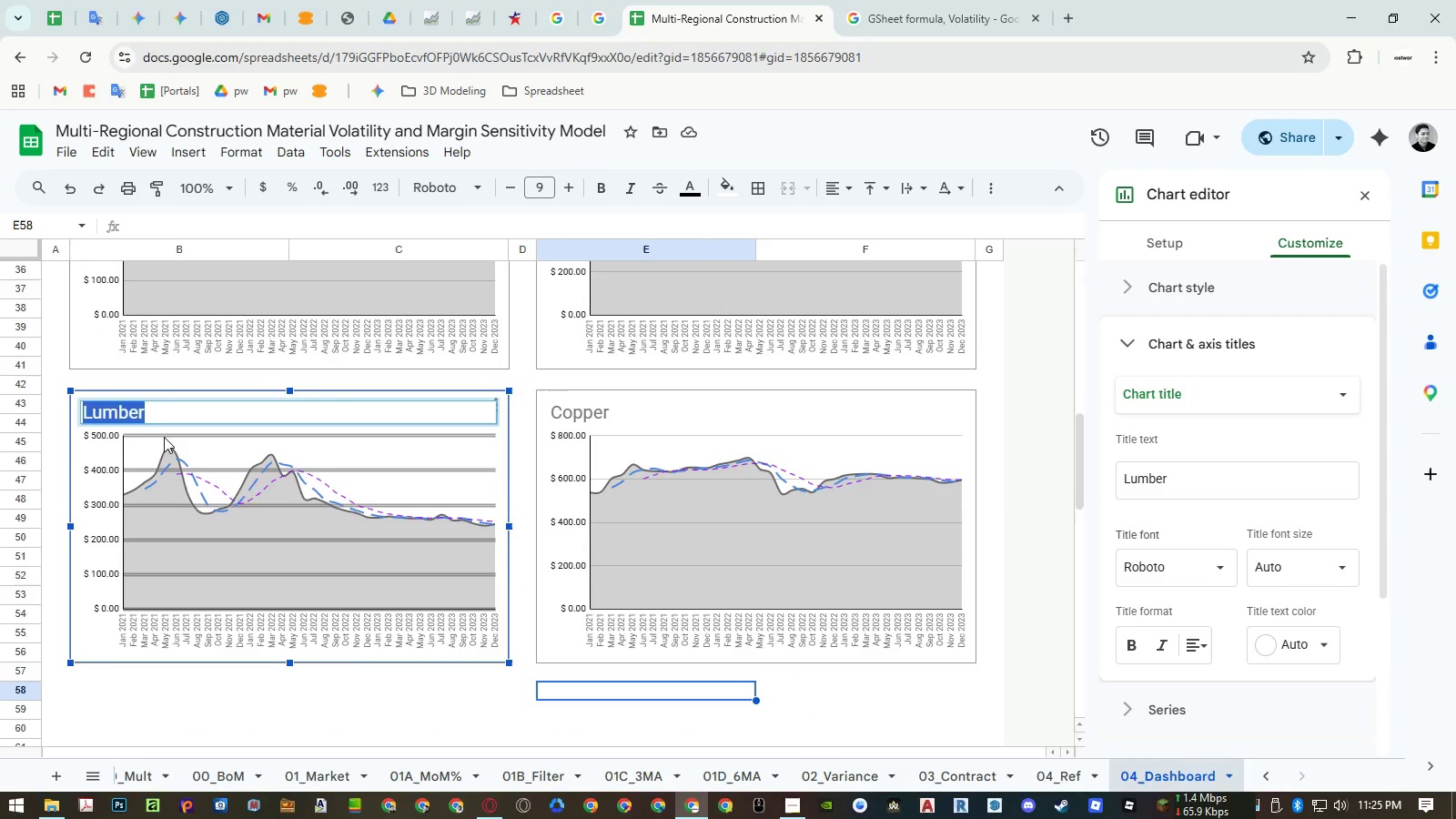 
key(Control+Shift+ShiftLeft)
 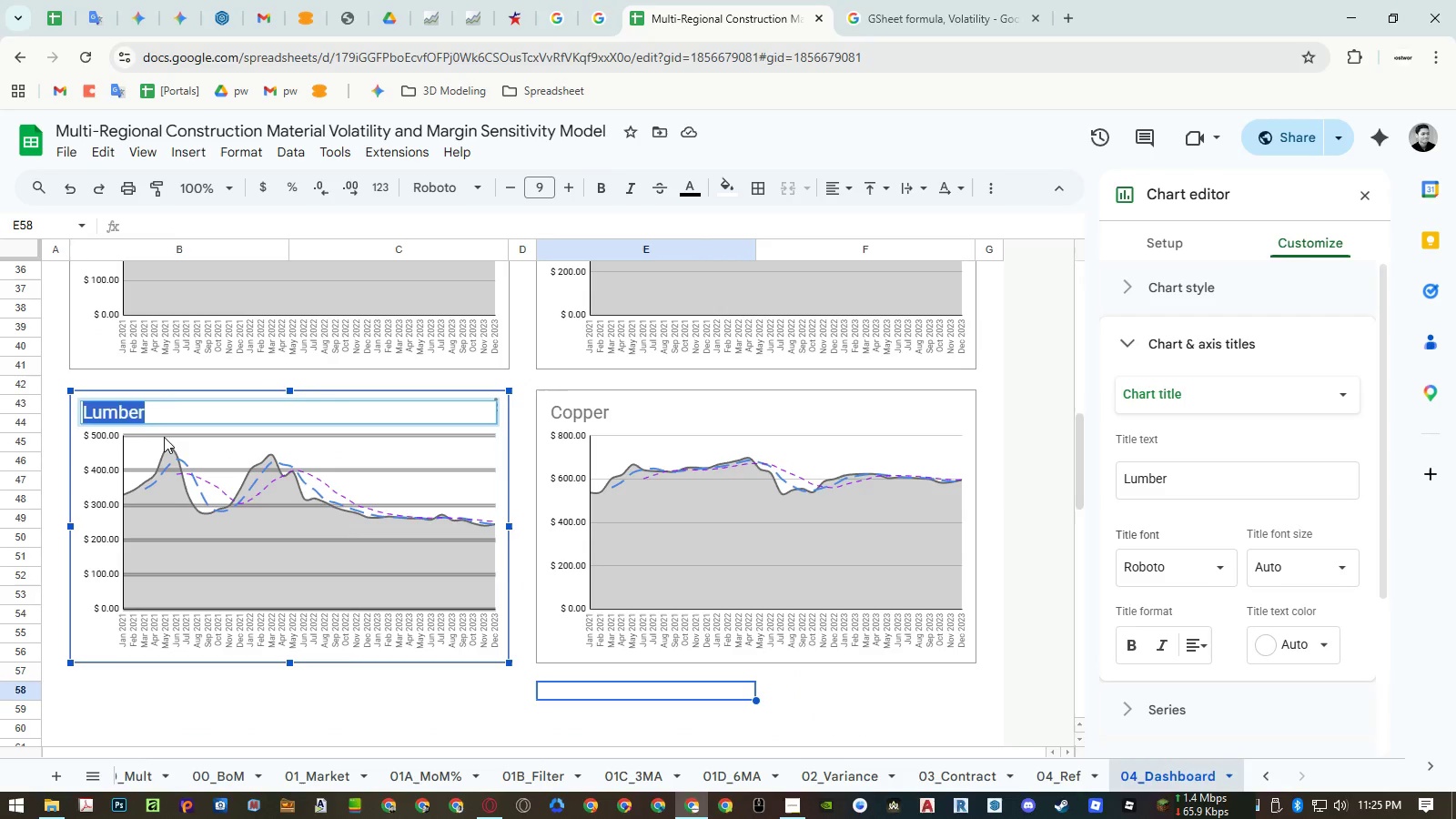 
key(Control+Shift+V)
 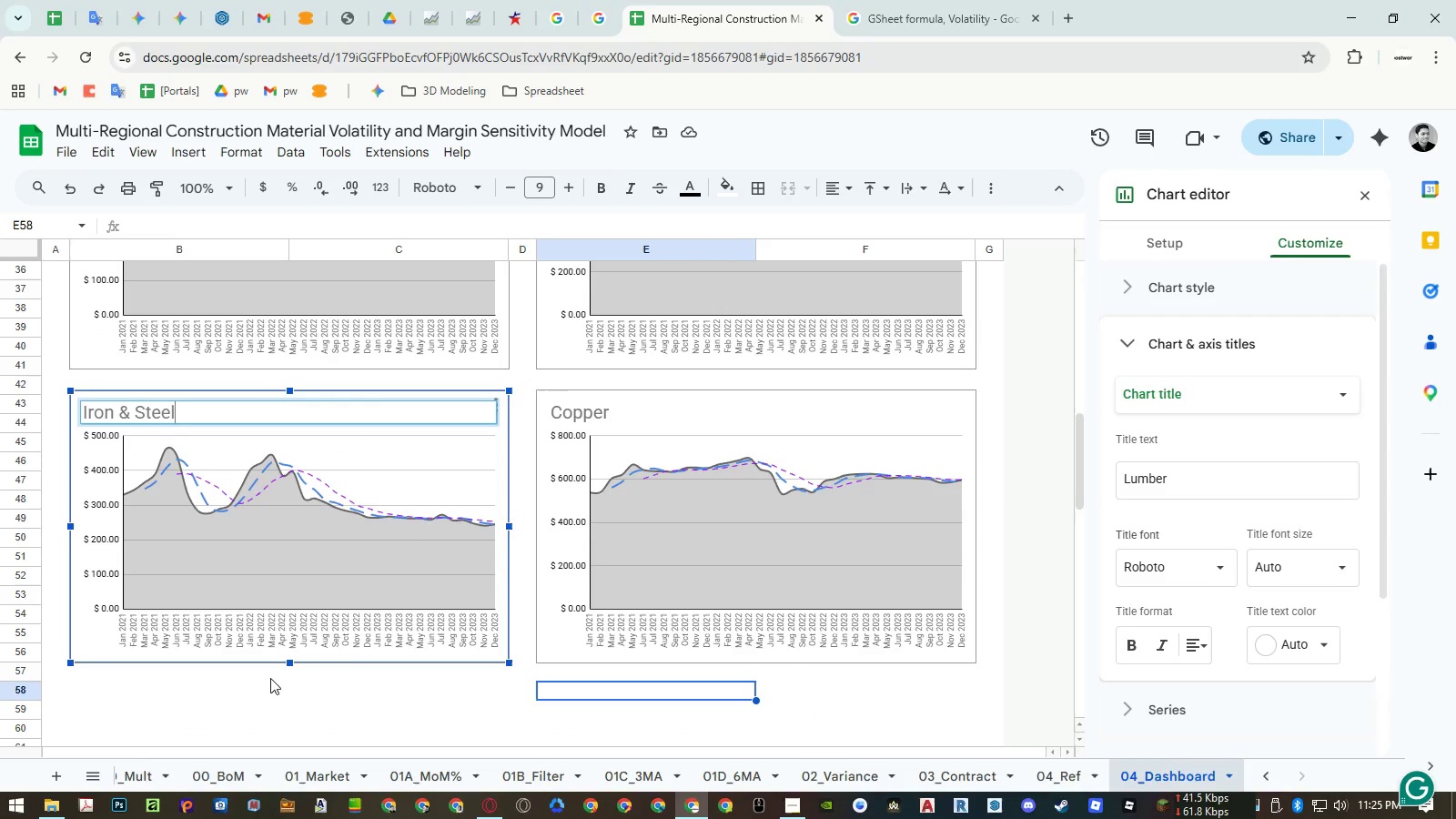 
left_click([264, 710])
 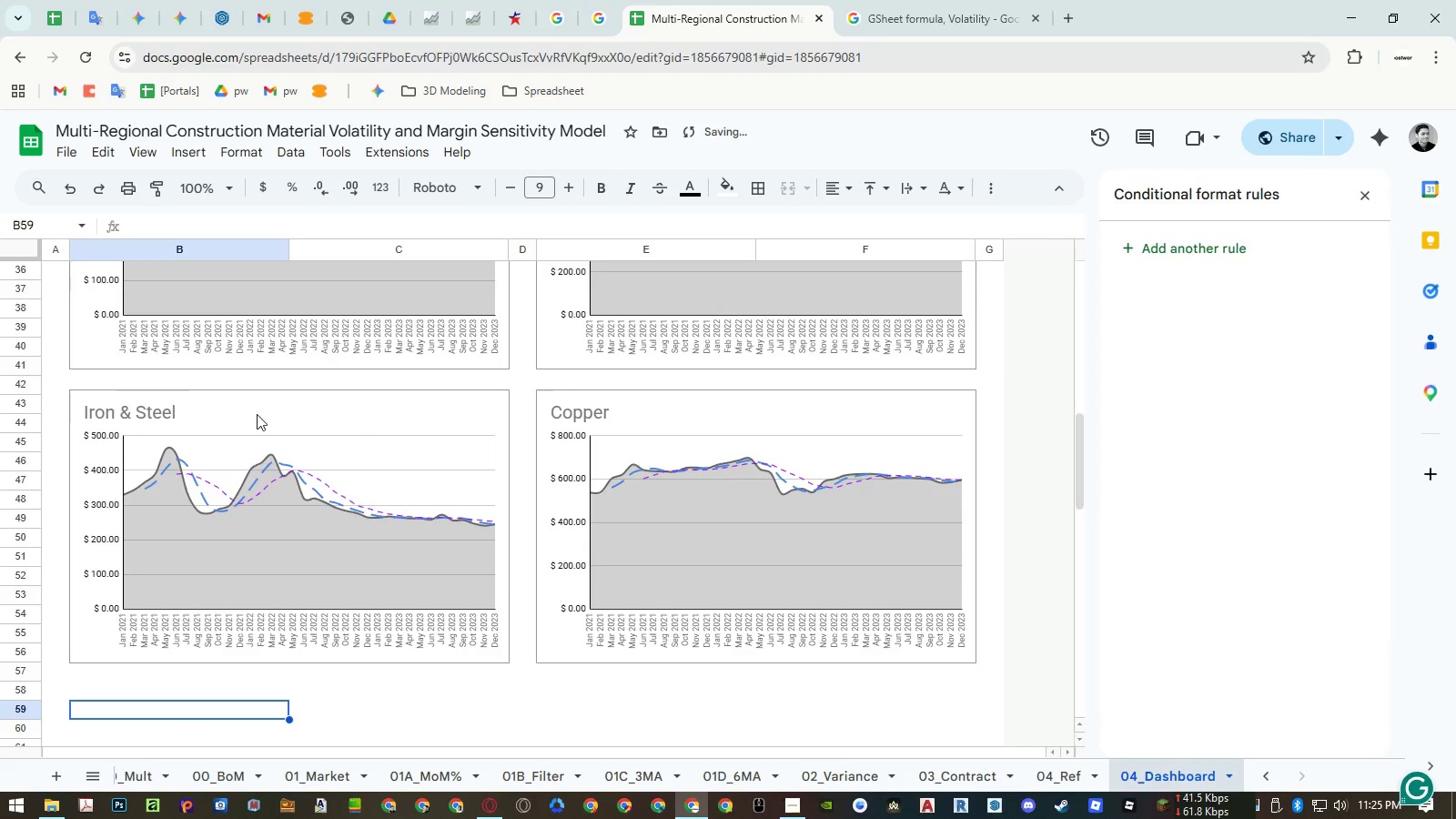 
left_click([263, 399])
 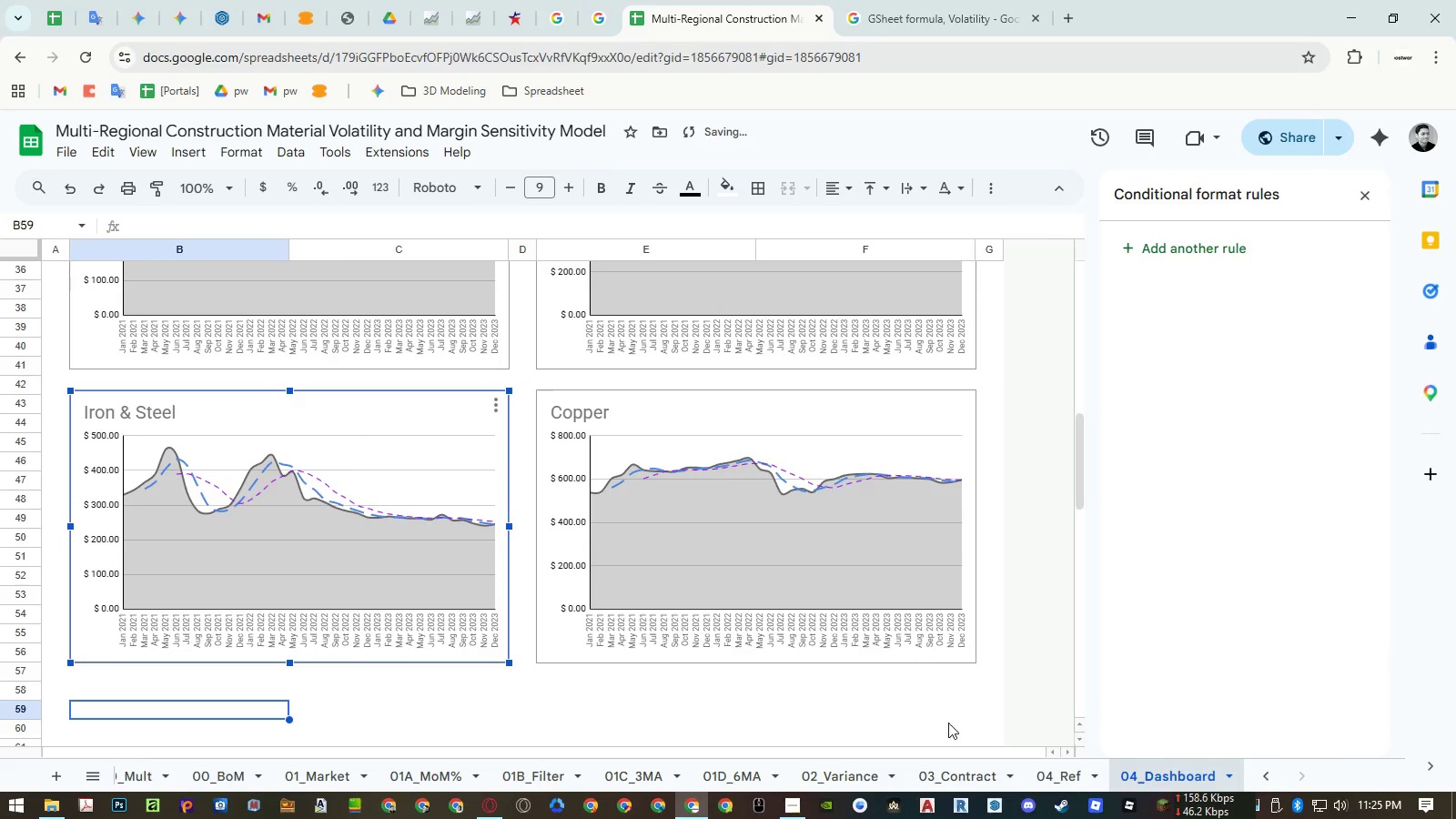 
left_click([956, 771])
 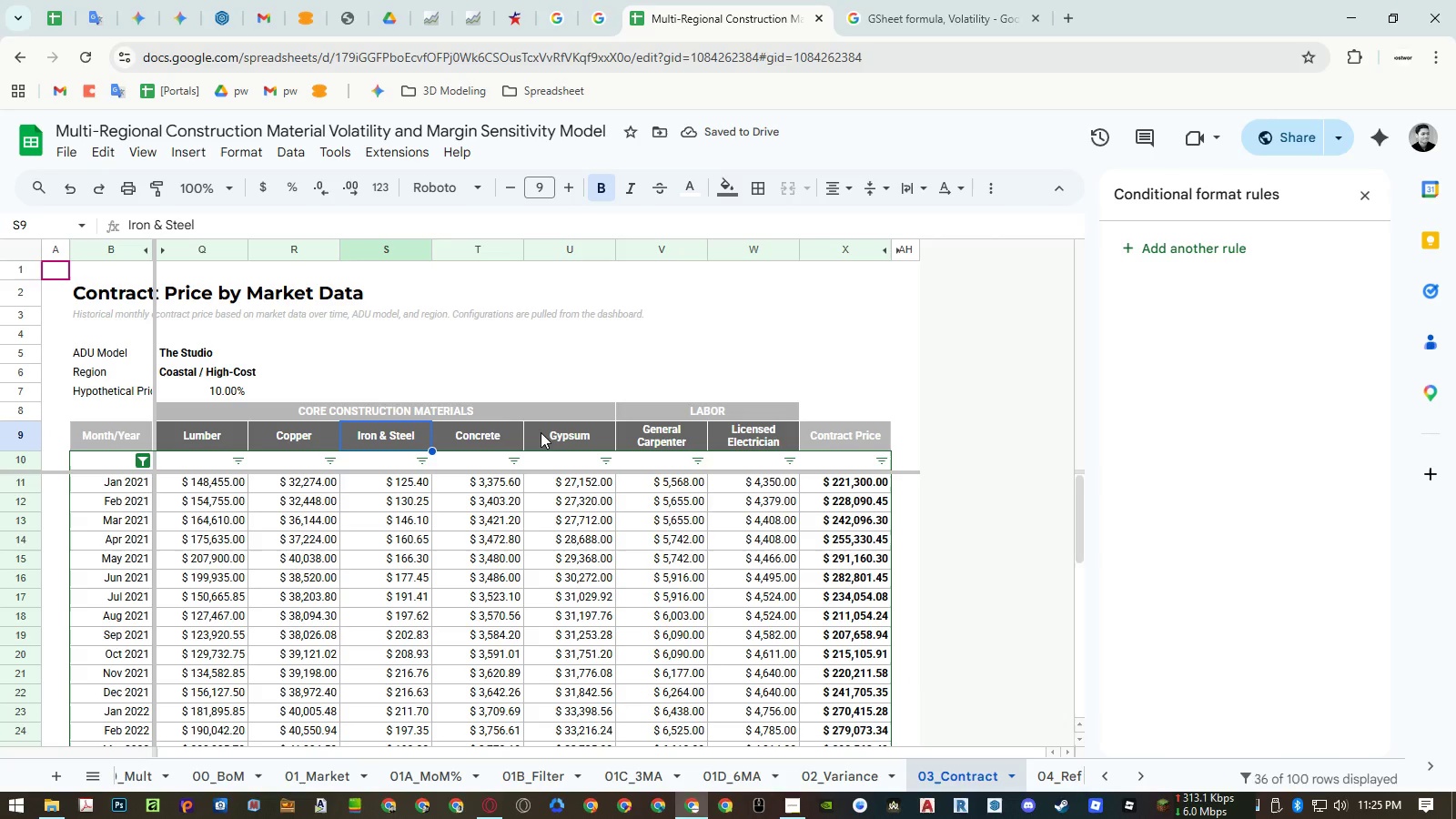 
left_click([493, 433])
 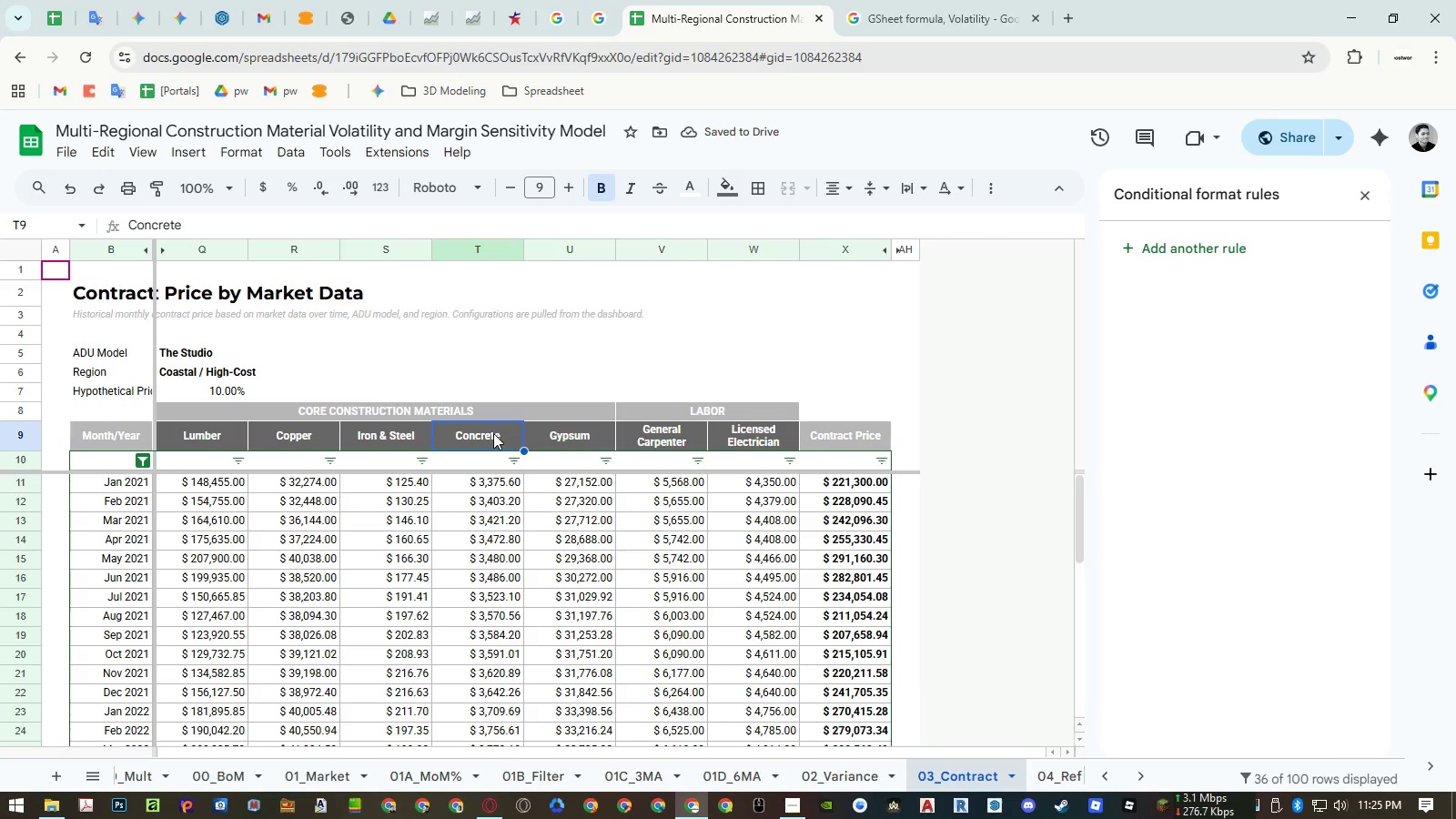 
key(Control+ControlLeft)
 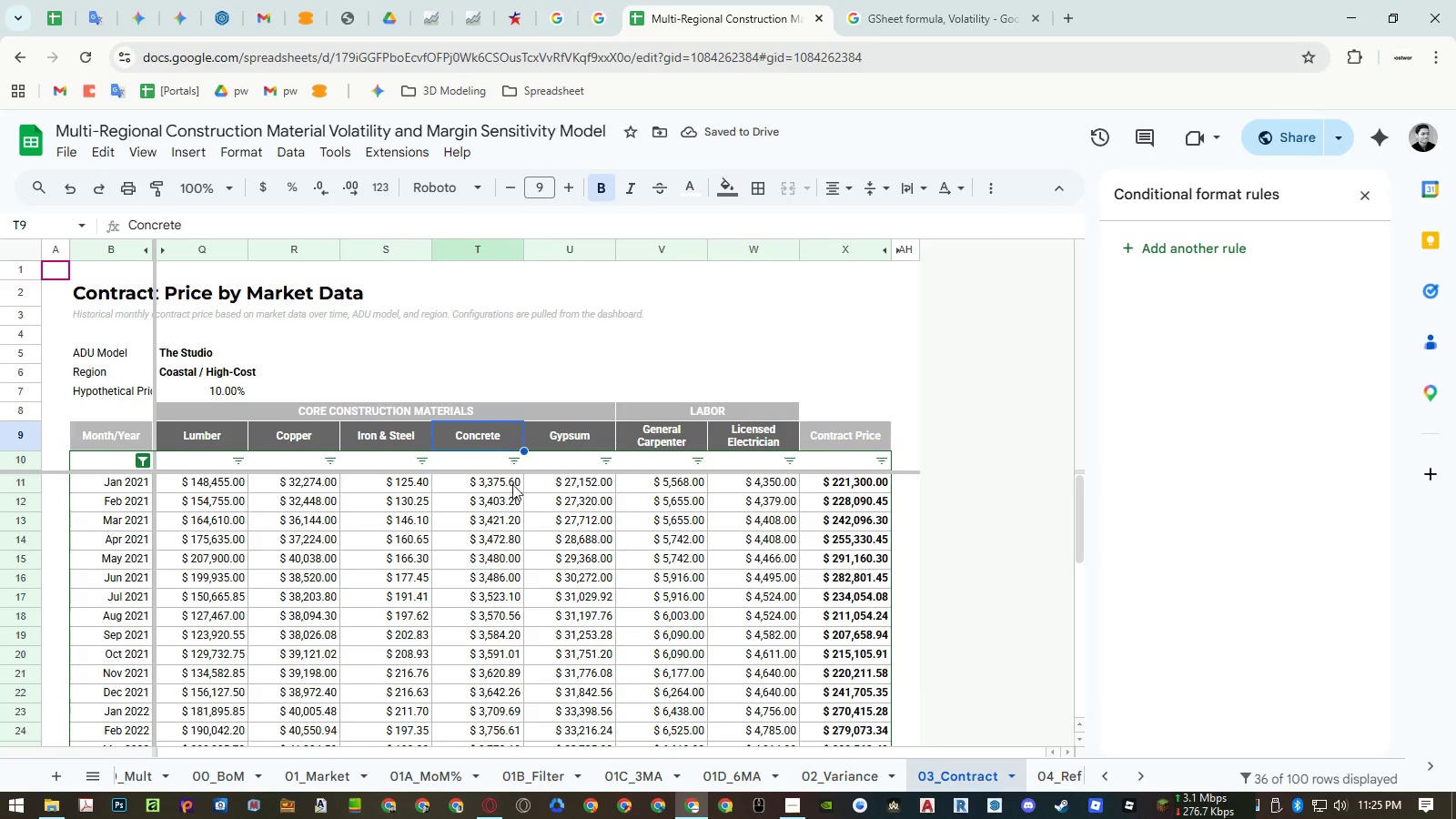 
key(Control+C)
 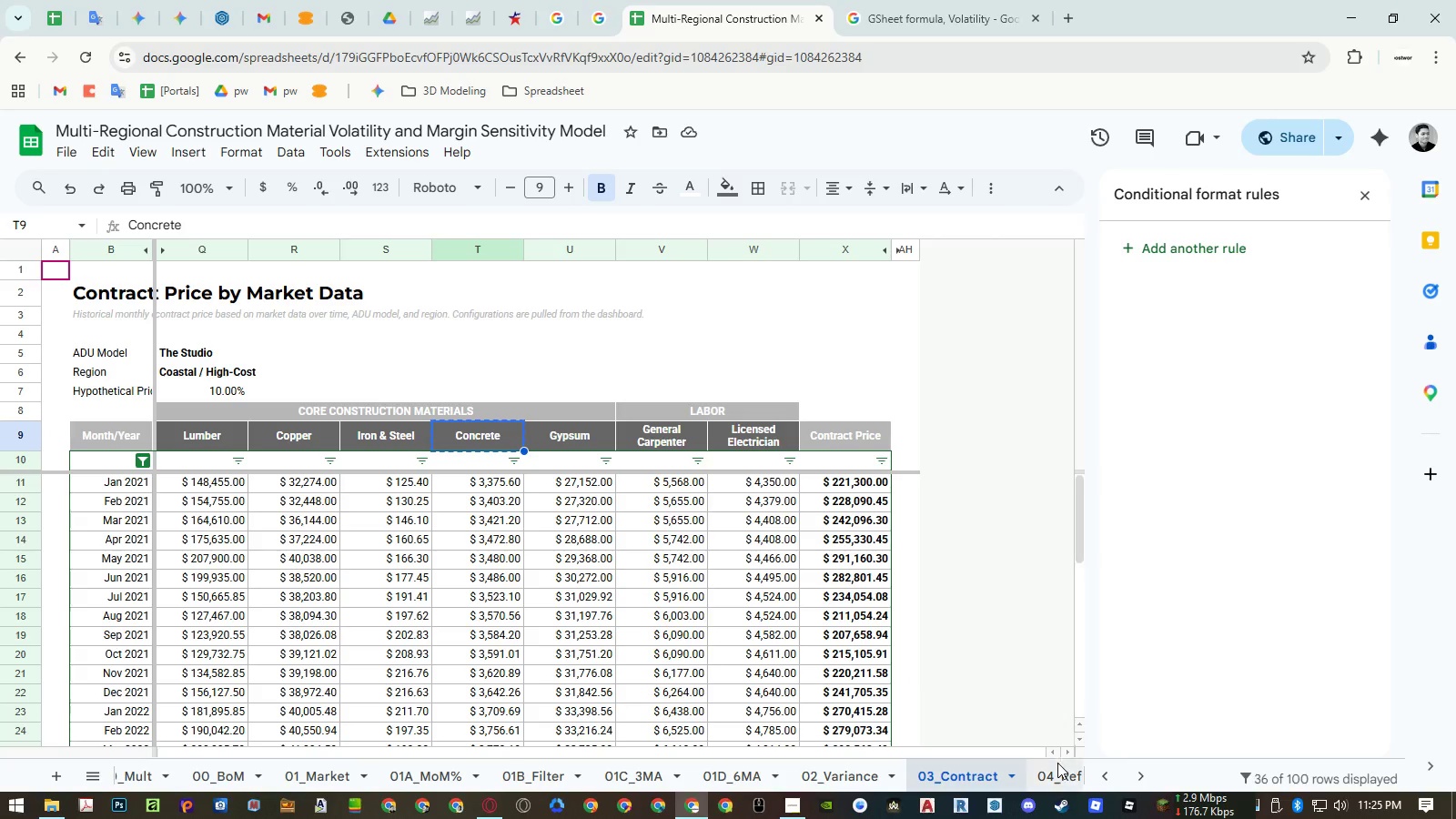 
left_click([1065, 769])
 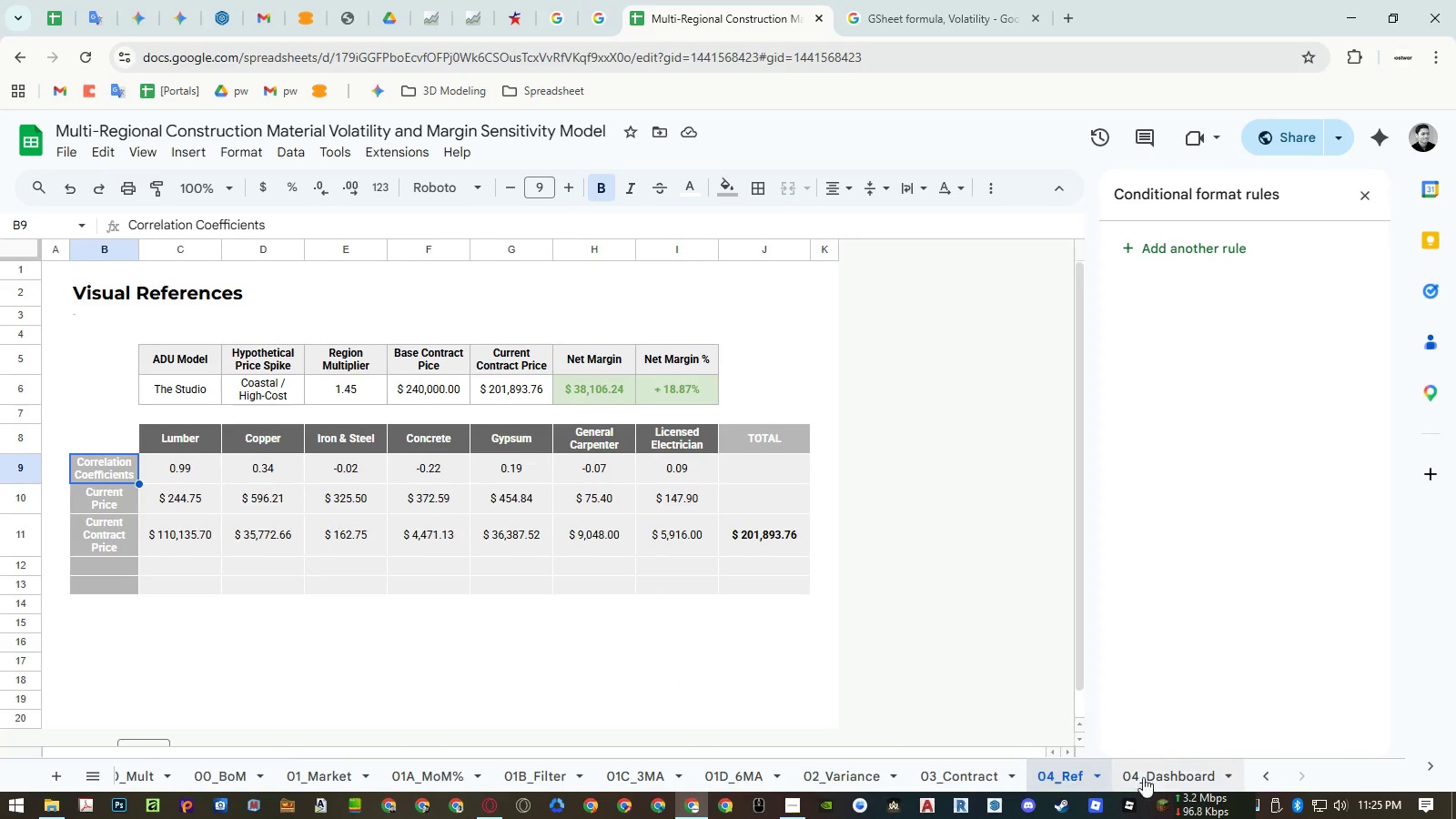 
left_click([1168, 778])
 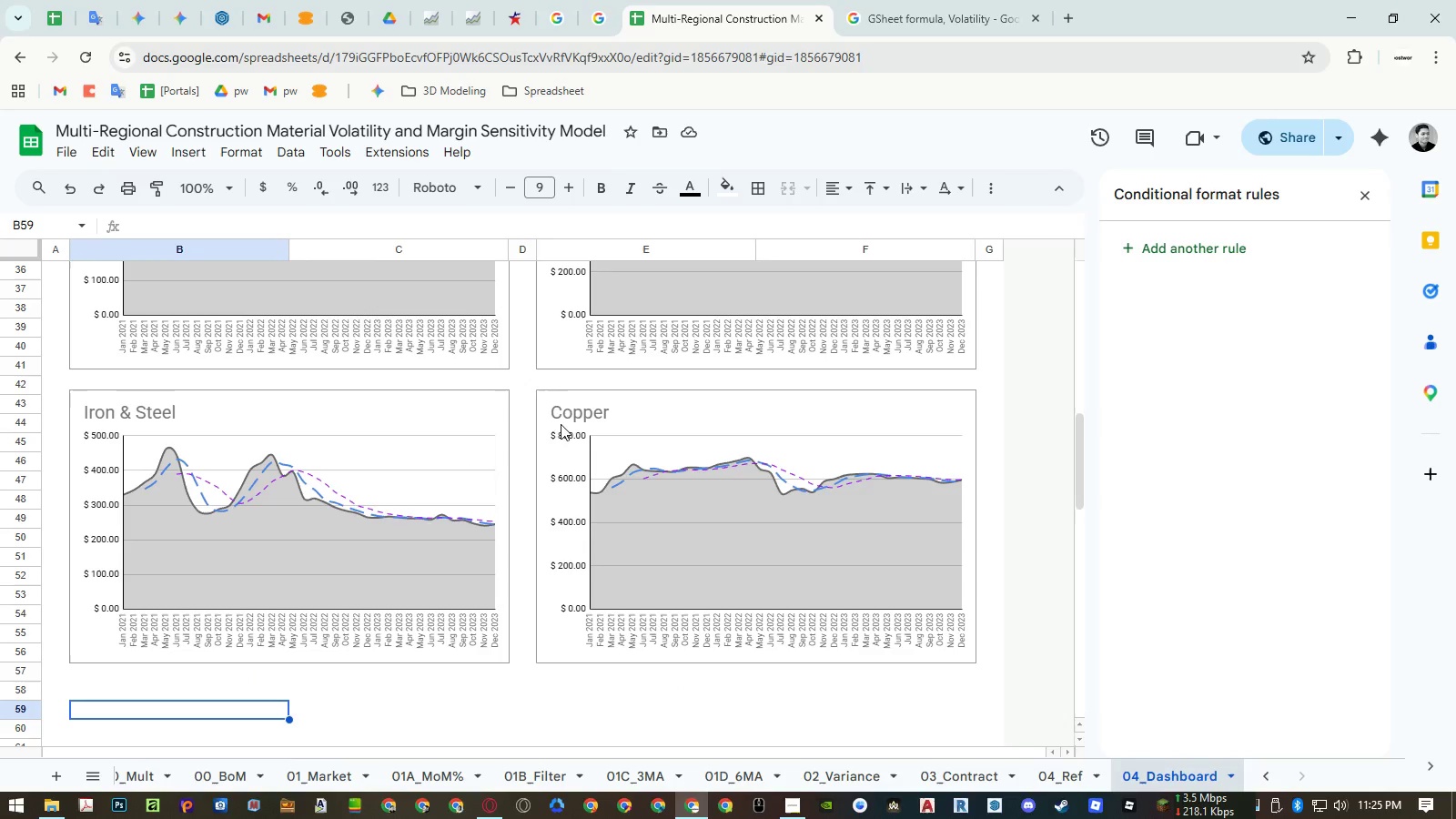 
double_click([568, 415])
 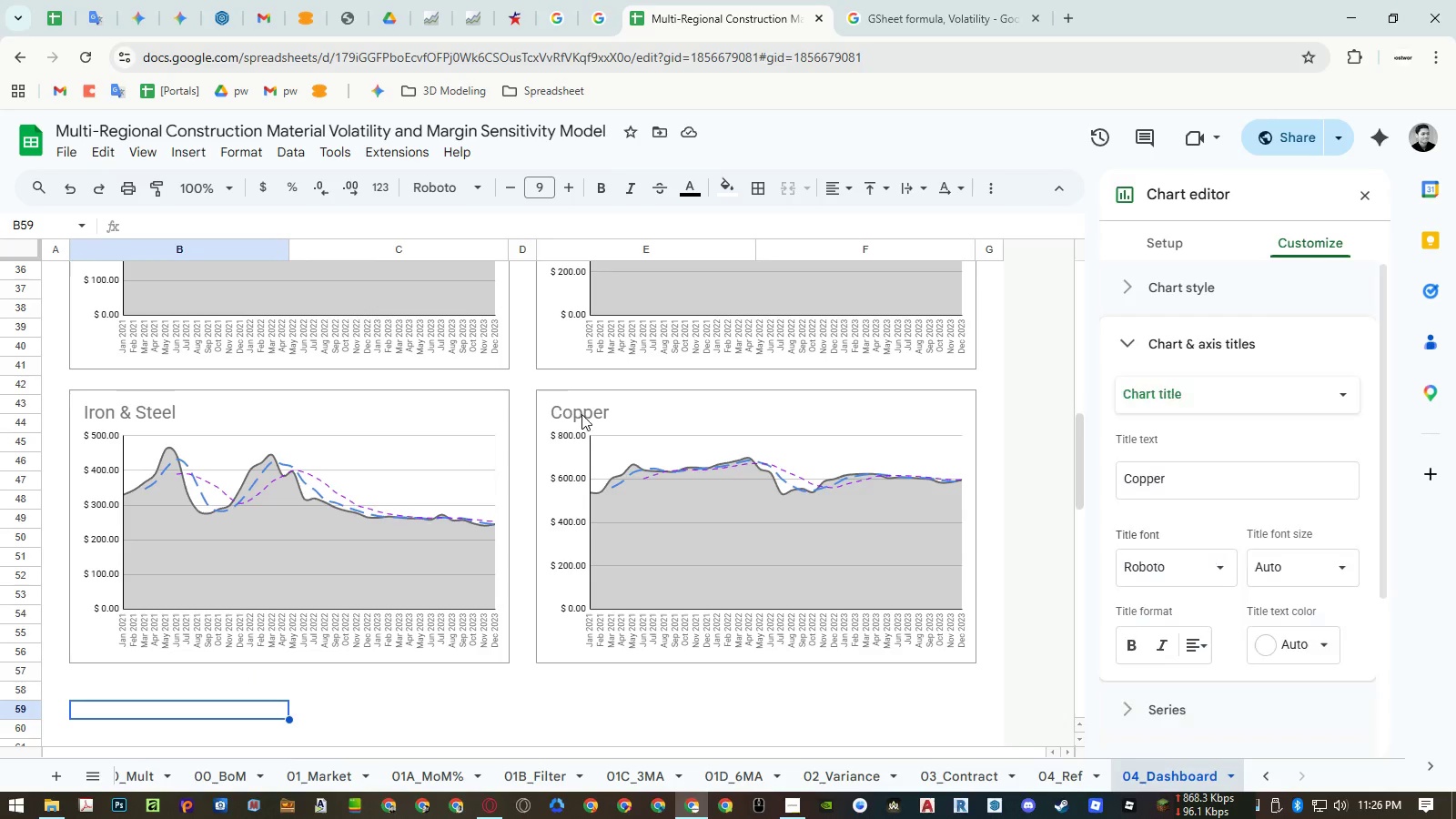 
double_click([581, 414])
 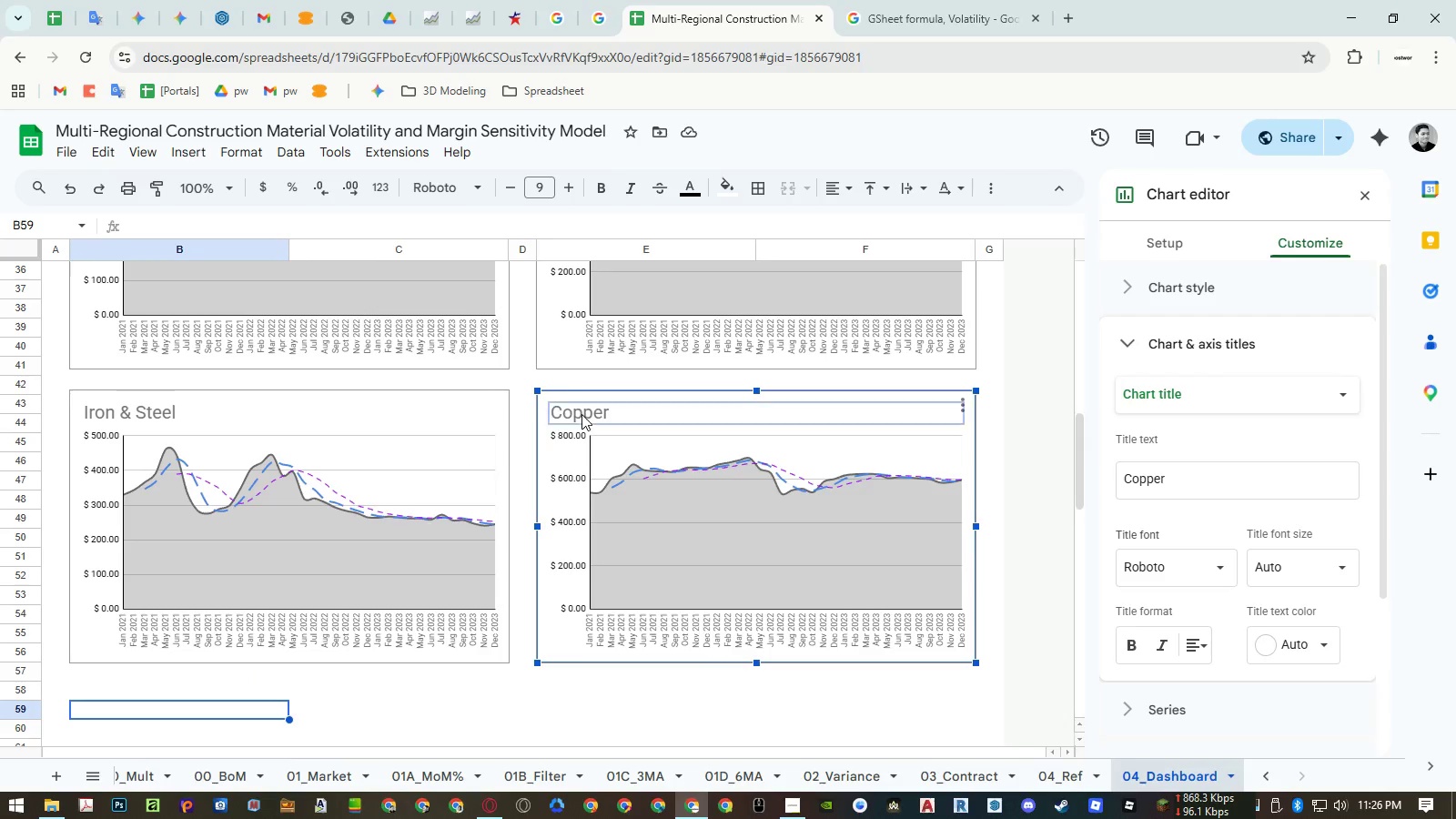 
triple_click([581, 414])
 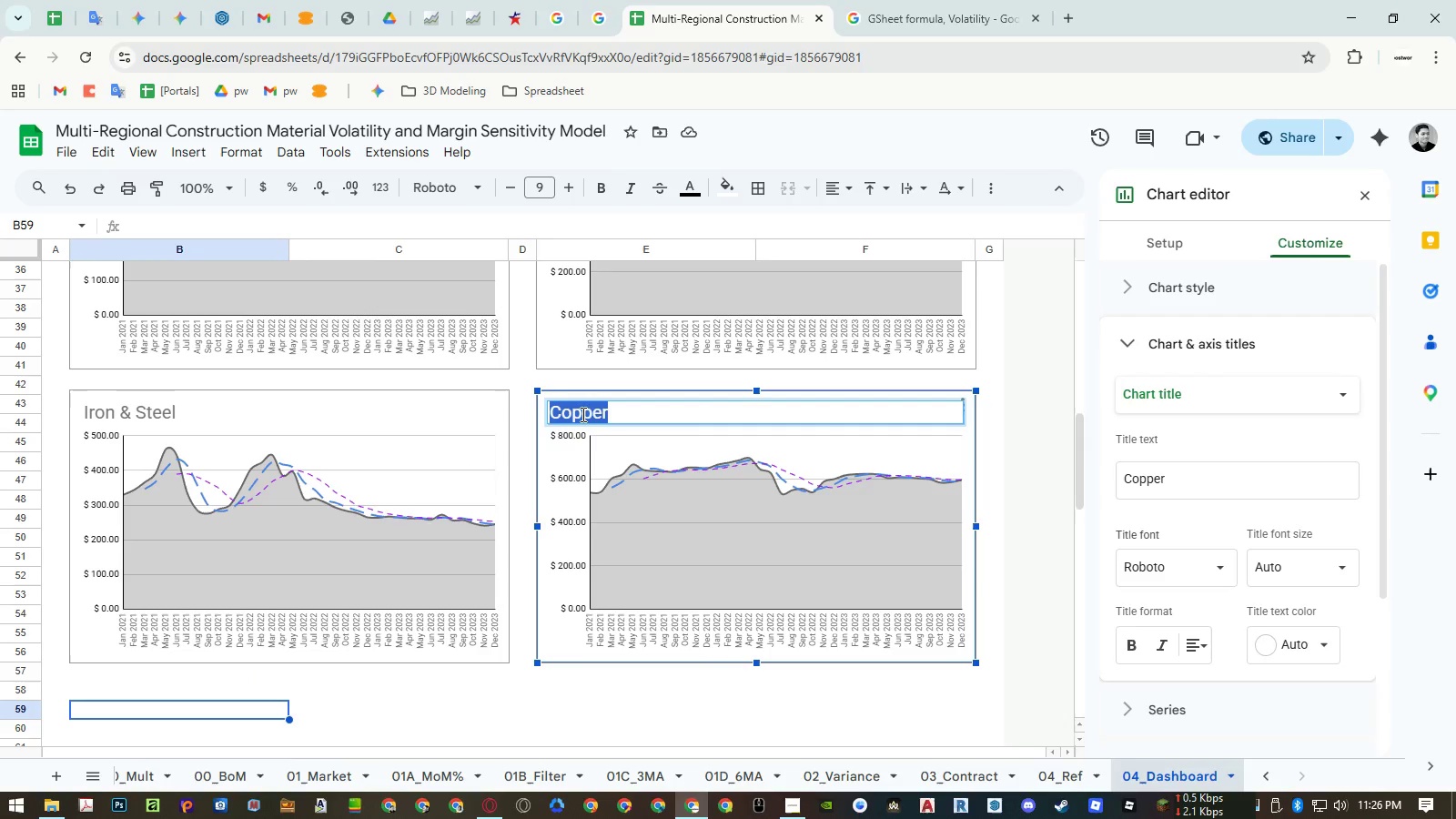 
key(Control+ControlLeft)
 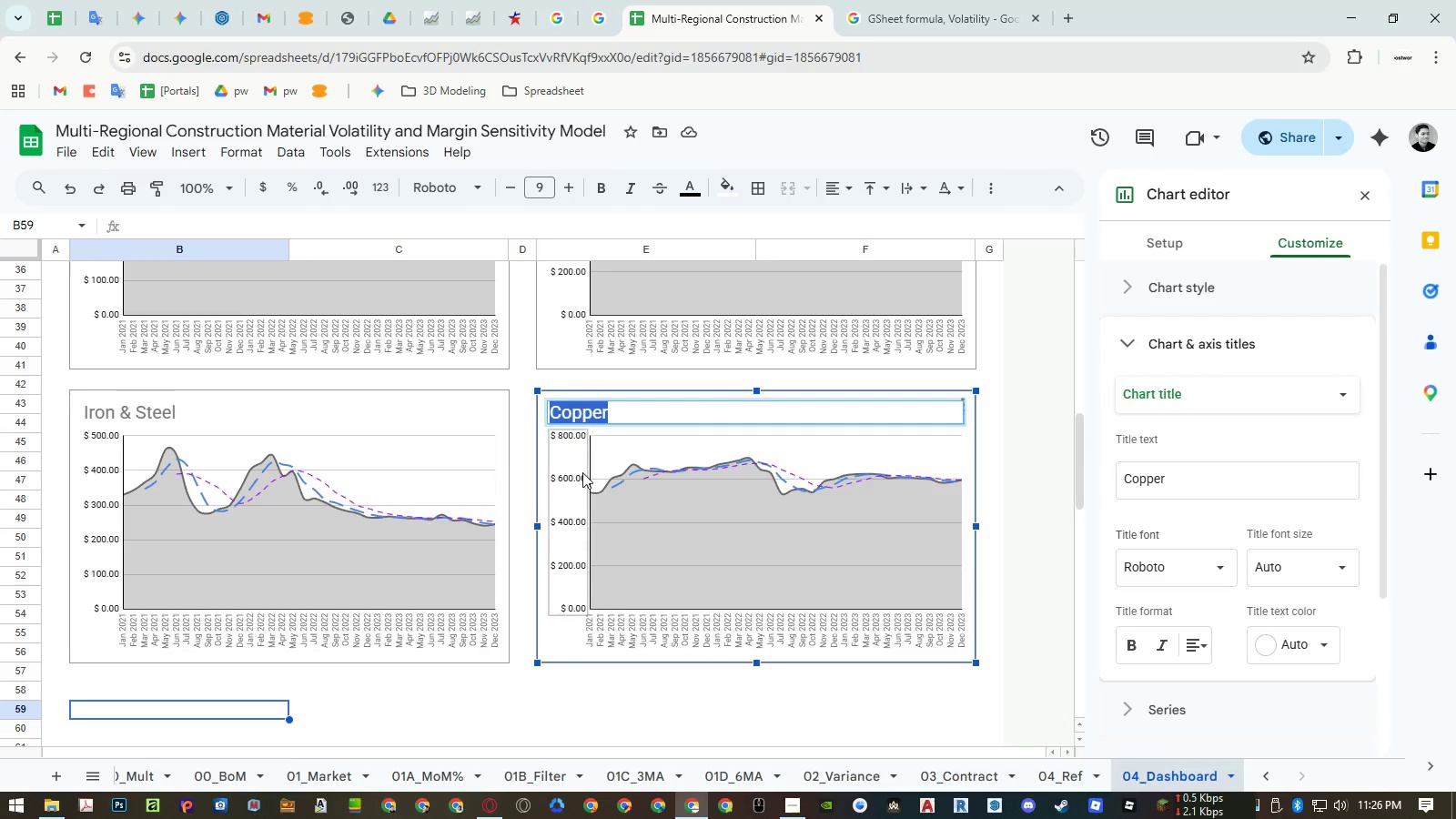 
key(Control+Shift+ShiftLeft)
 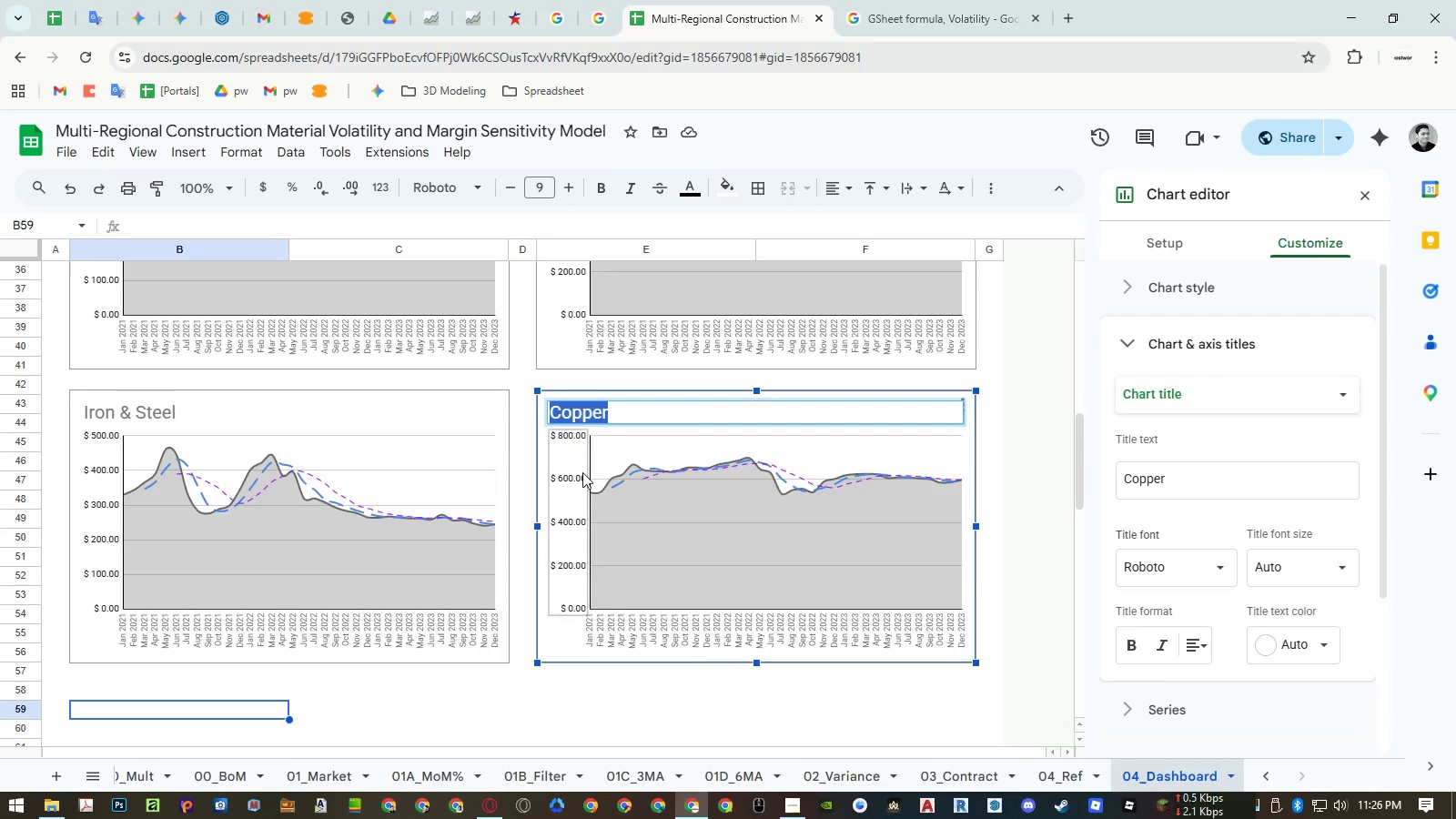 
key(Control+Shift+V)
 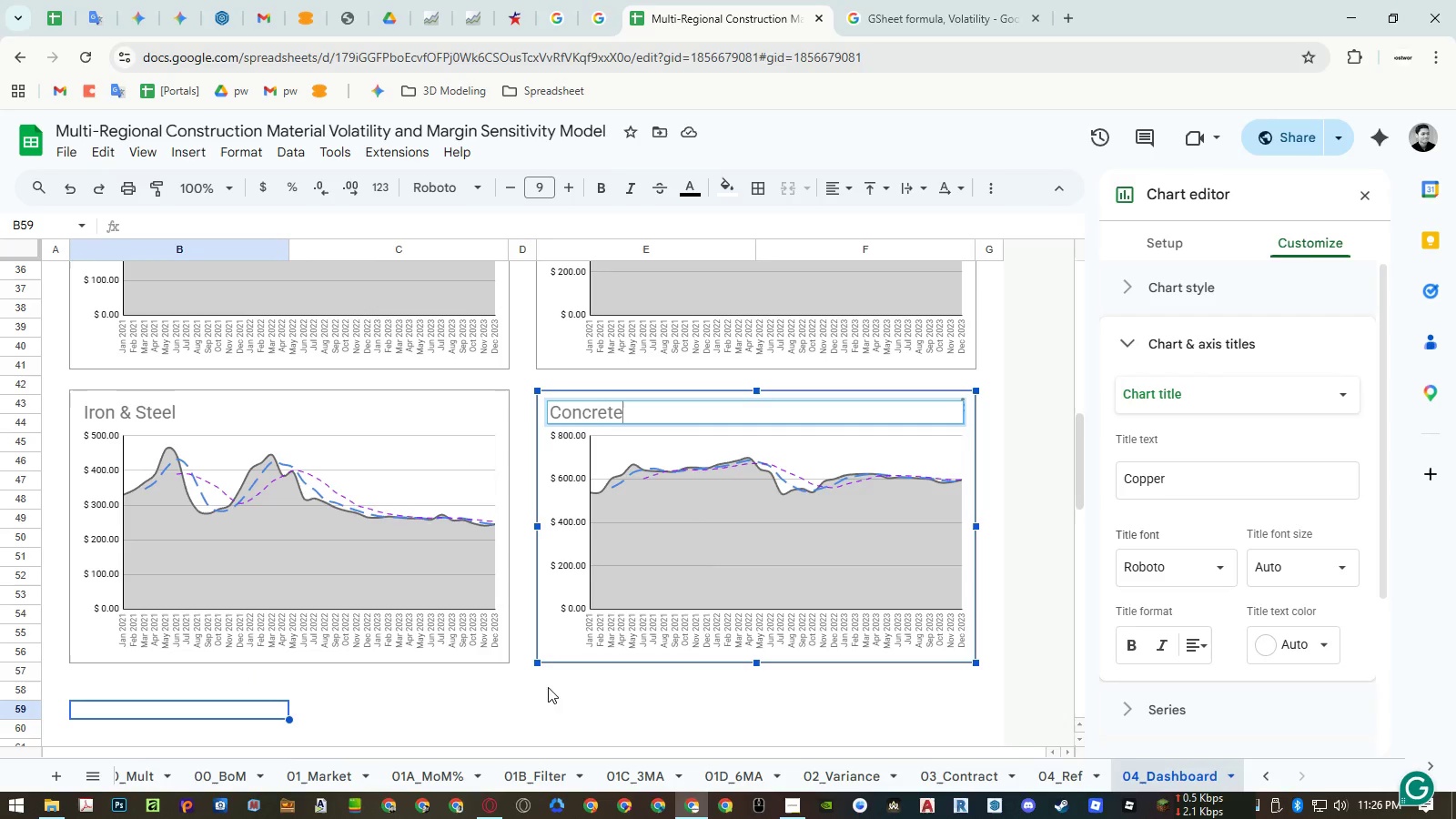 
left_click([527, 711])
 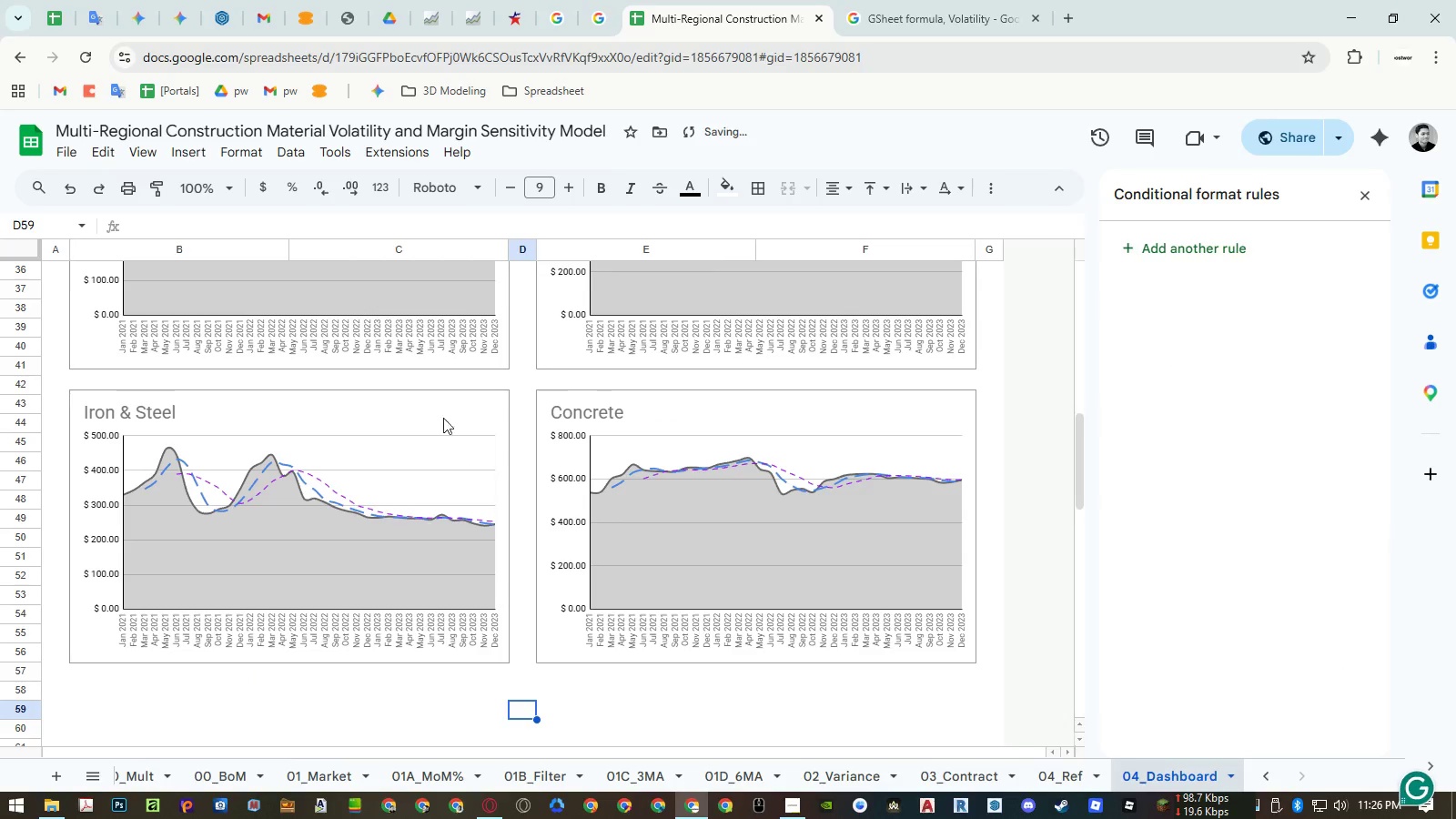 
double_click([437, 395])
 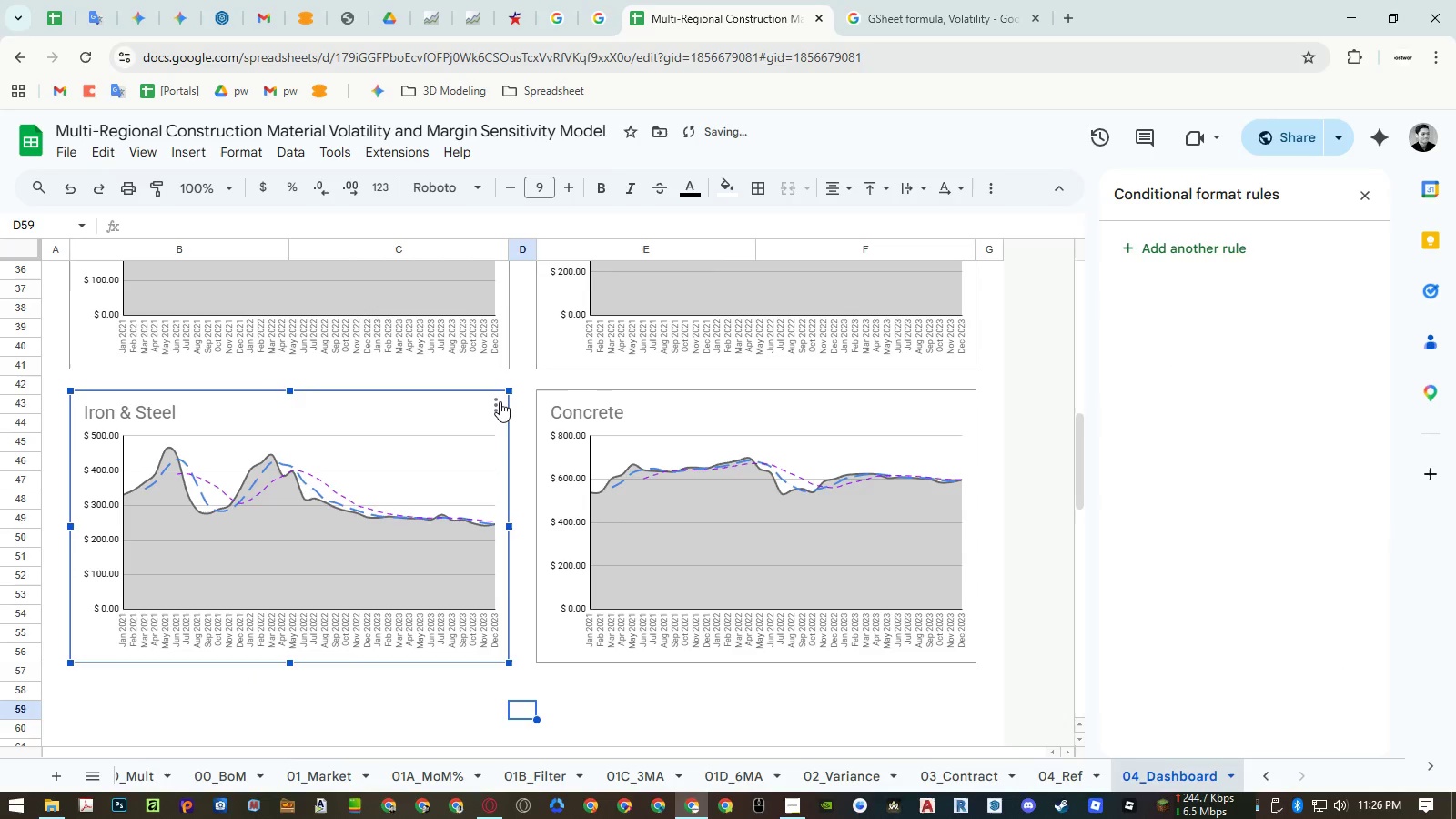 
double_click([517, 431])
 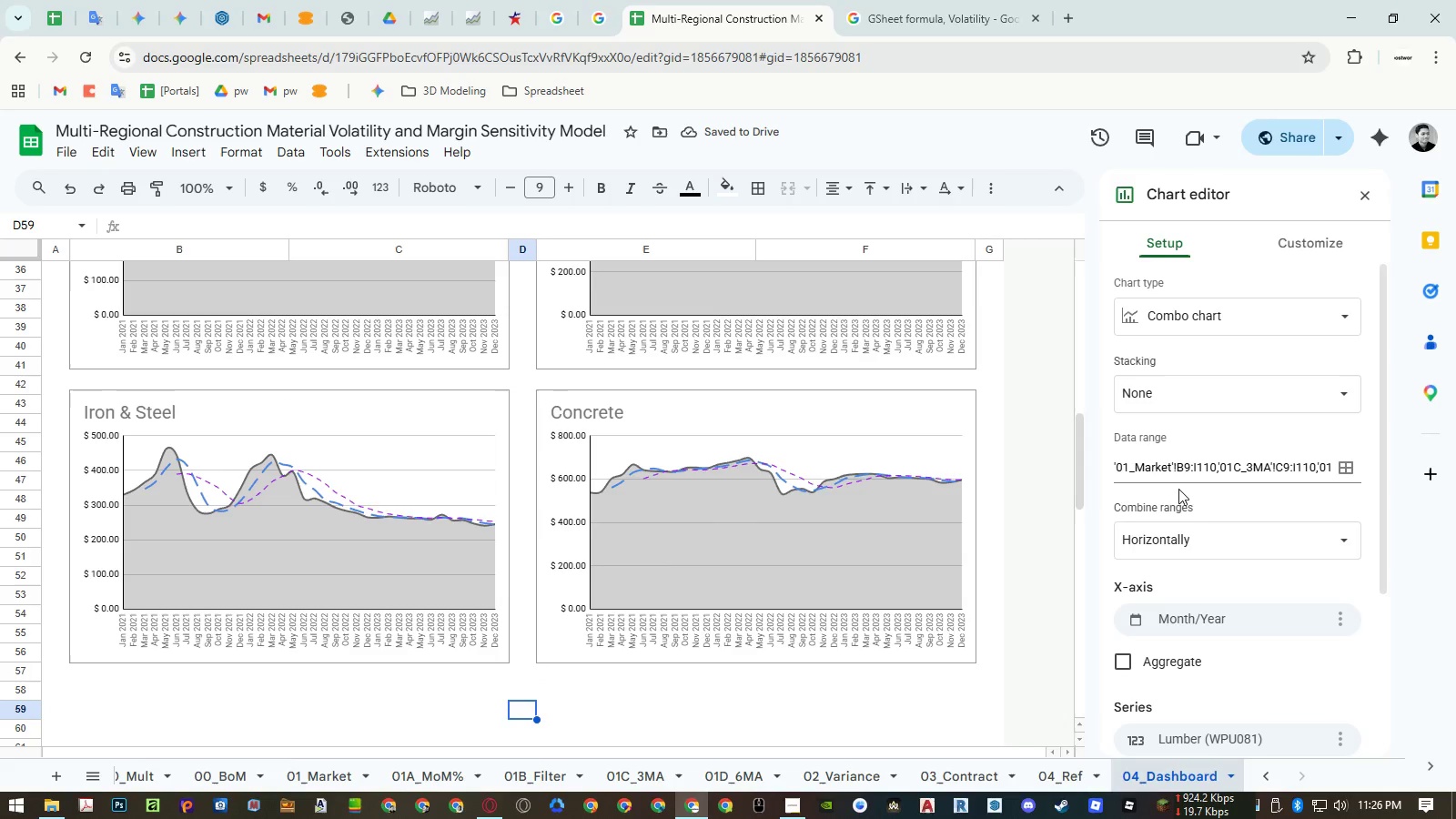 
scroll: coordinate [1199, 499], scroll_direction: down, amount: 2.0
 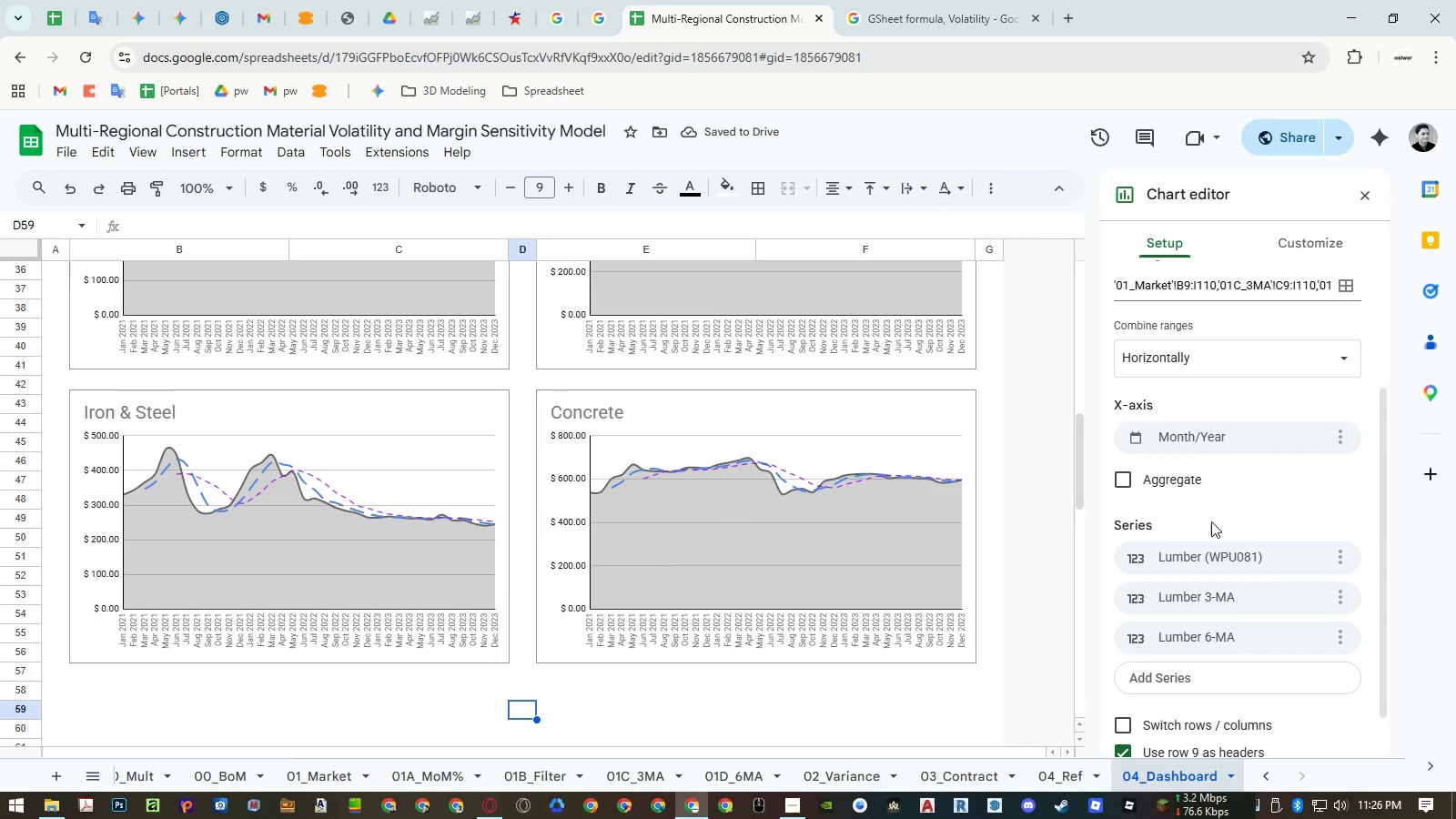 
left_click([1218, 554])
 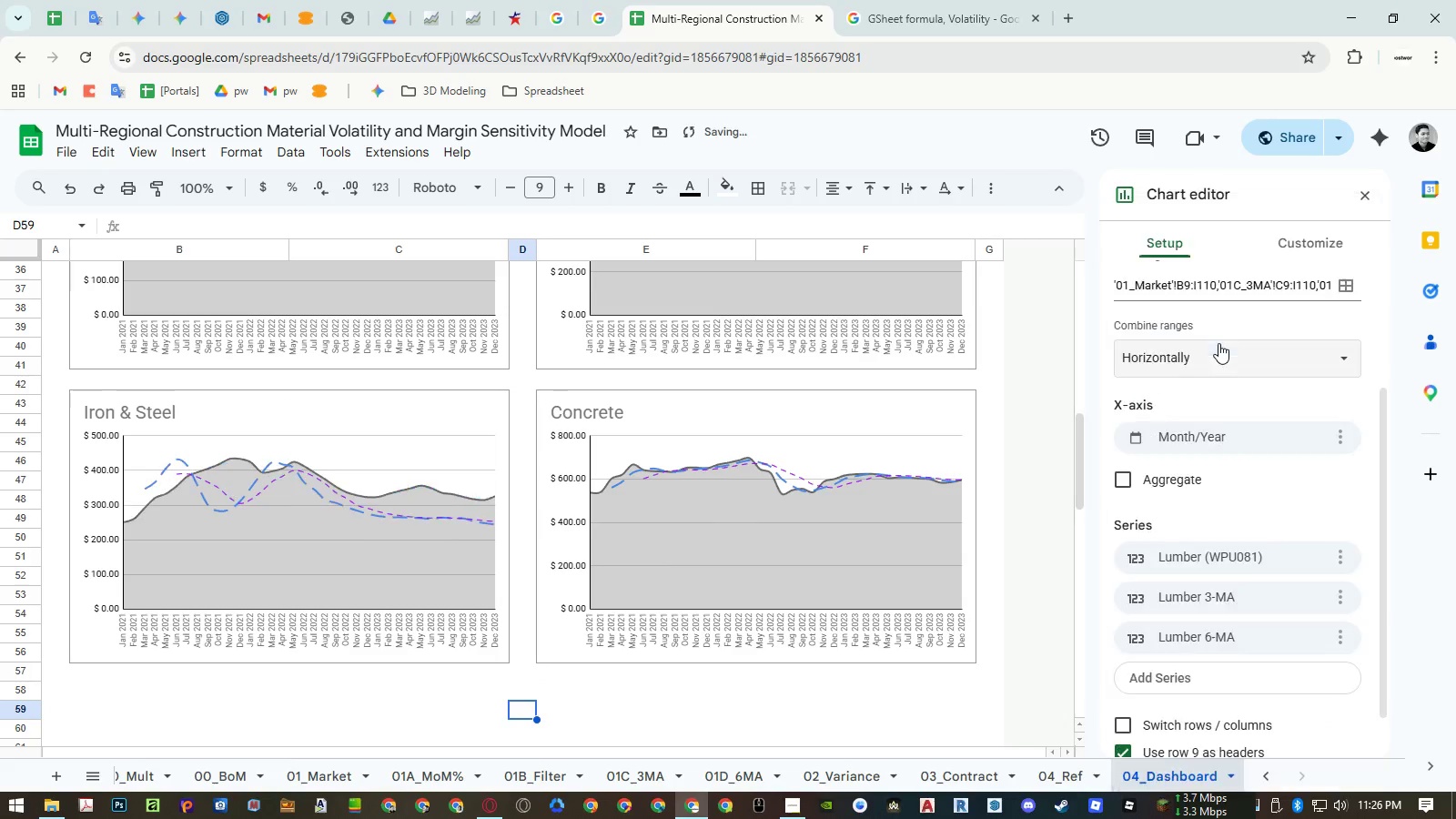 
left_click([1236, 593])
 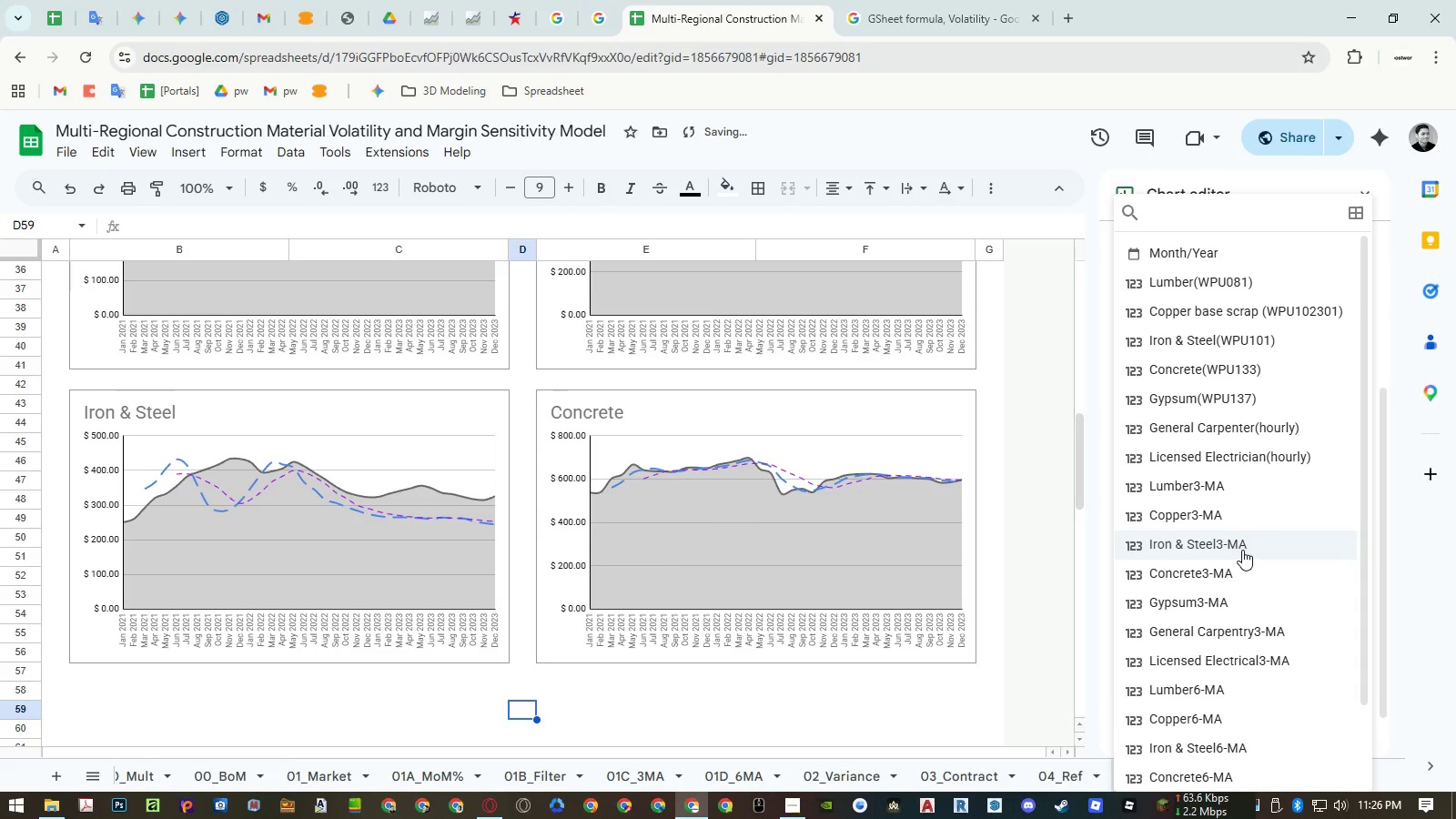 
left_click([1242, 550])
 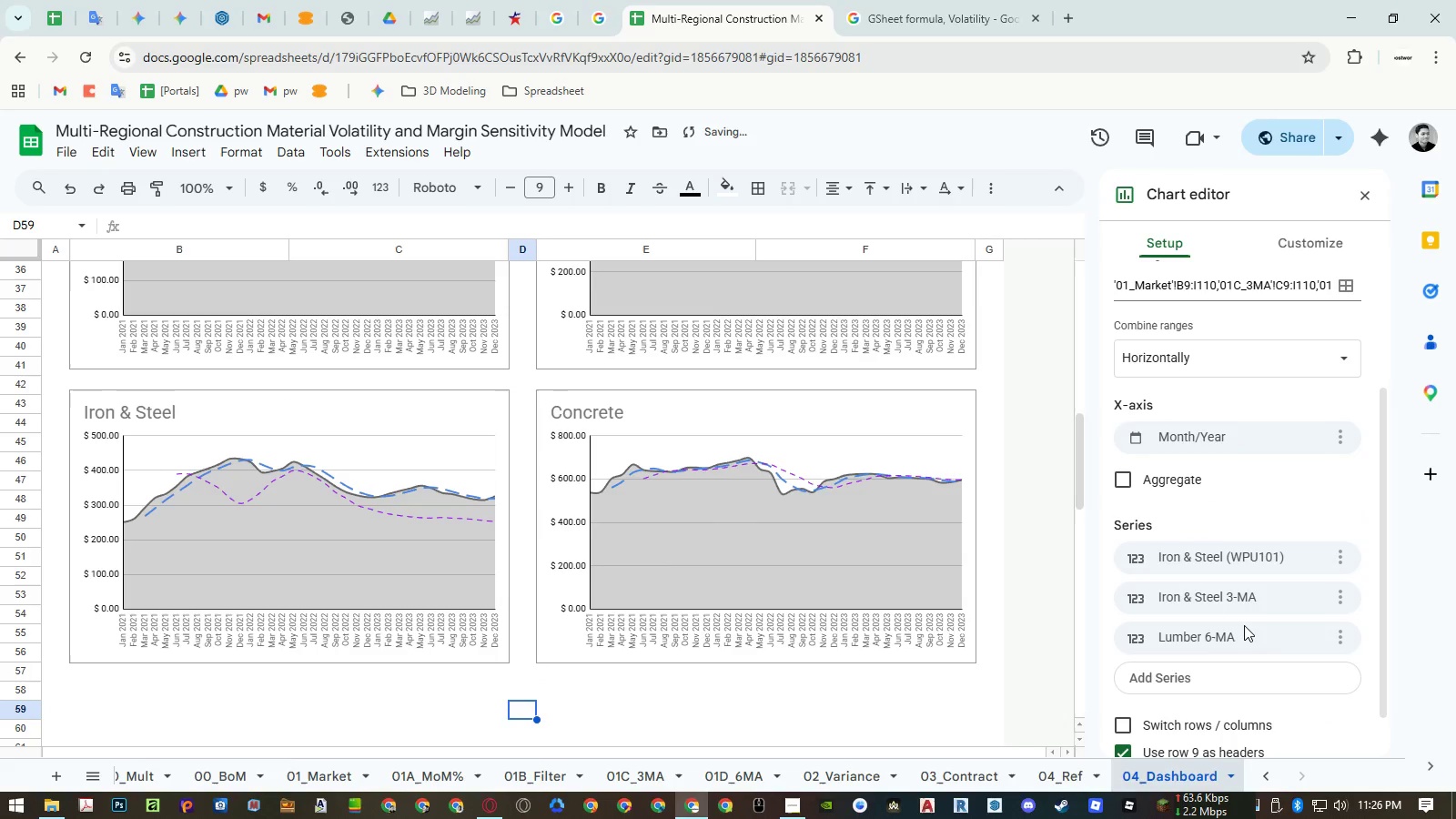 
left_click([1243, 629])
 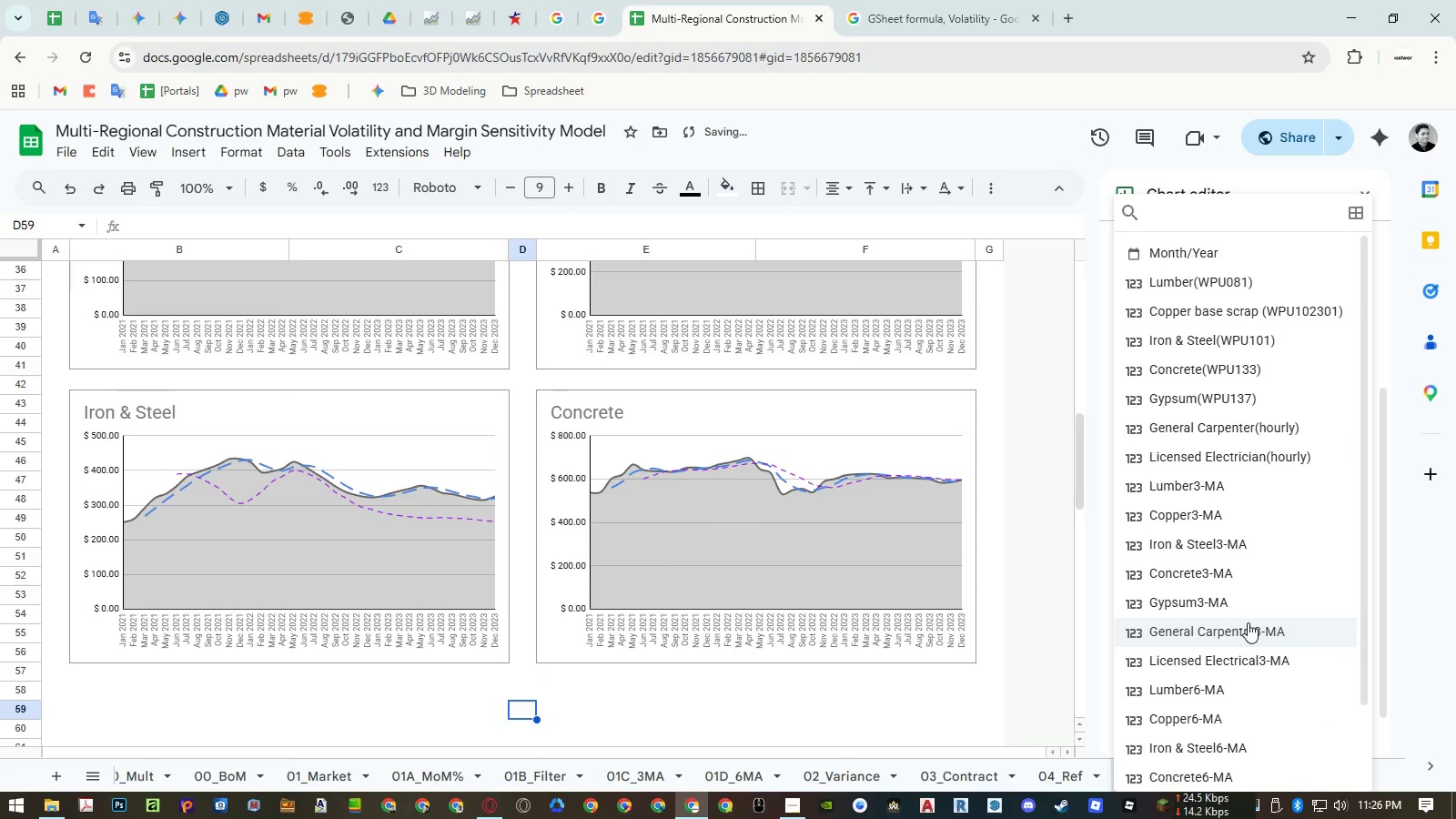 
scroll: coordinate [1248, 622], scroll_direction: down, amount: 2.0
 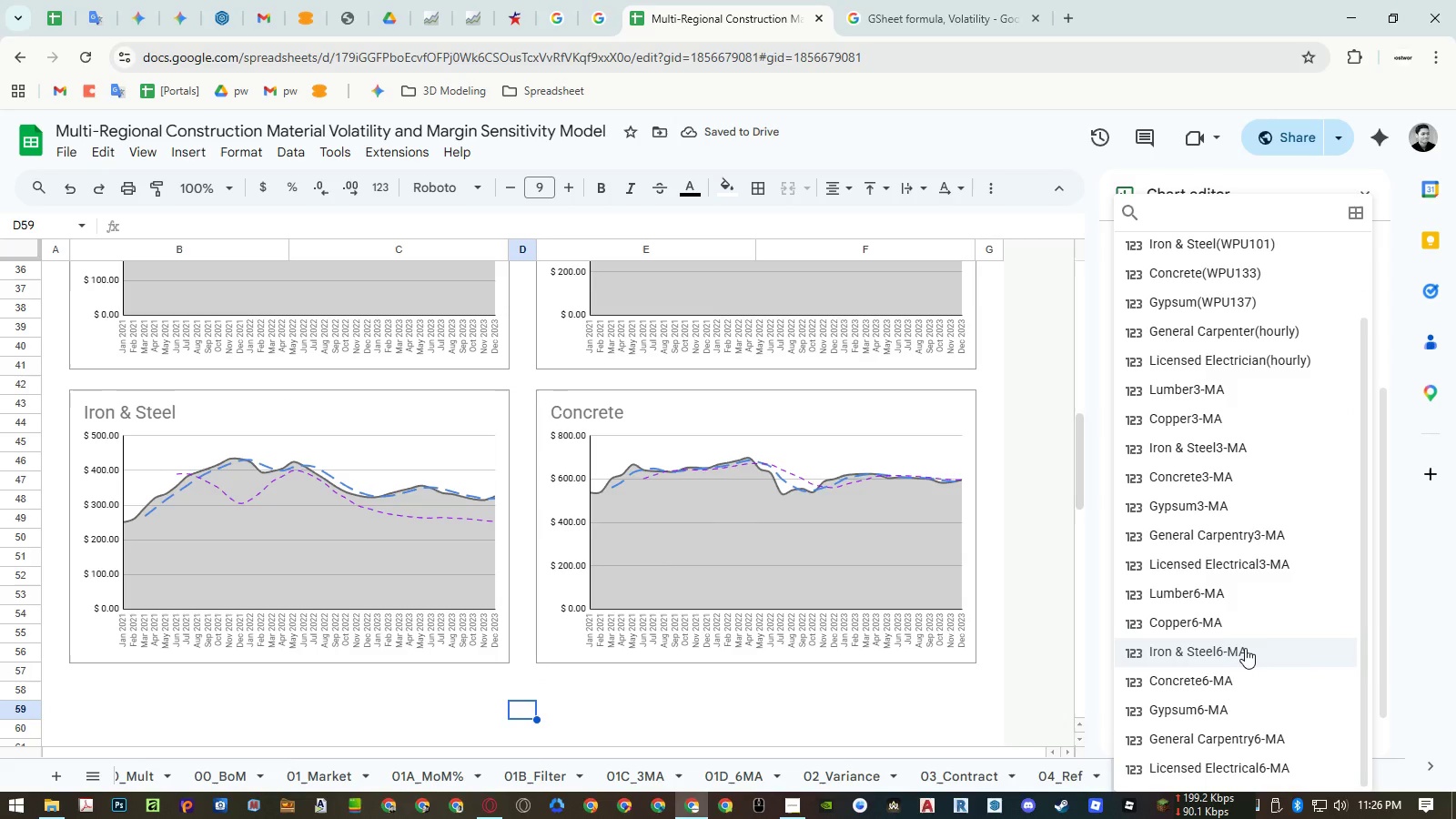 
left_click([1245, 648])
 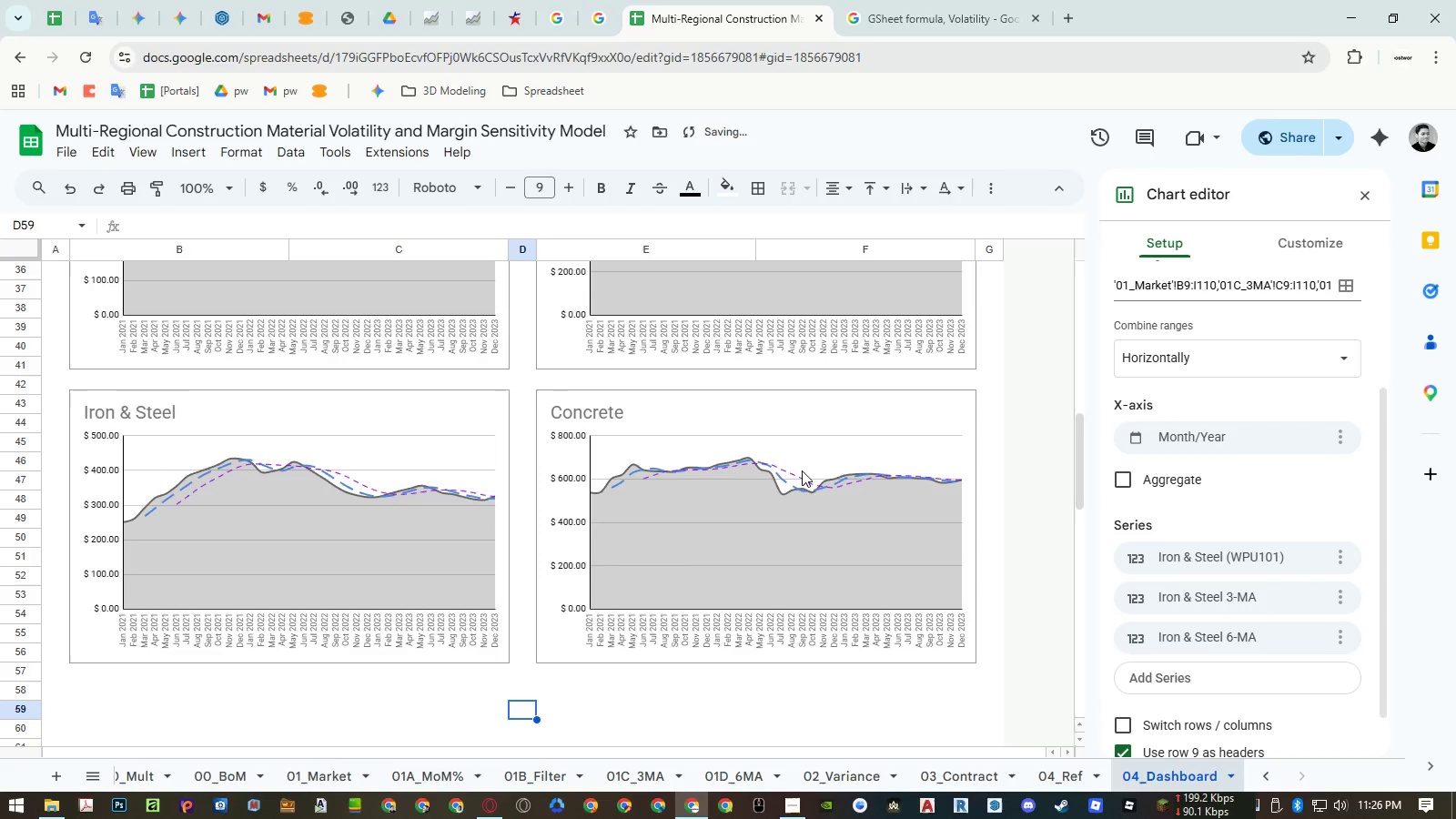 
left_click([776, 433])
 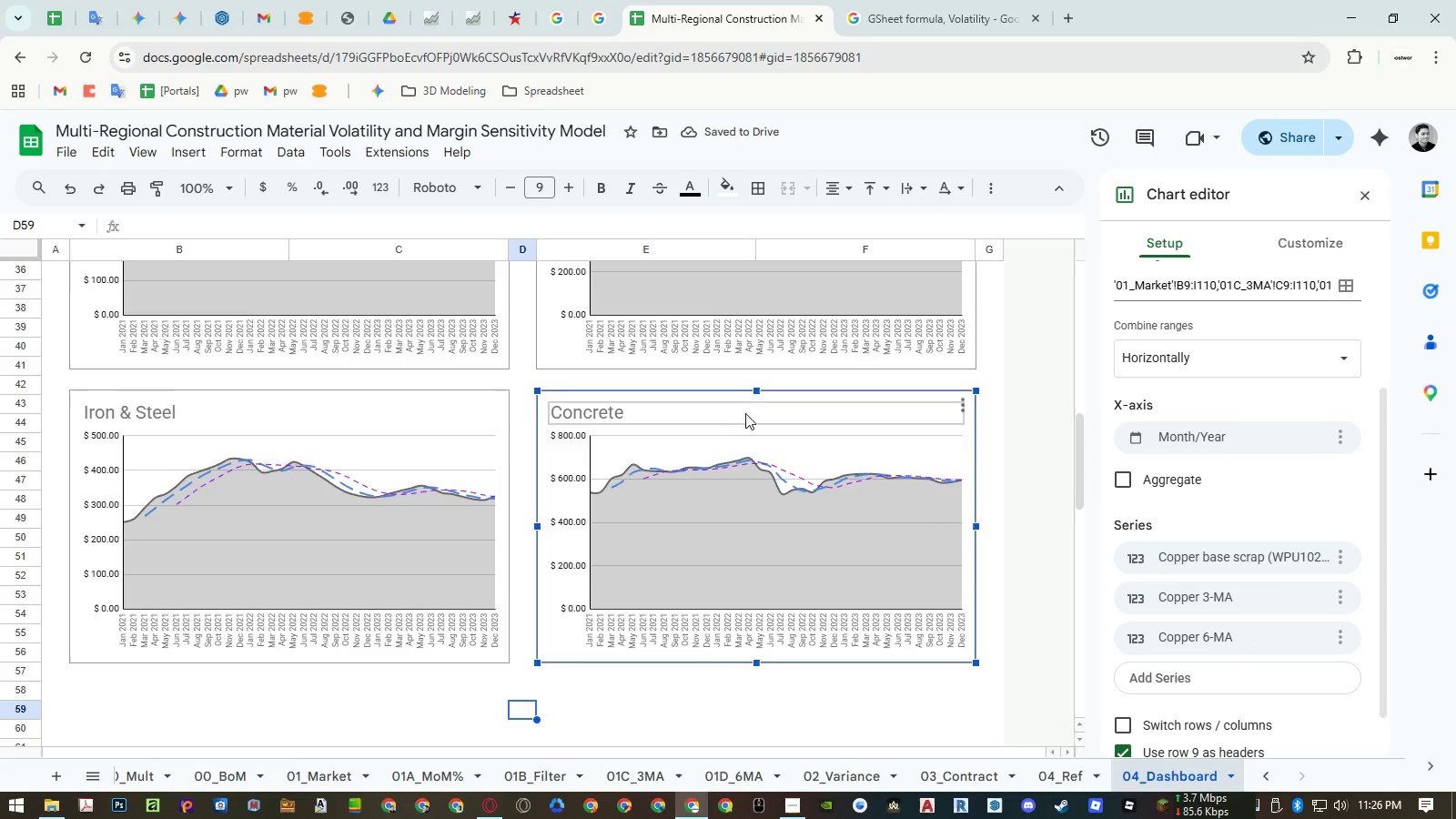 
left_click([965, 410])
 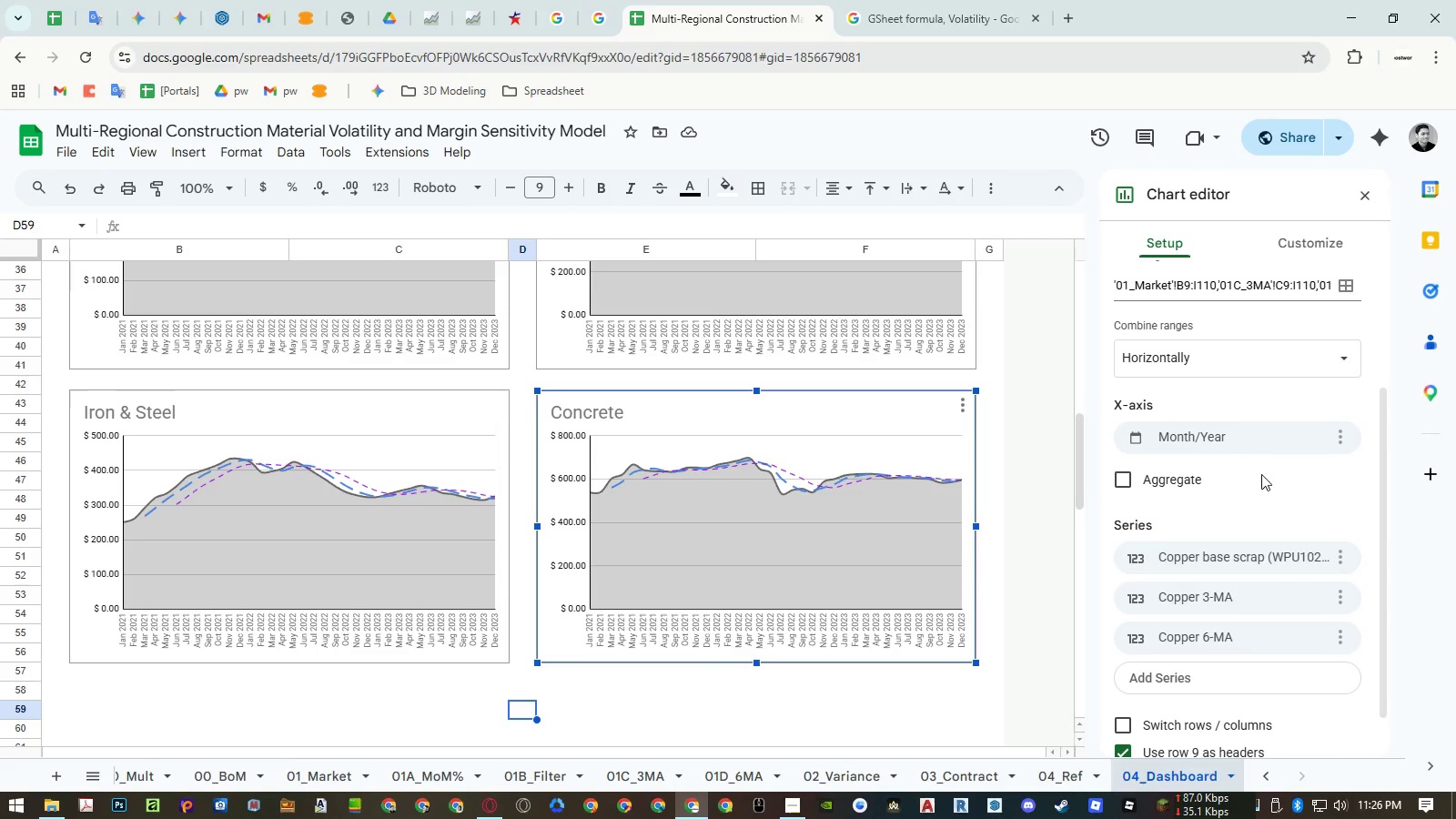 
left_click([1258, 560])
 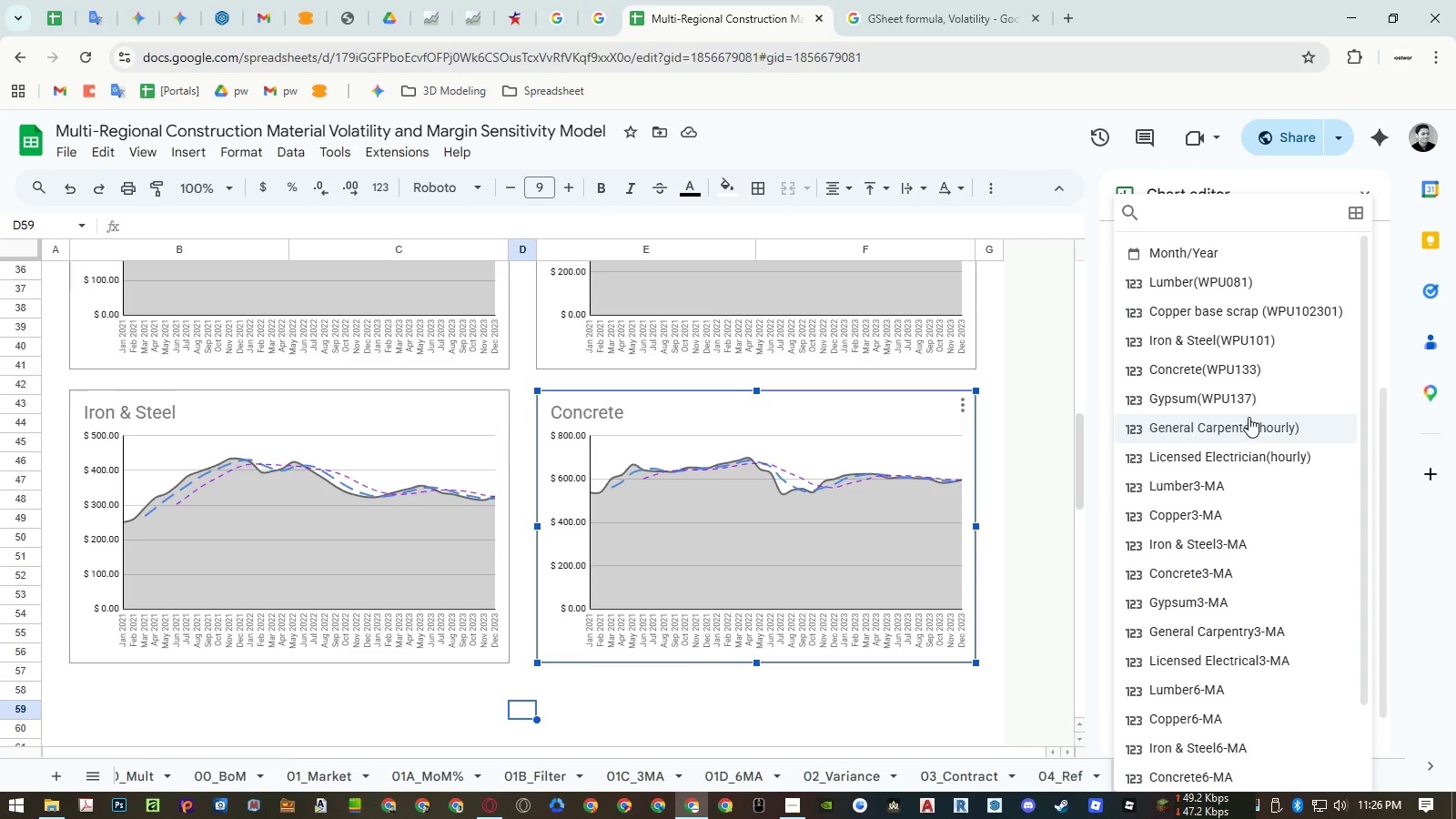 
left_click([1245, 375])
 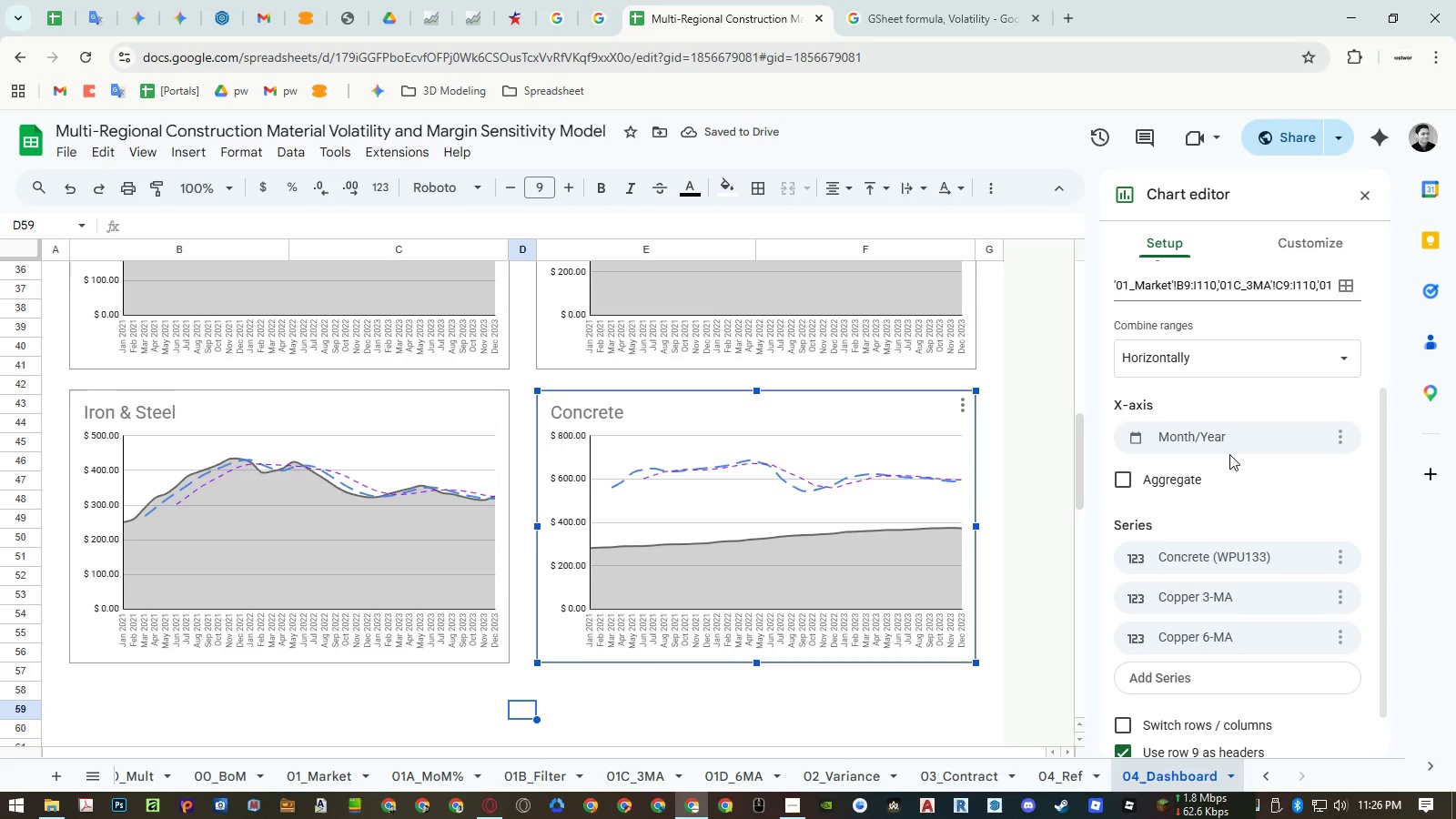 
left_click([1232, 600])
 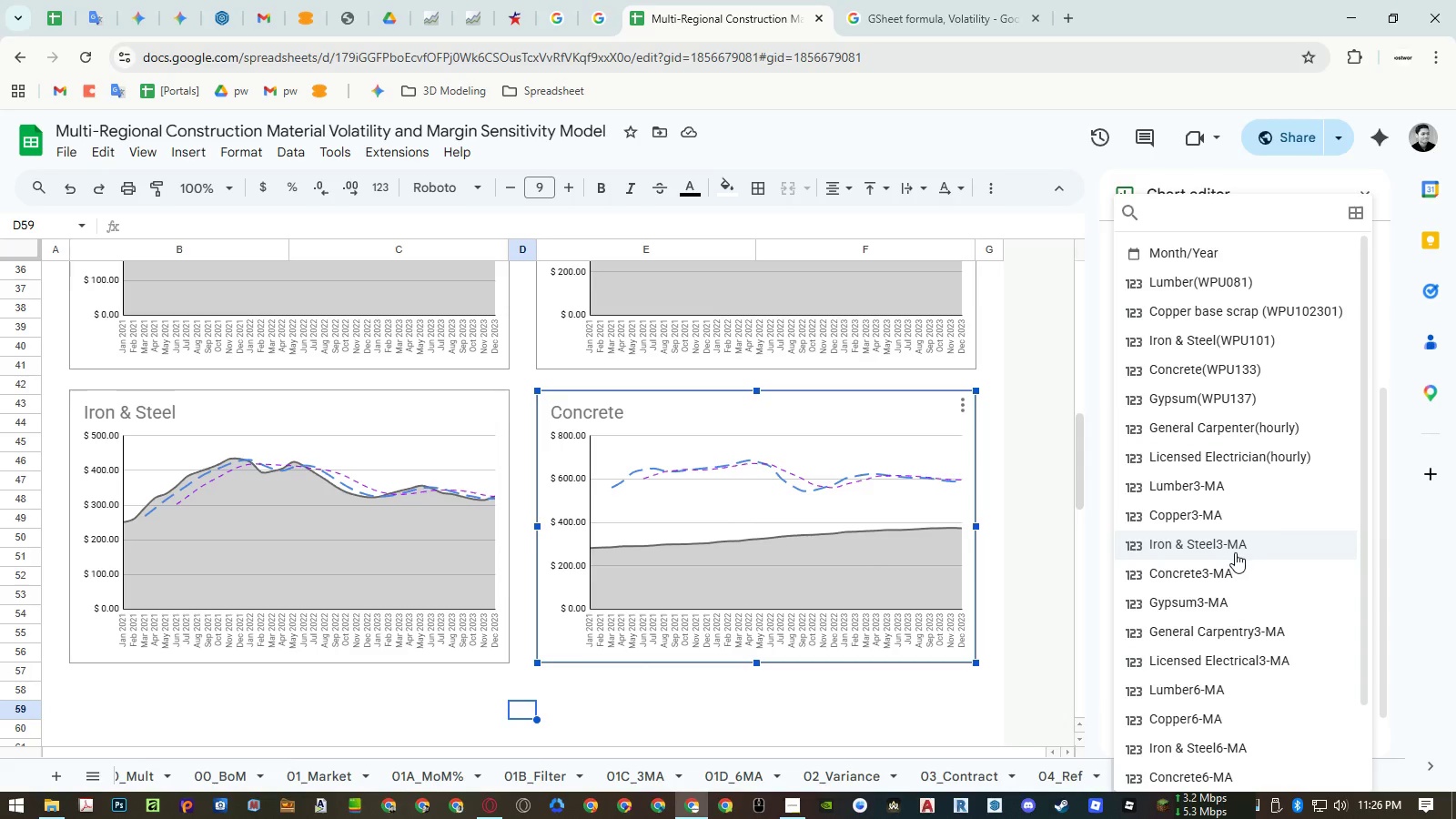 
left_click([1232, 573])
 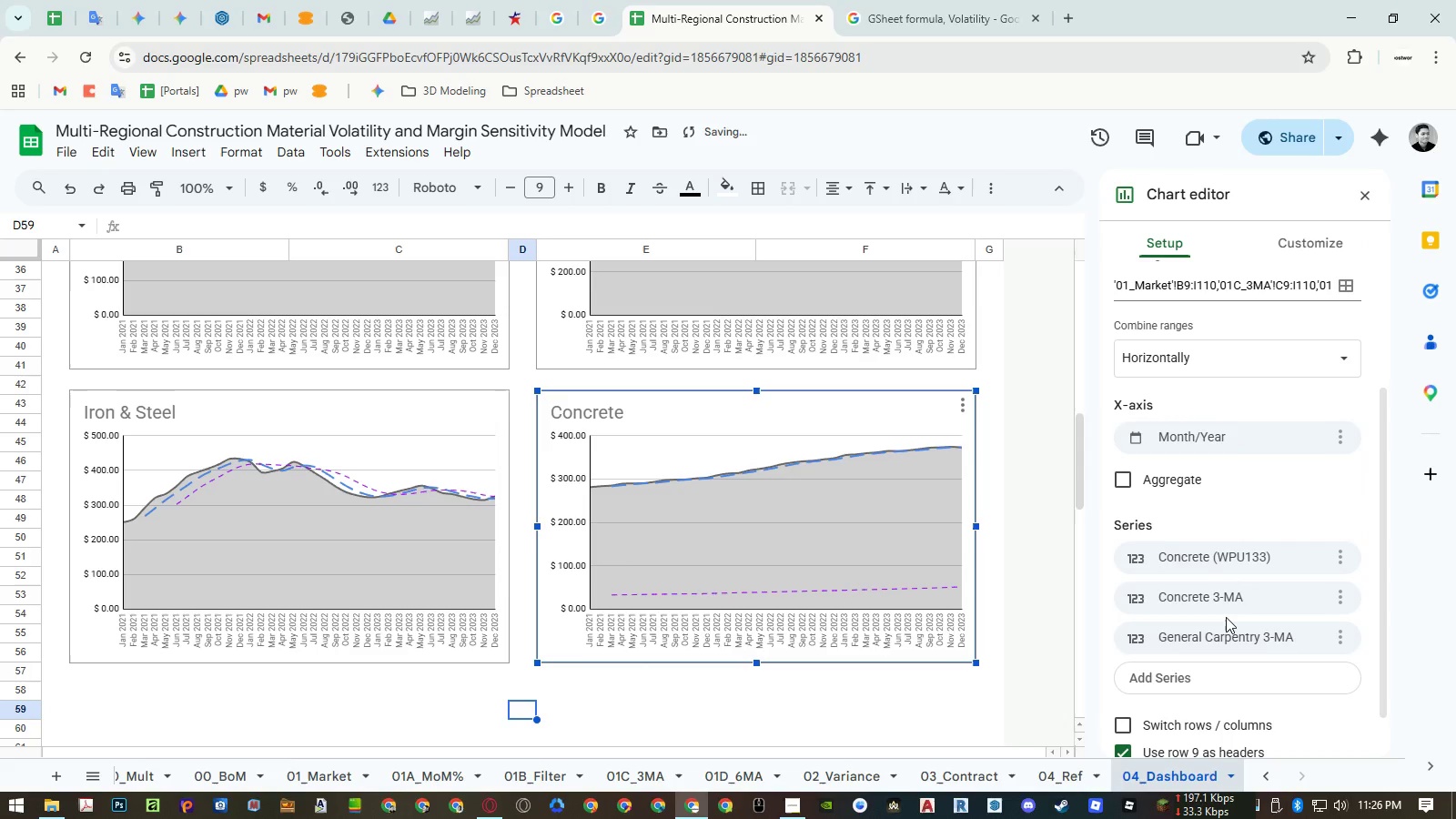 
left_click([1226, 632])
 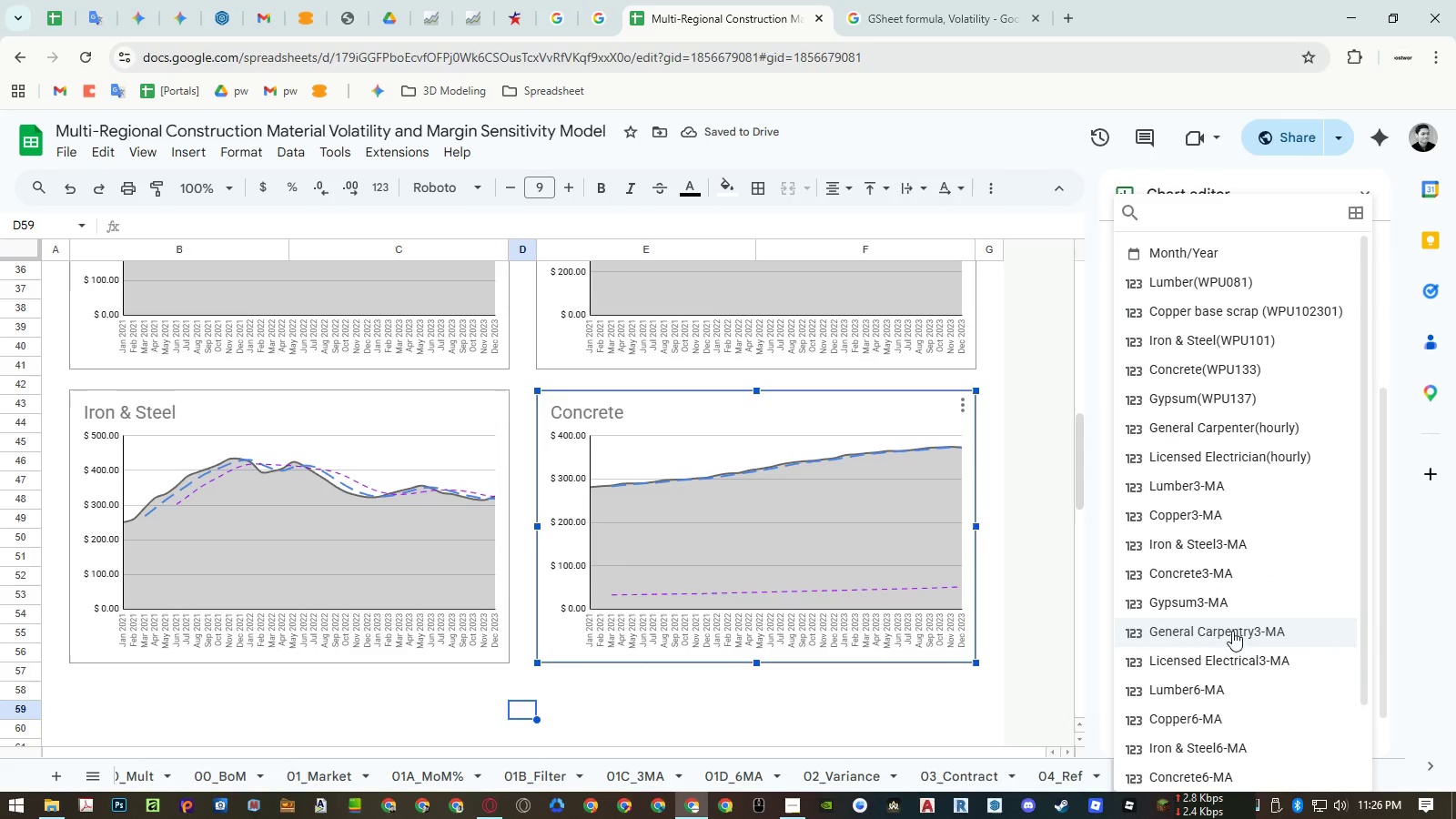 
left_click([1236, 775])
 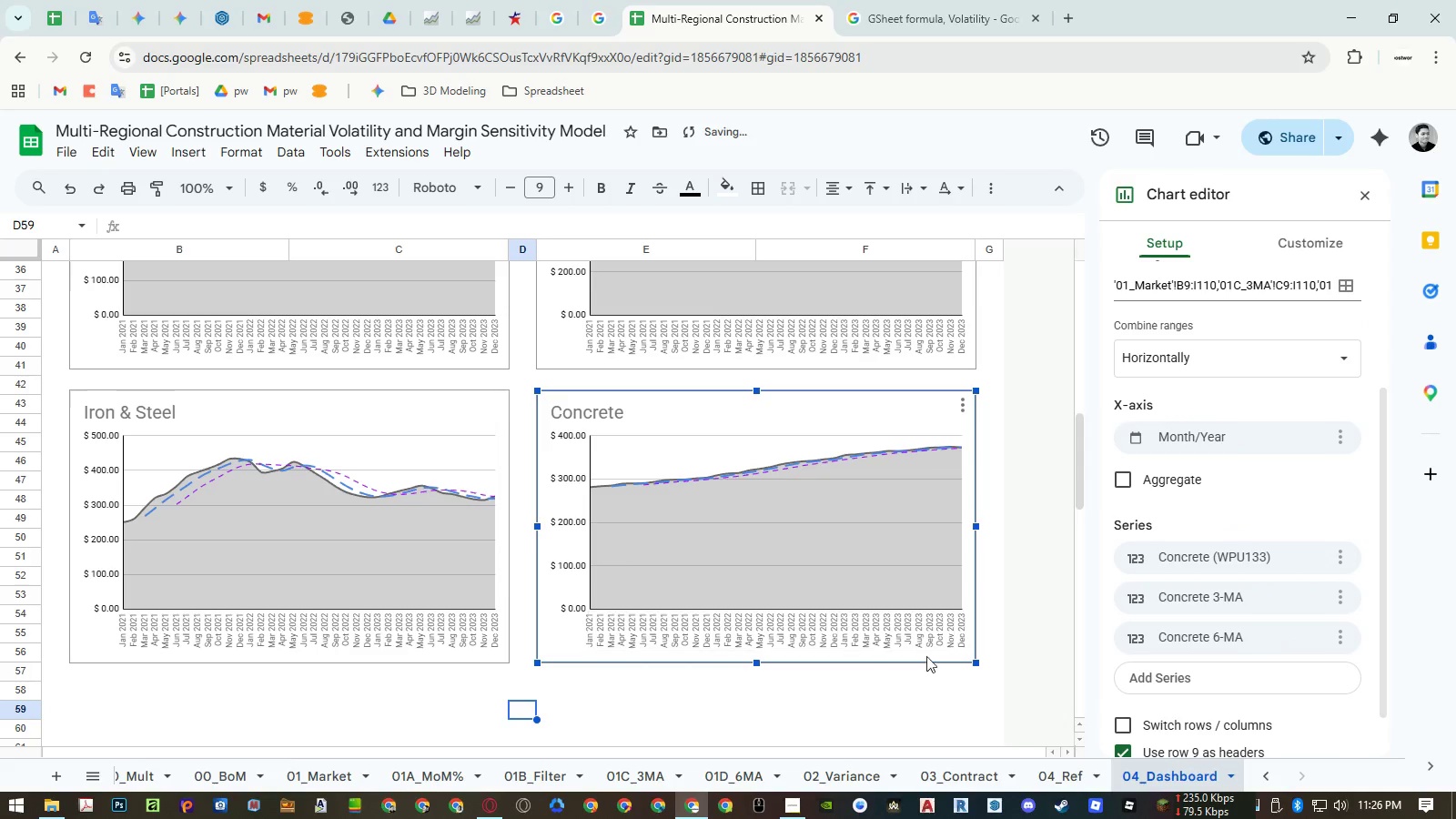 
left_click([746, 703])
 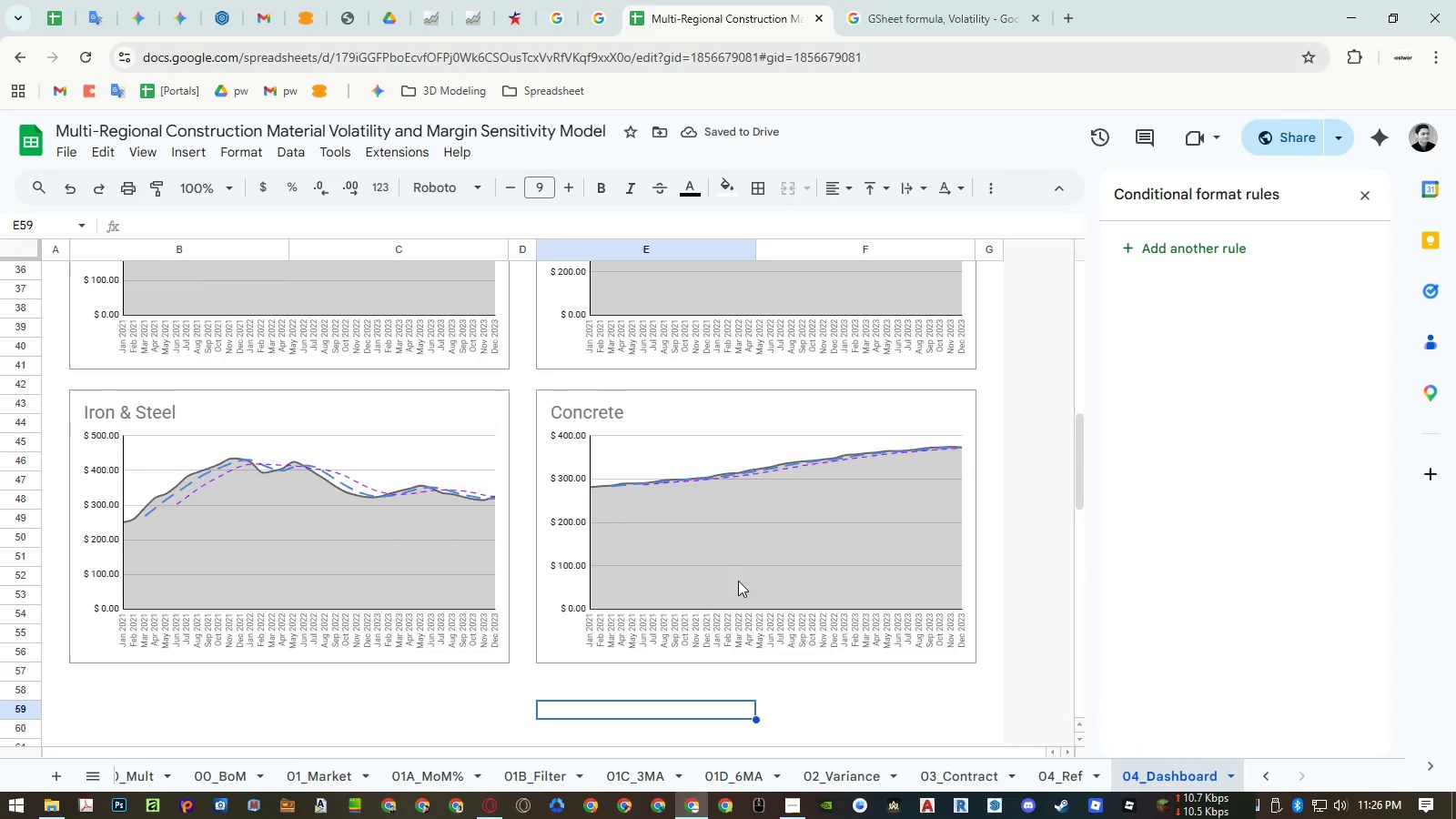 
scroll: coordinate [741, 568], scroll_direction: down, amount: 3.0
 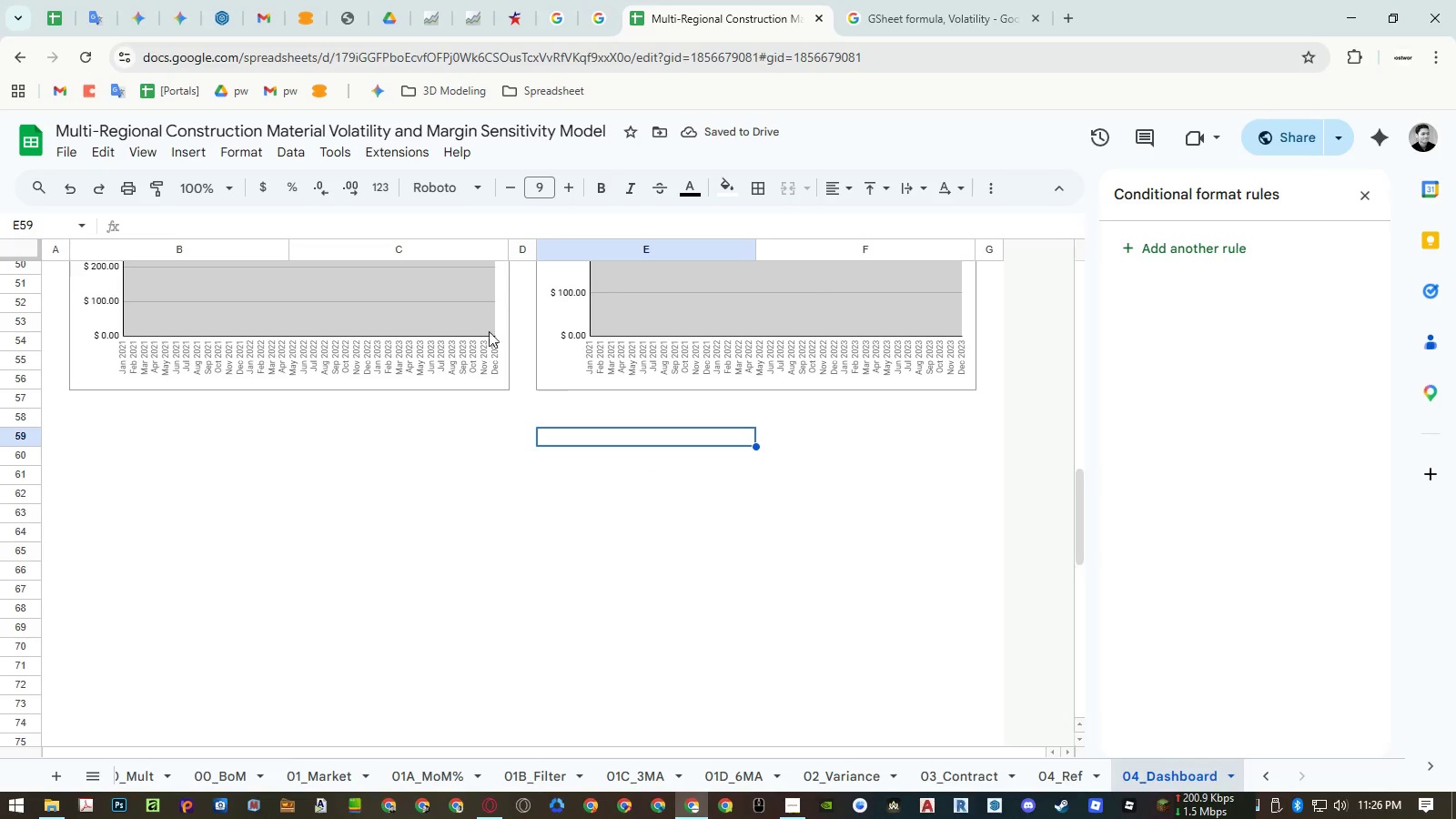 
left_click([454, 317])
 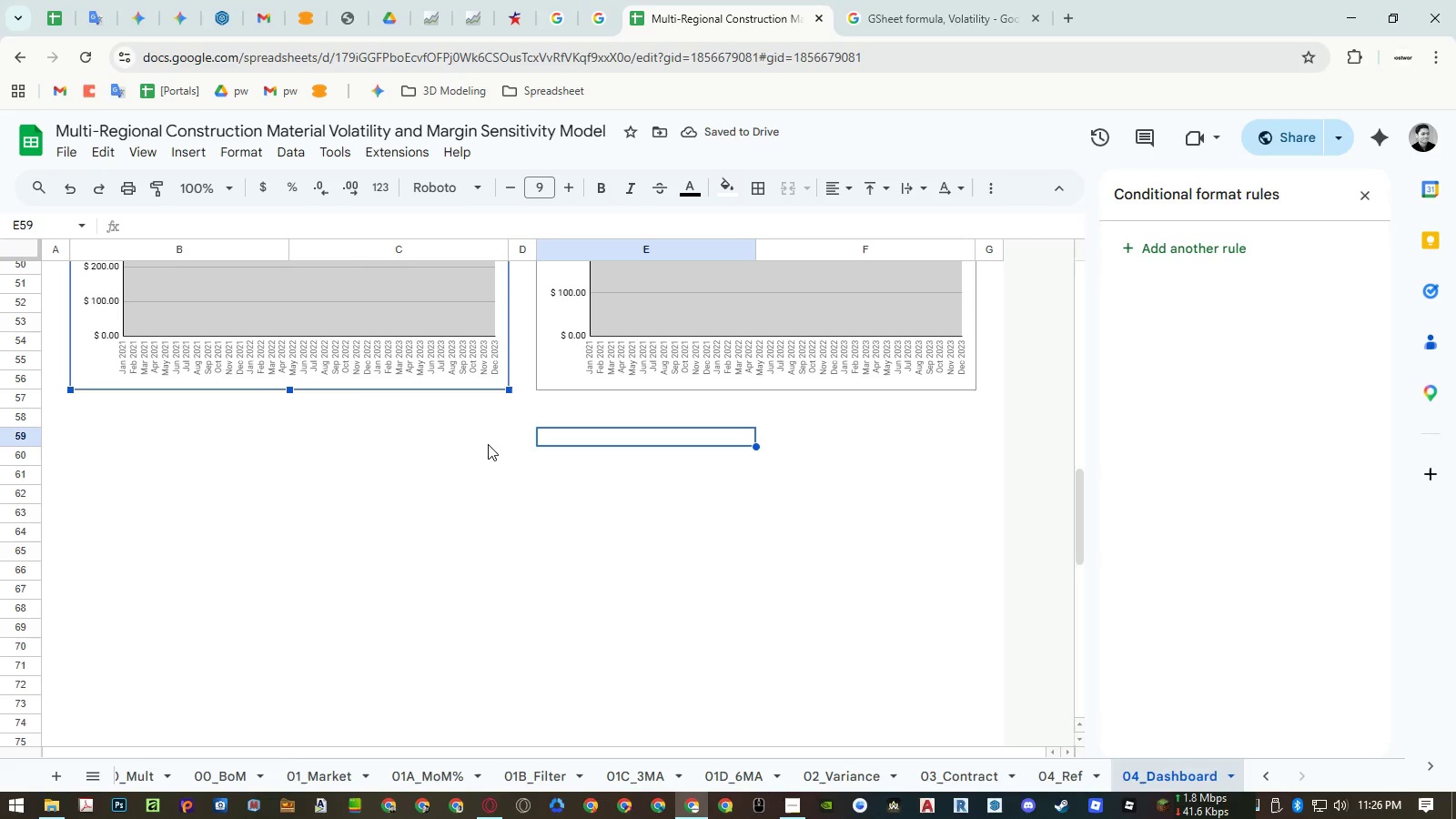 
key(Control+ControlLeft)
 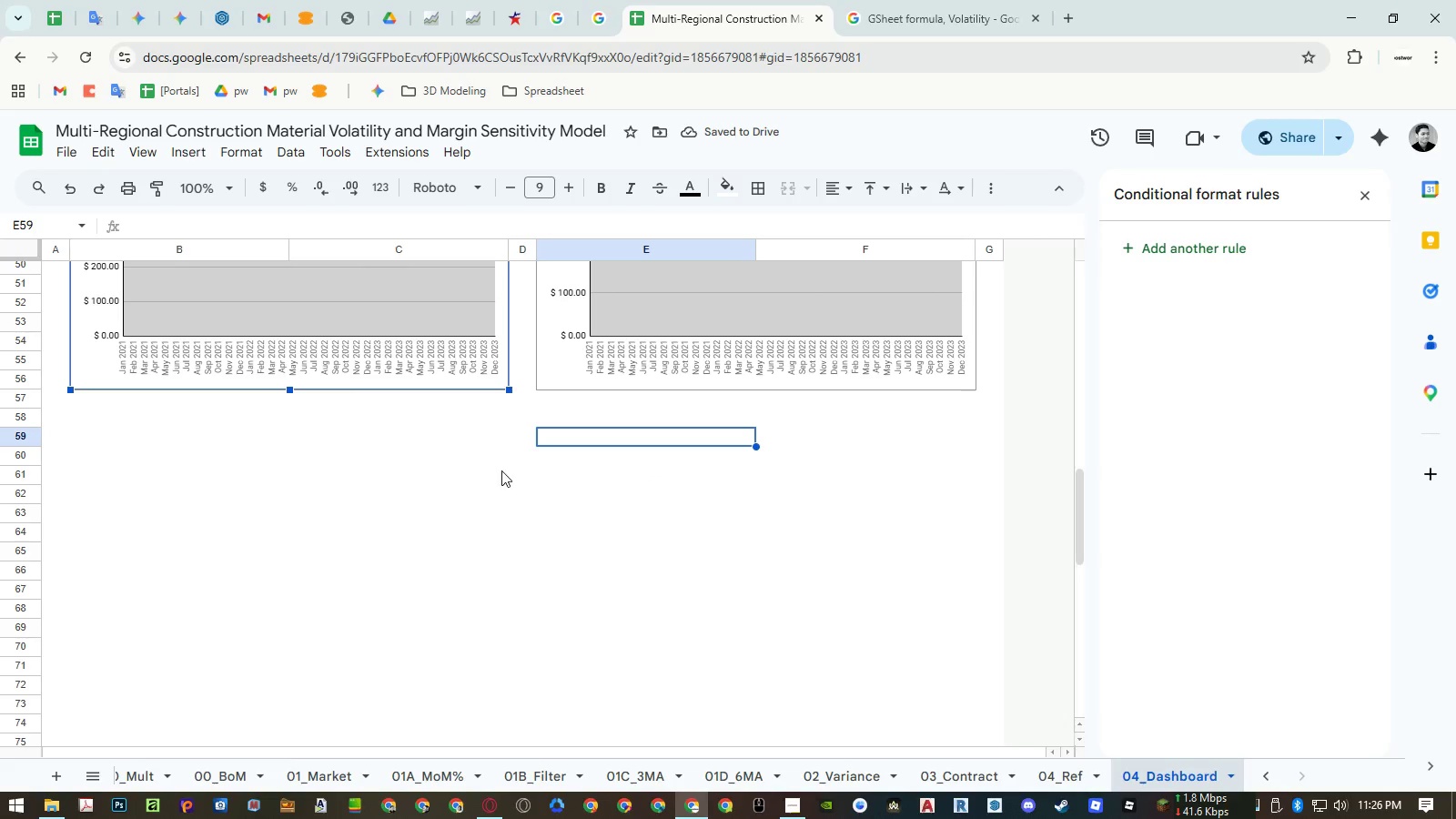 
key(Control+C)
 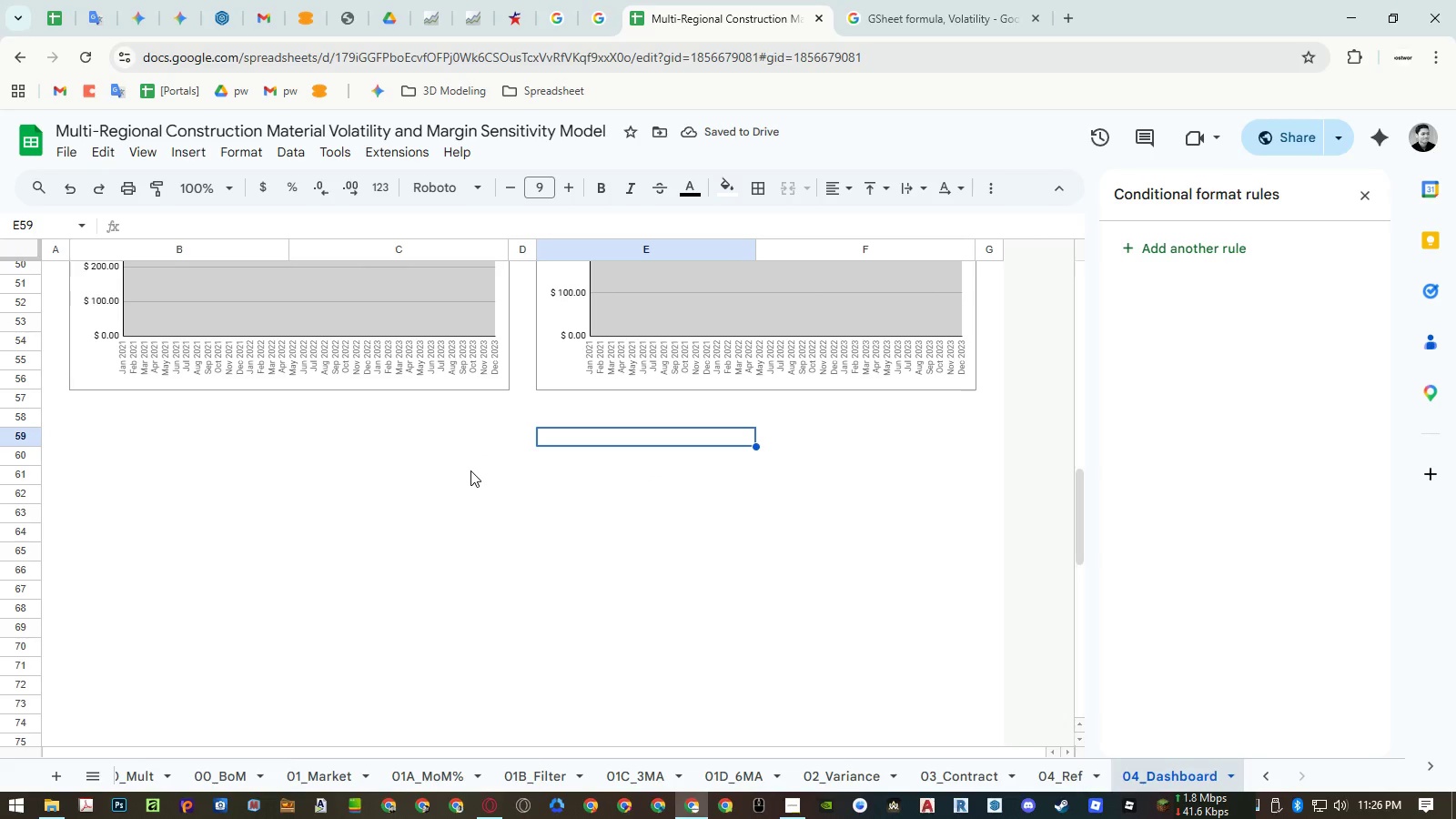 
left_click([470, 470])
 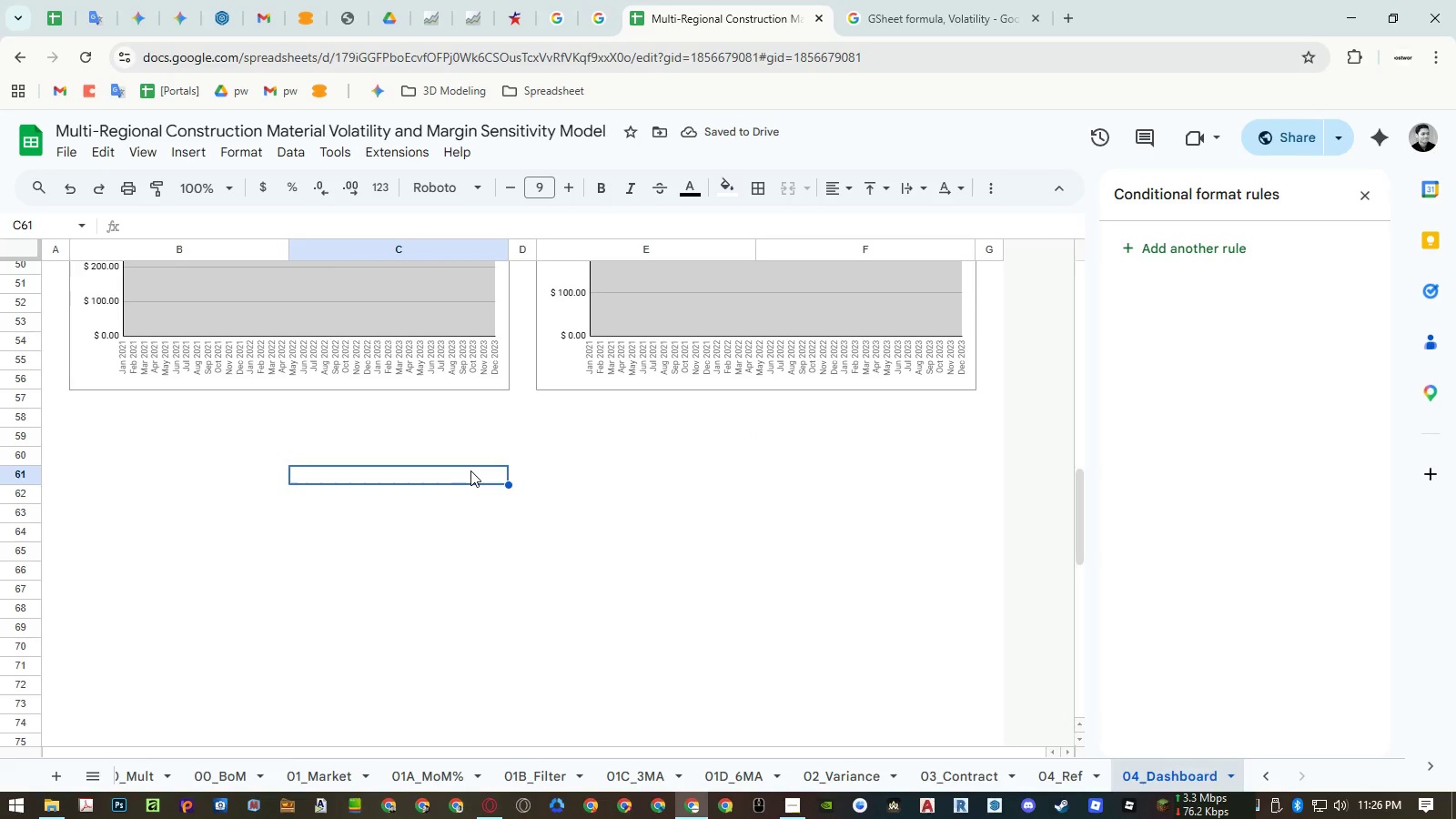 
key(Control+ControlLeft)
 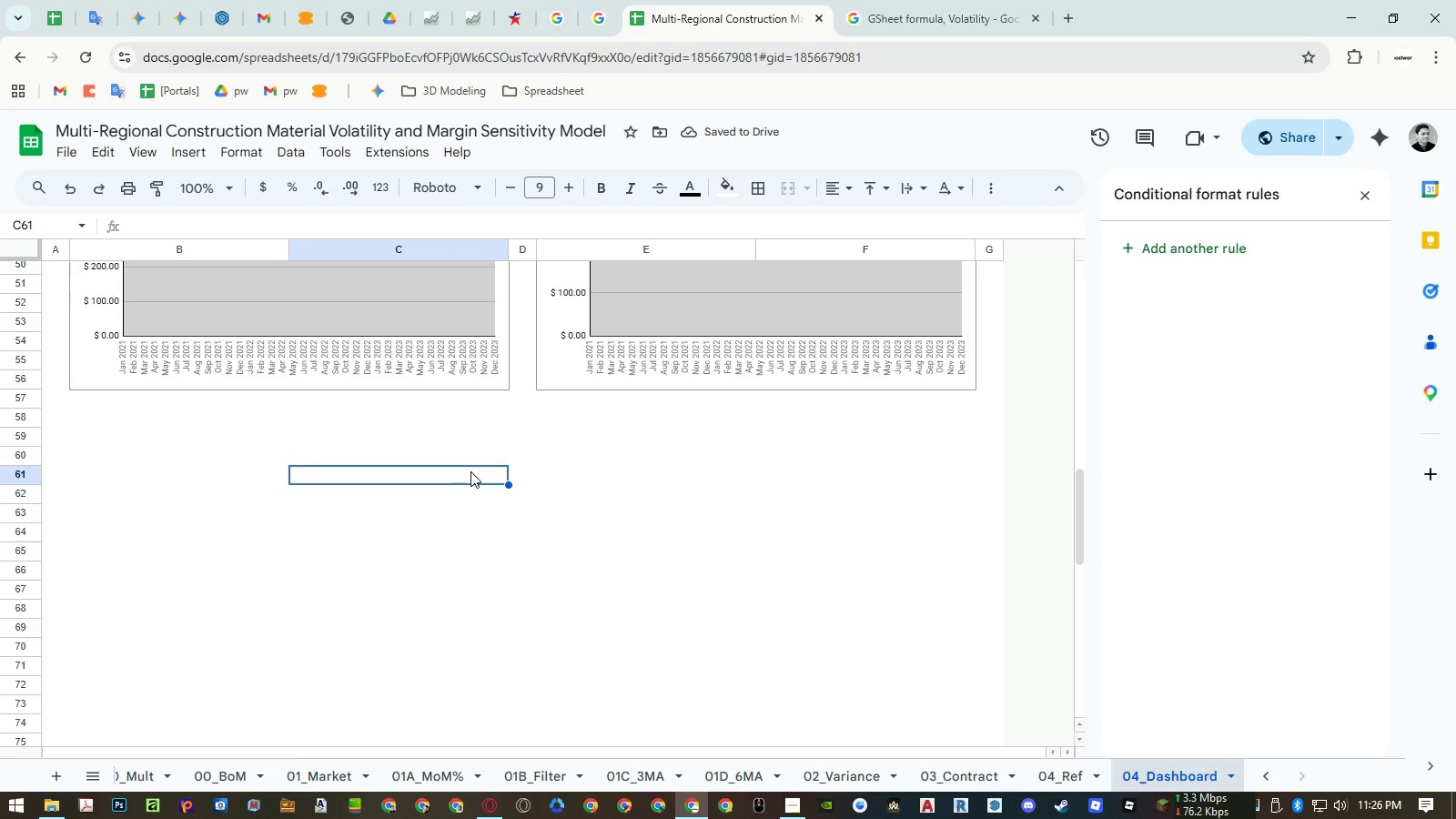 
key(Control+Shift+ShiftLeft)
 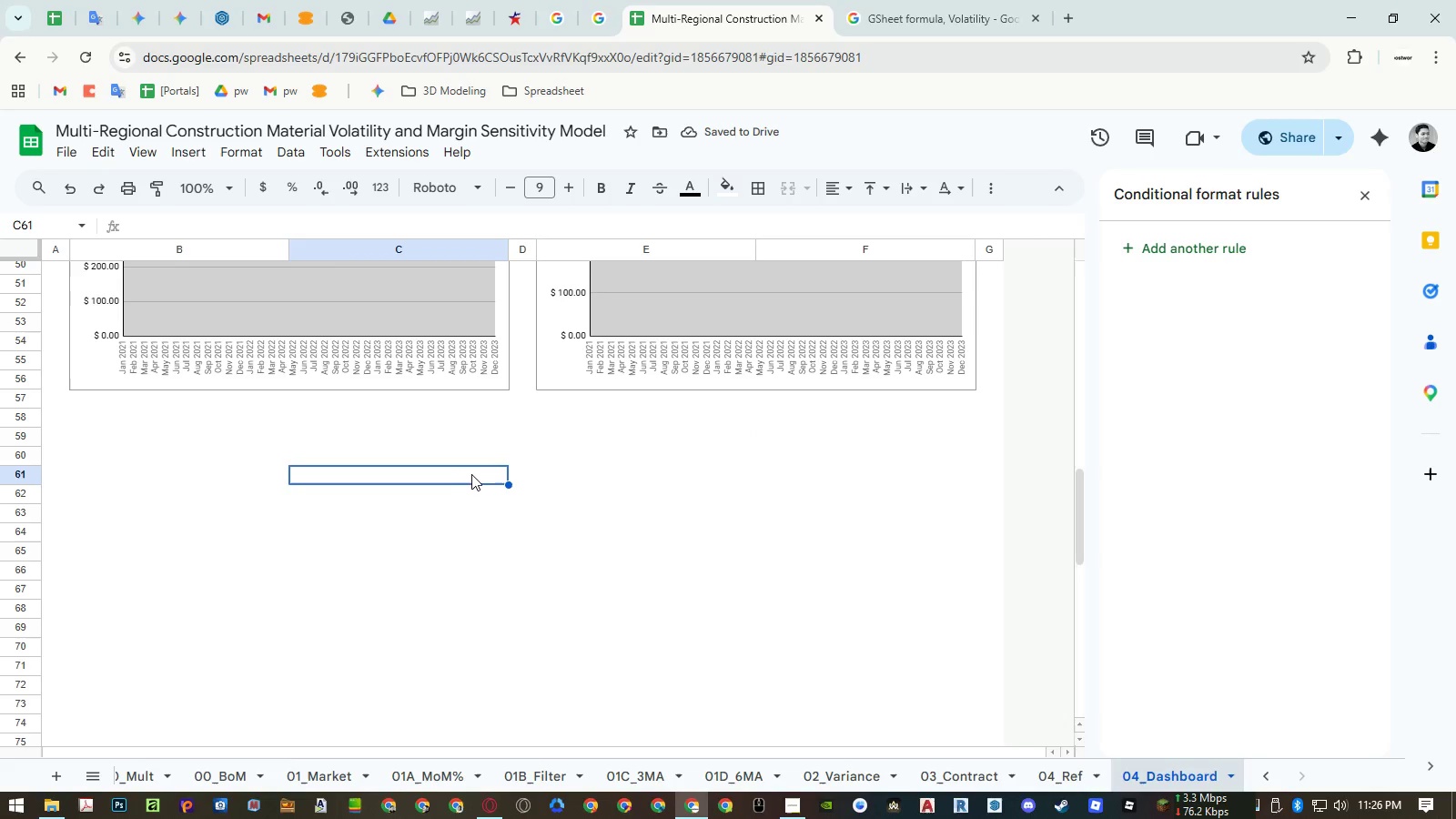 
key(Control+Shift+V)
 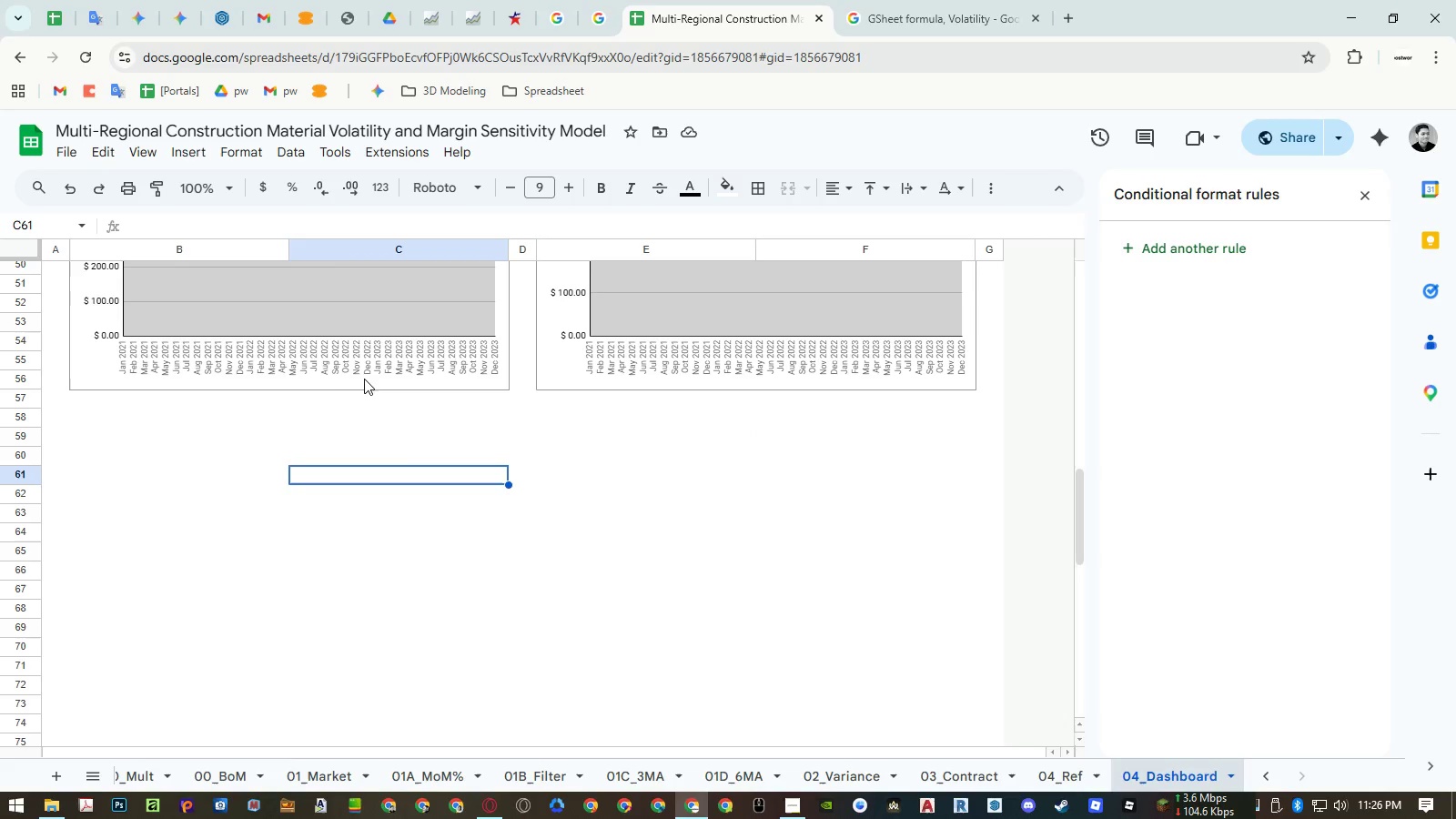 
left_click([99, 370])
 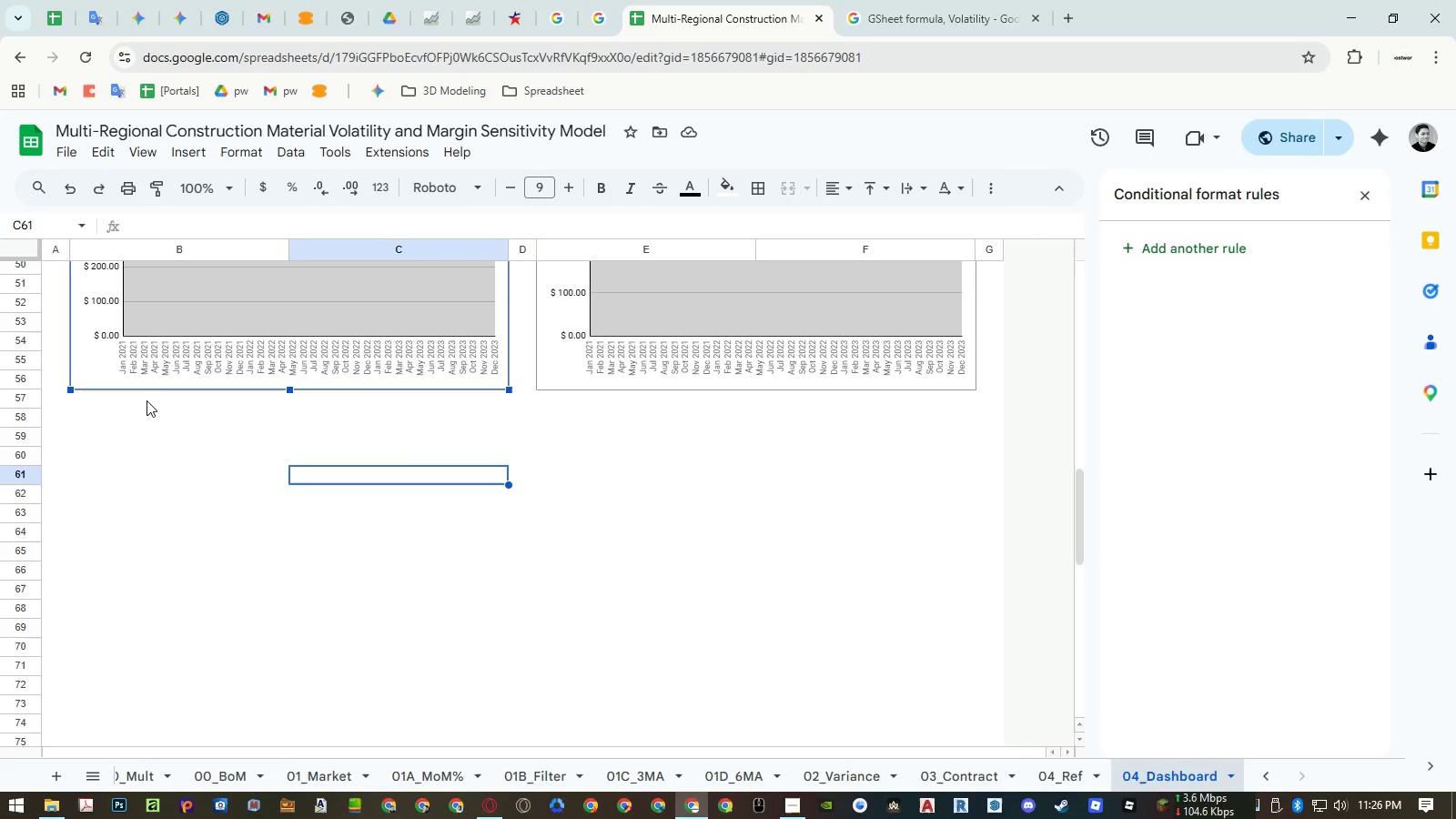 
key(Control+ControlLeft)
 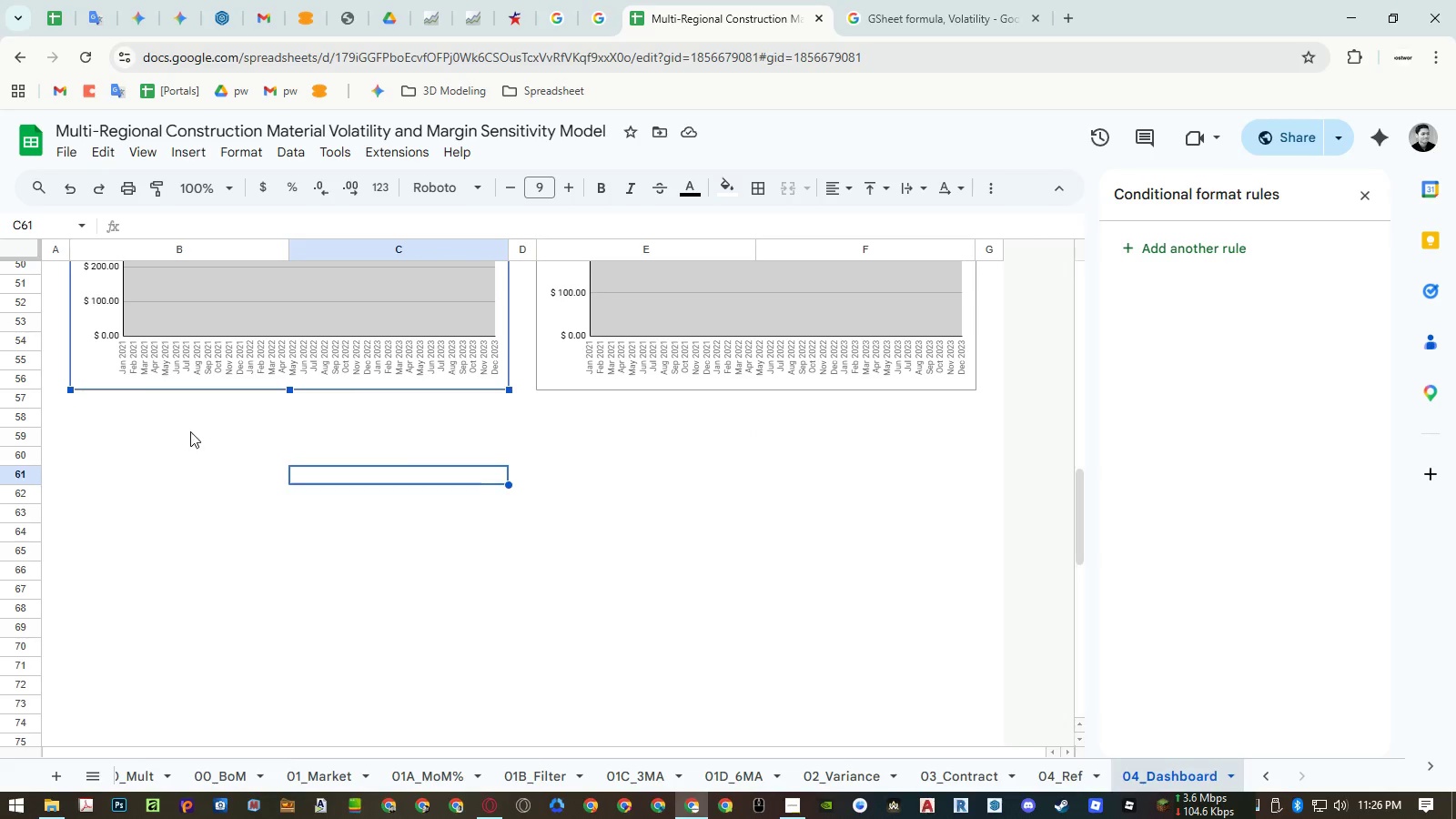 
key(Control+C)
 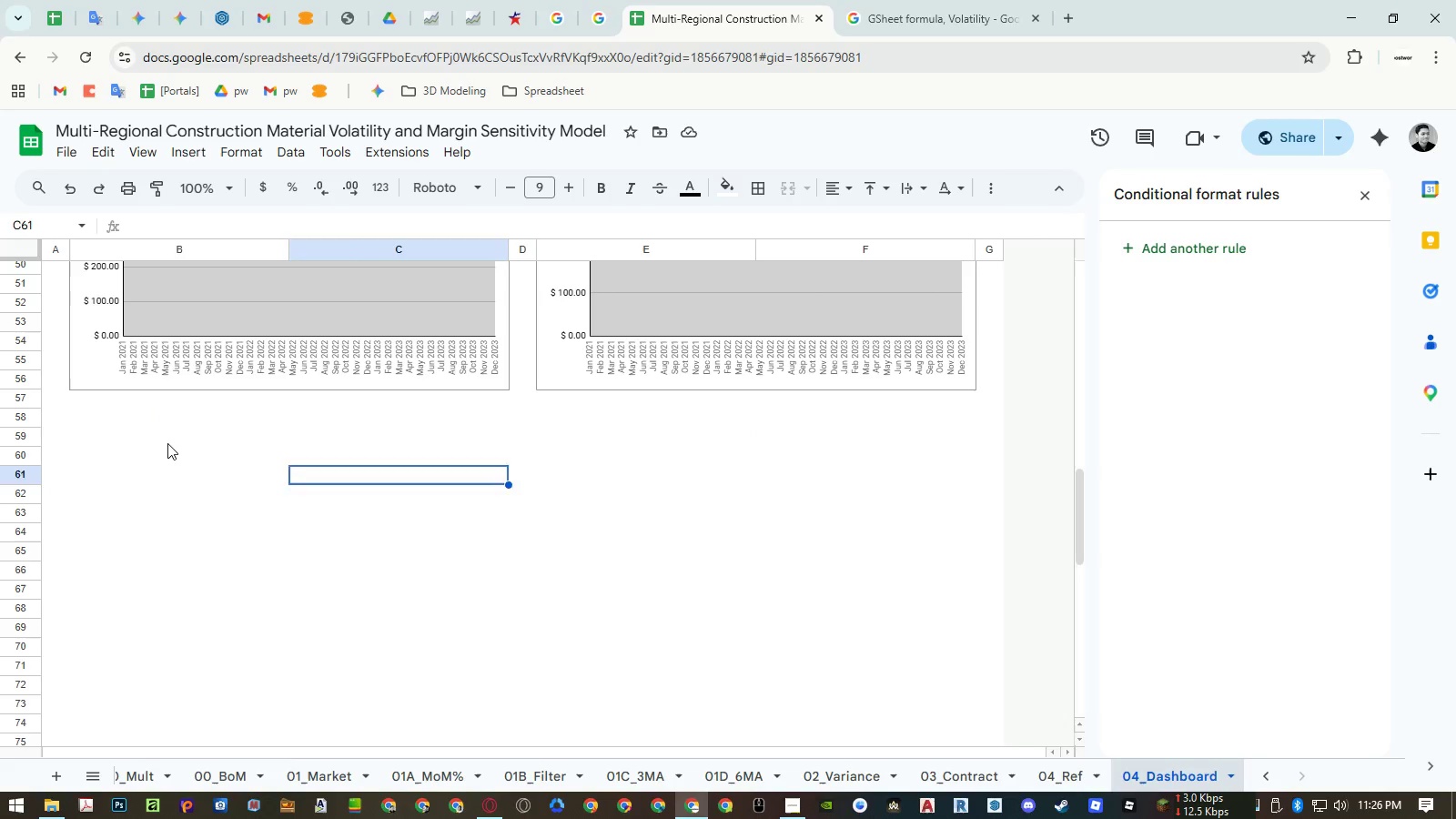 
left_click([167, 443])
 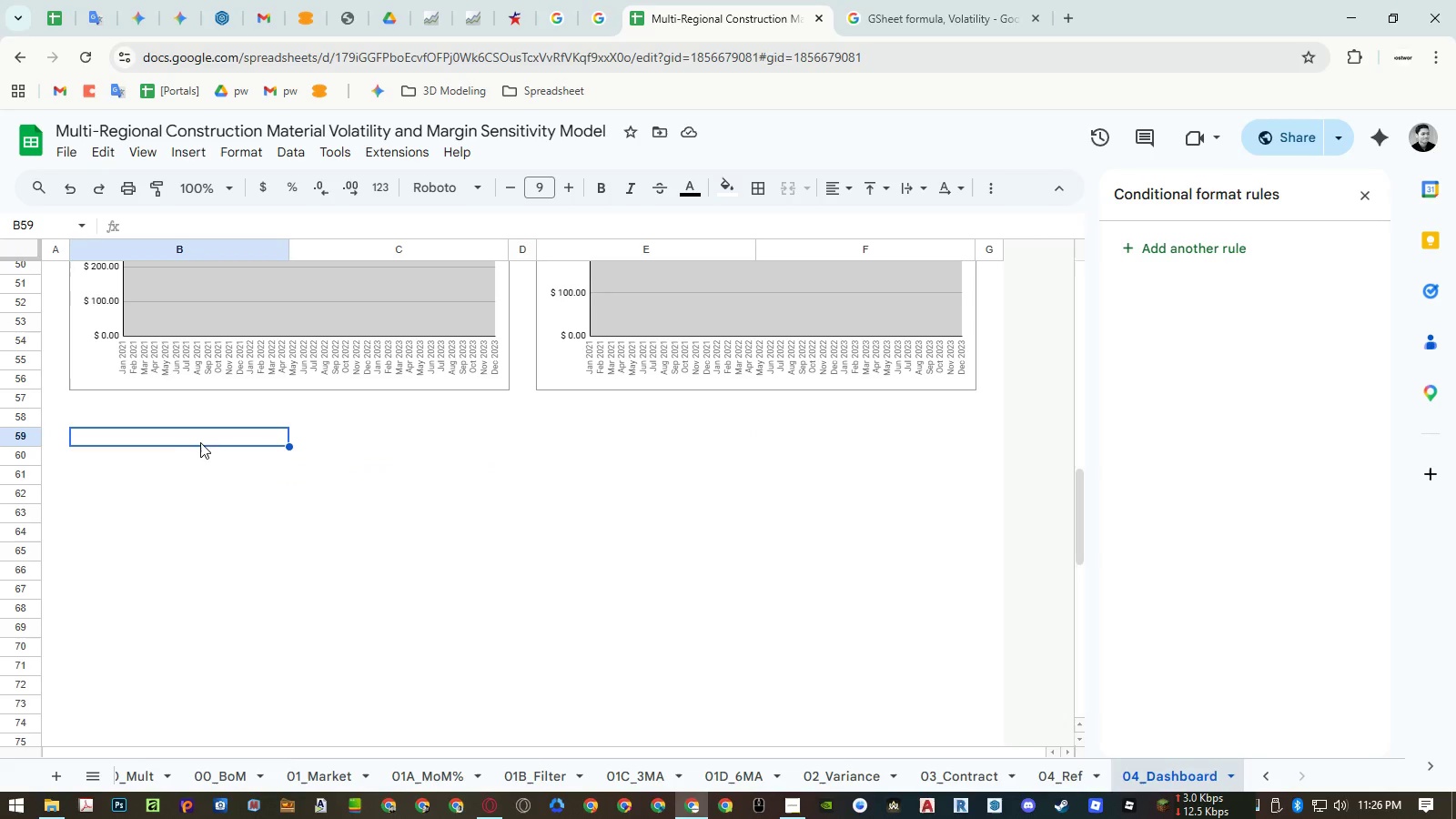 
key(Control+ControlLeft)
 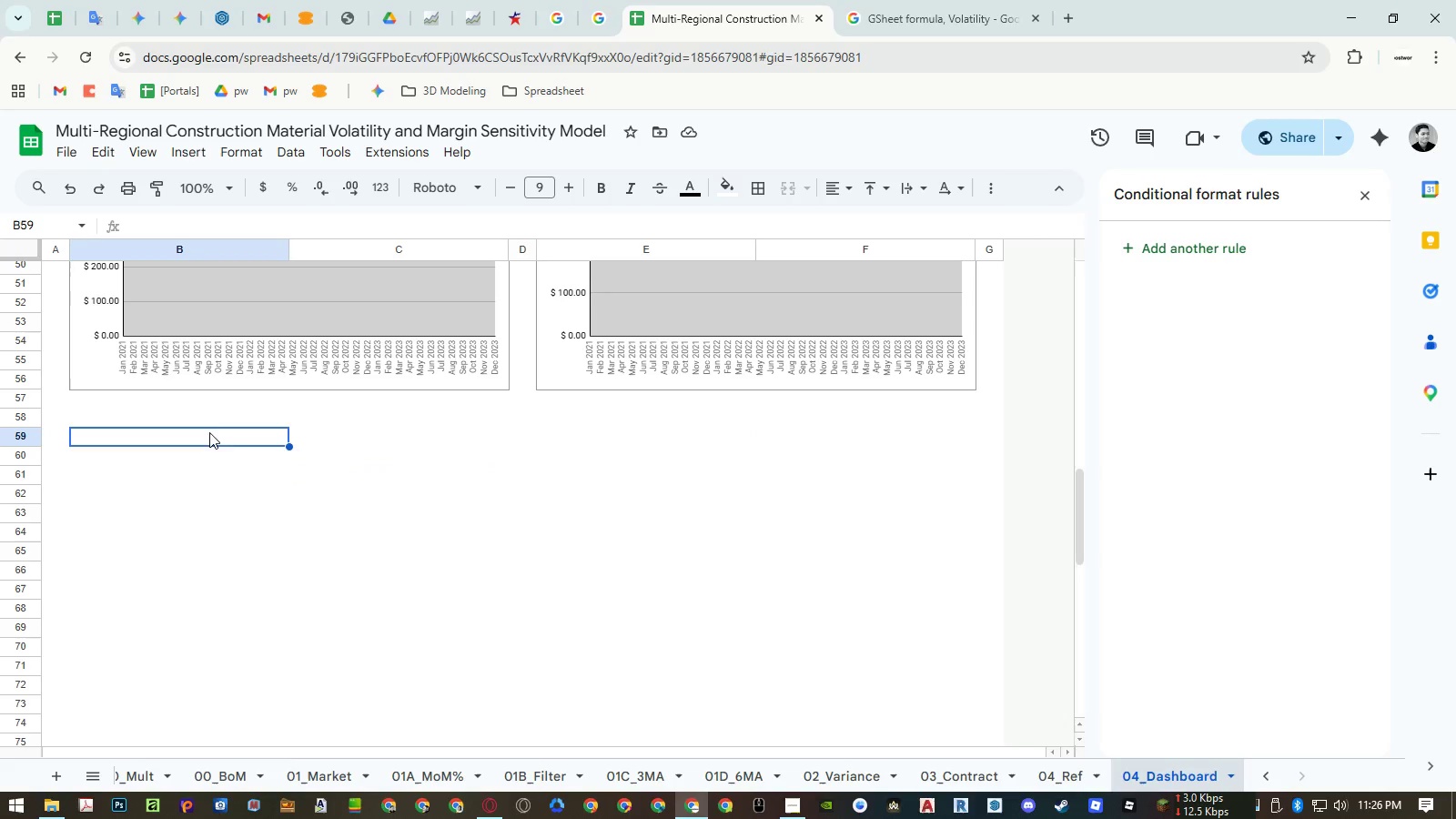 
key(Control+V)
 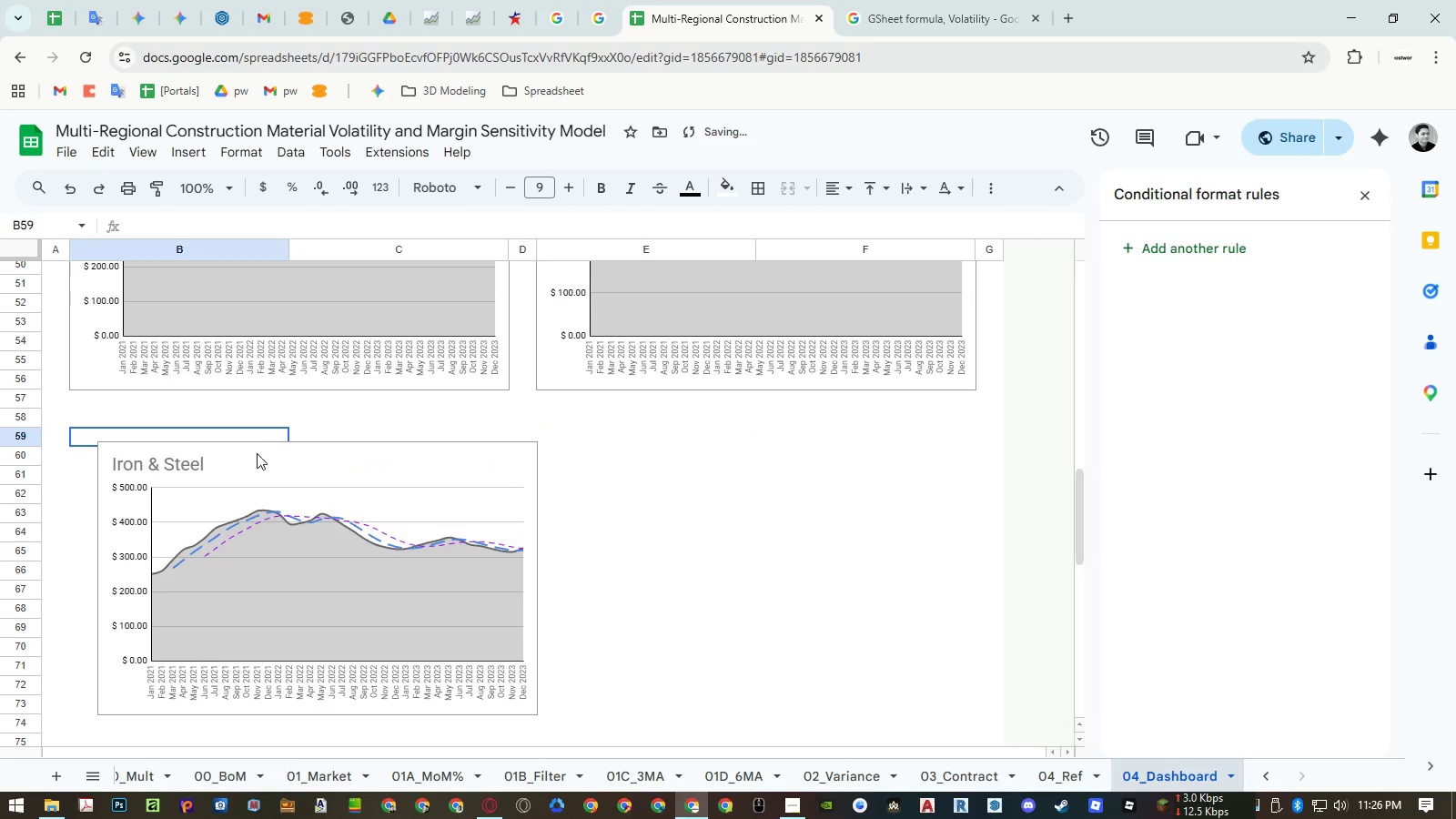 
left_click([270, 468])
 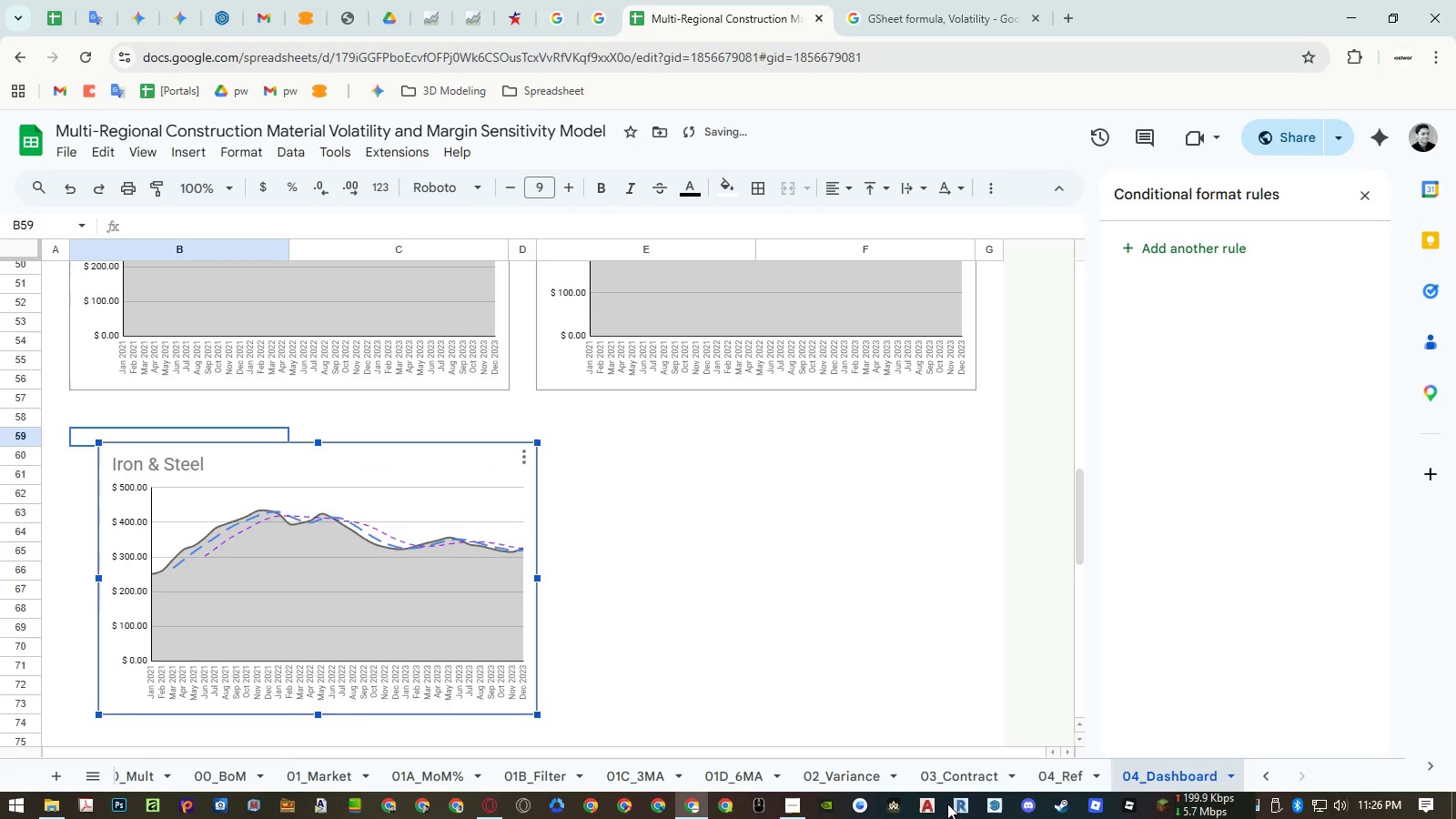 
left_click([964, 776])
 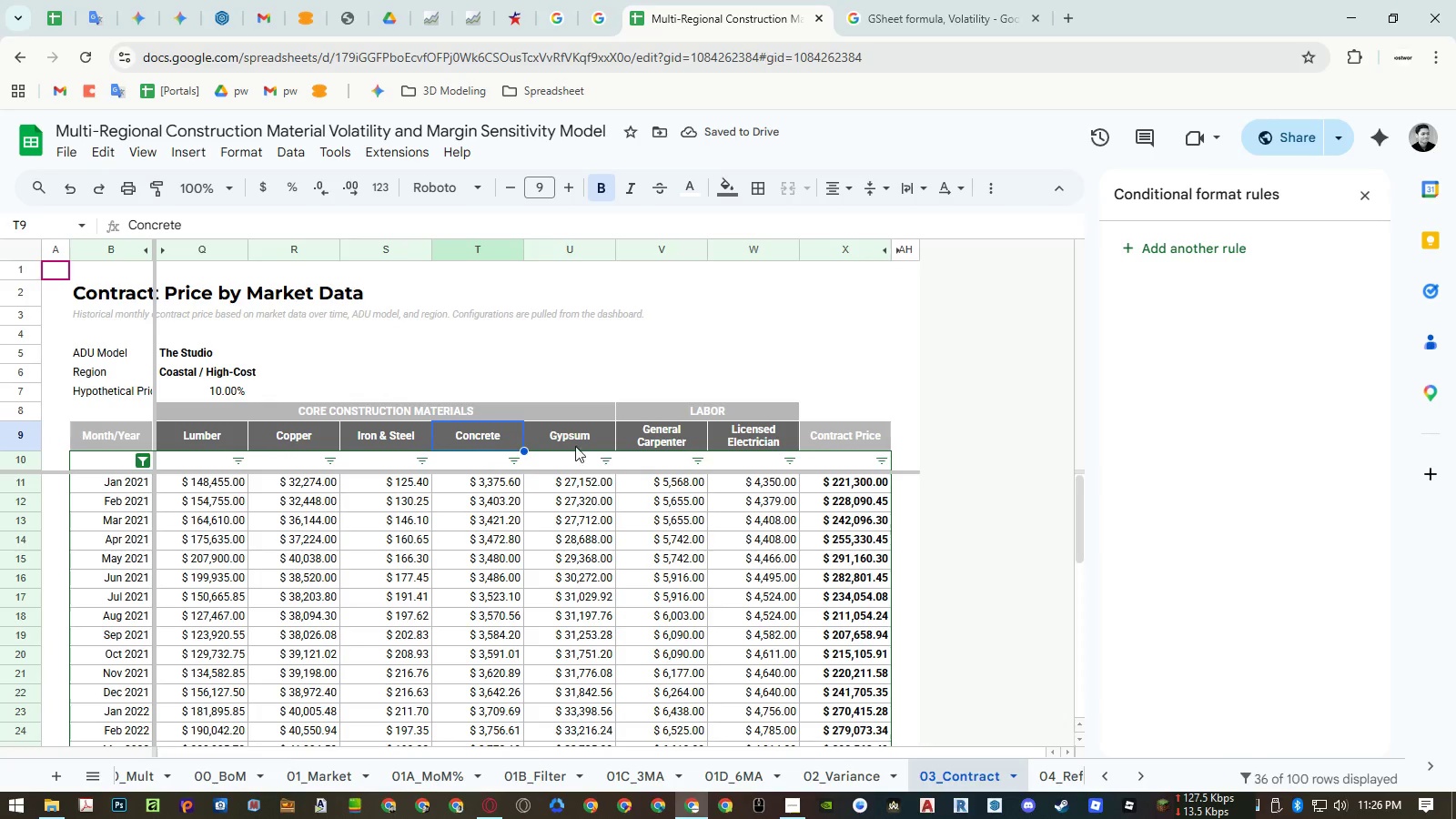 
left_click([566, 431])
 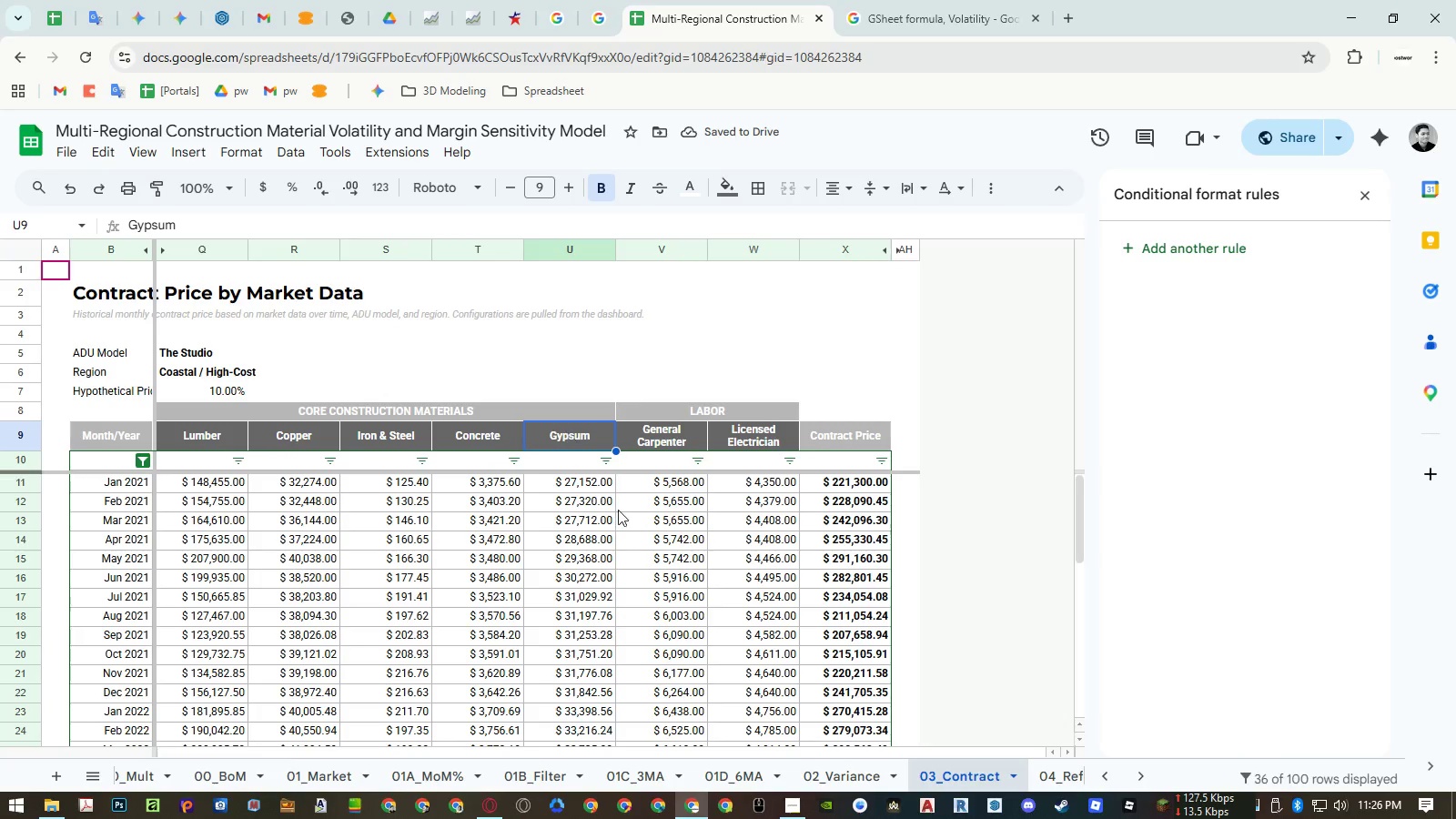 
key(Control+ControlLeft)
 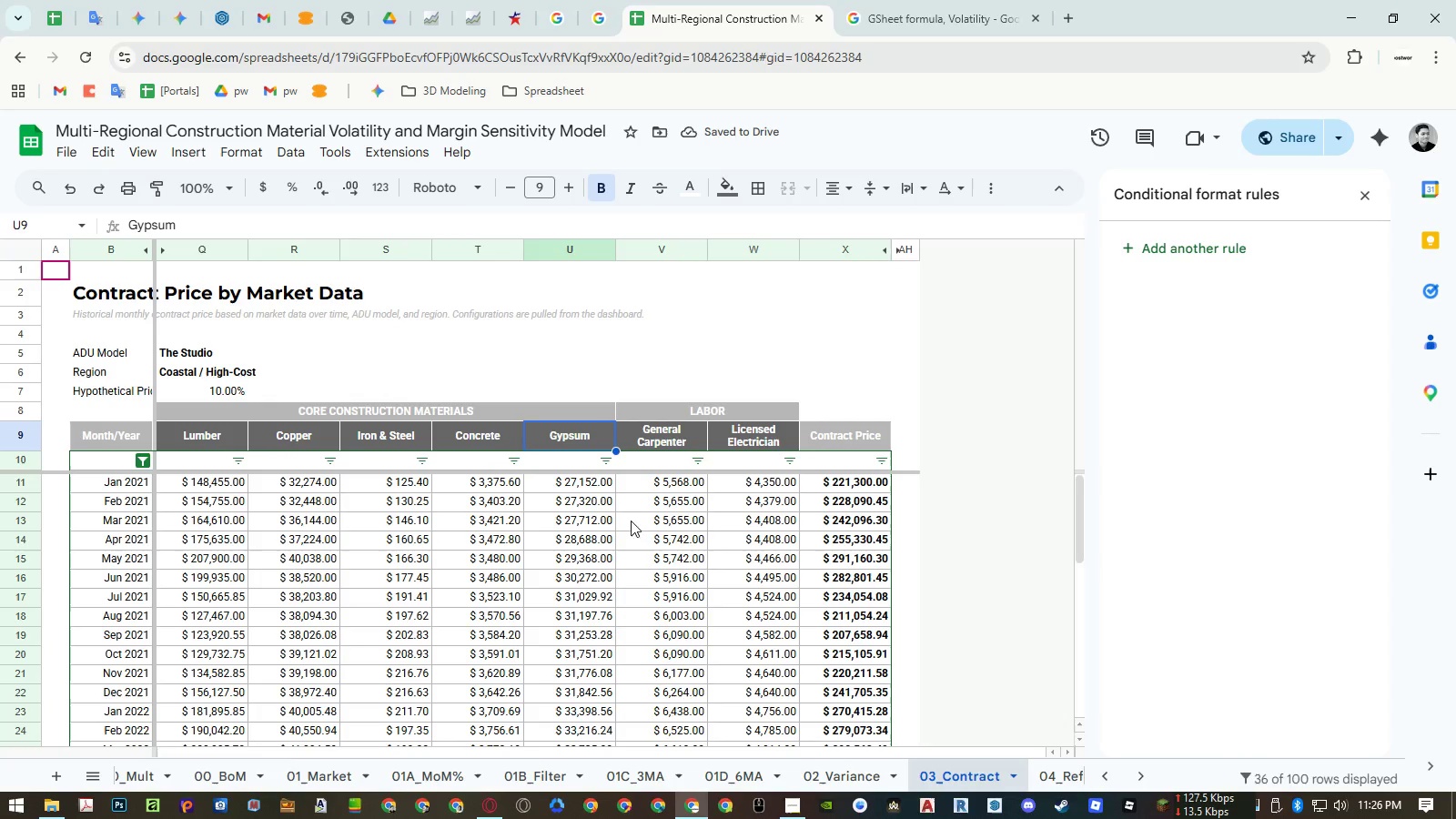 
key(Control+C)
 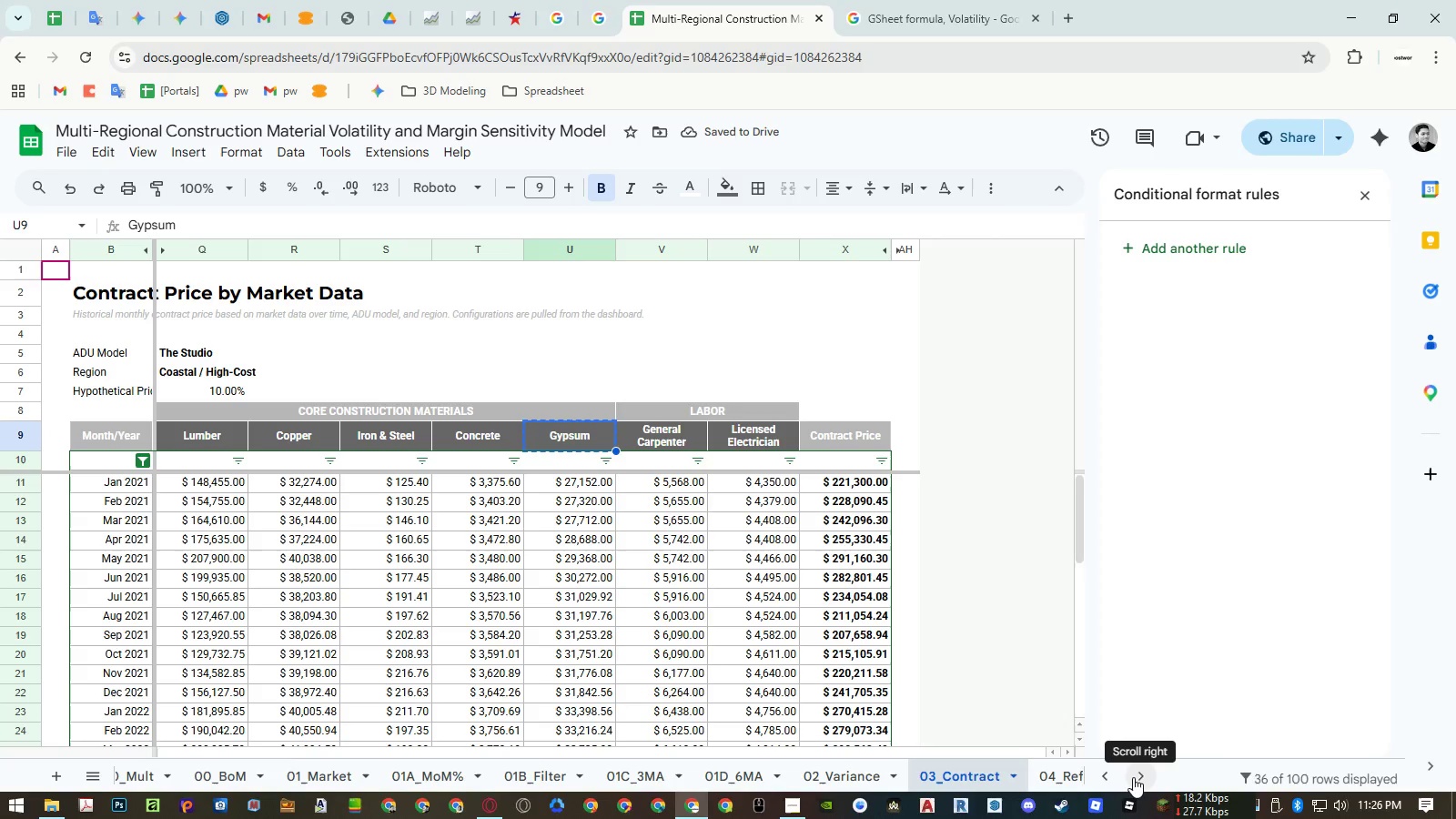 
double_click([1134, 777])
 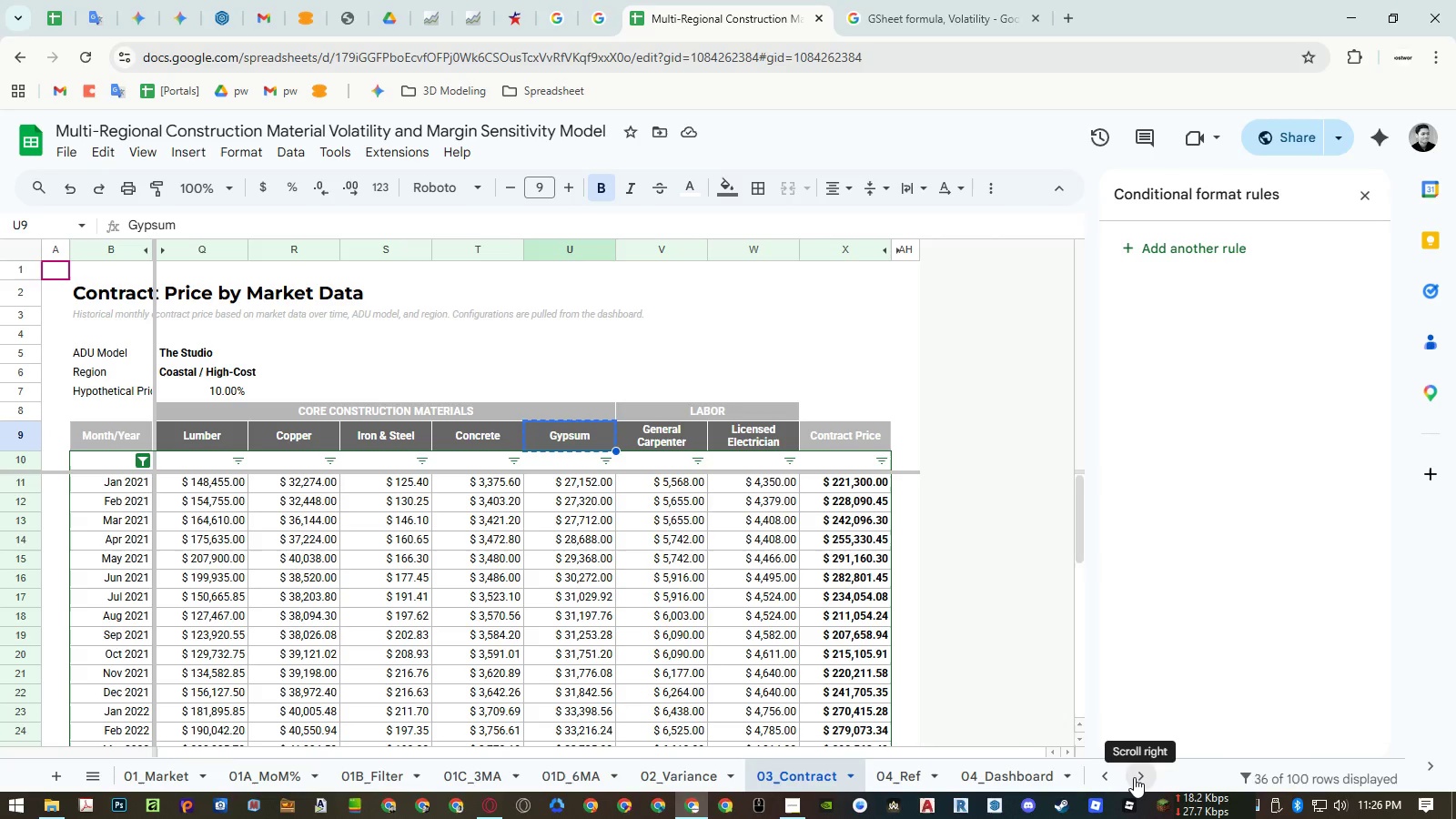 
triple_click([1134, 777])
 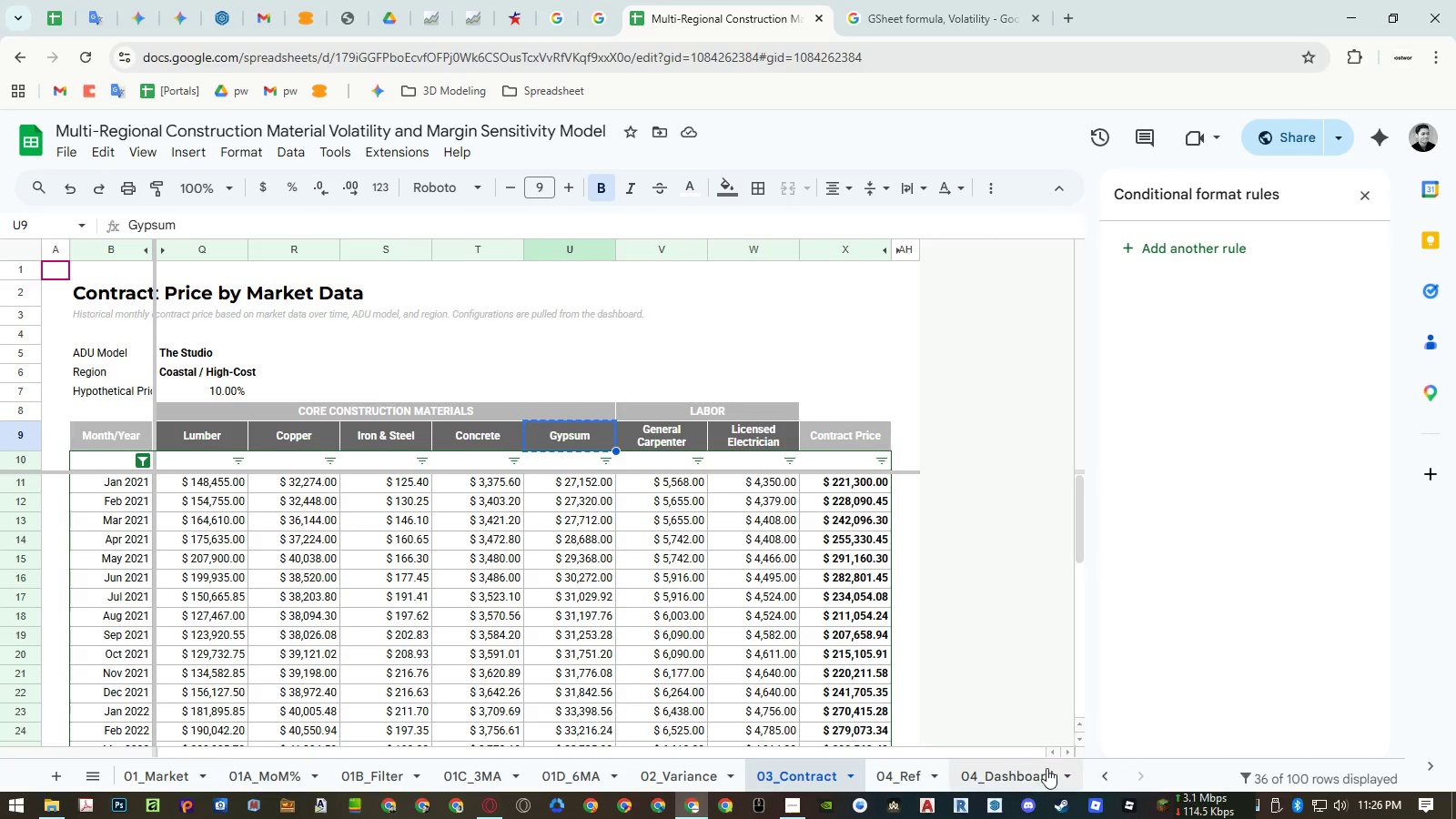 
left_click([1044, 768])
 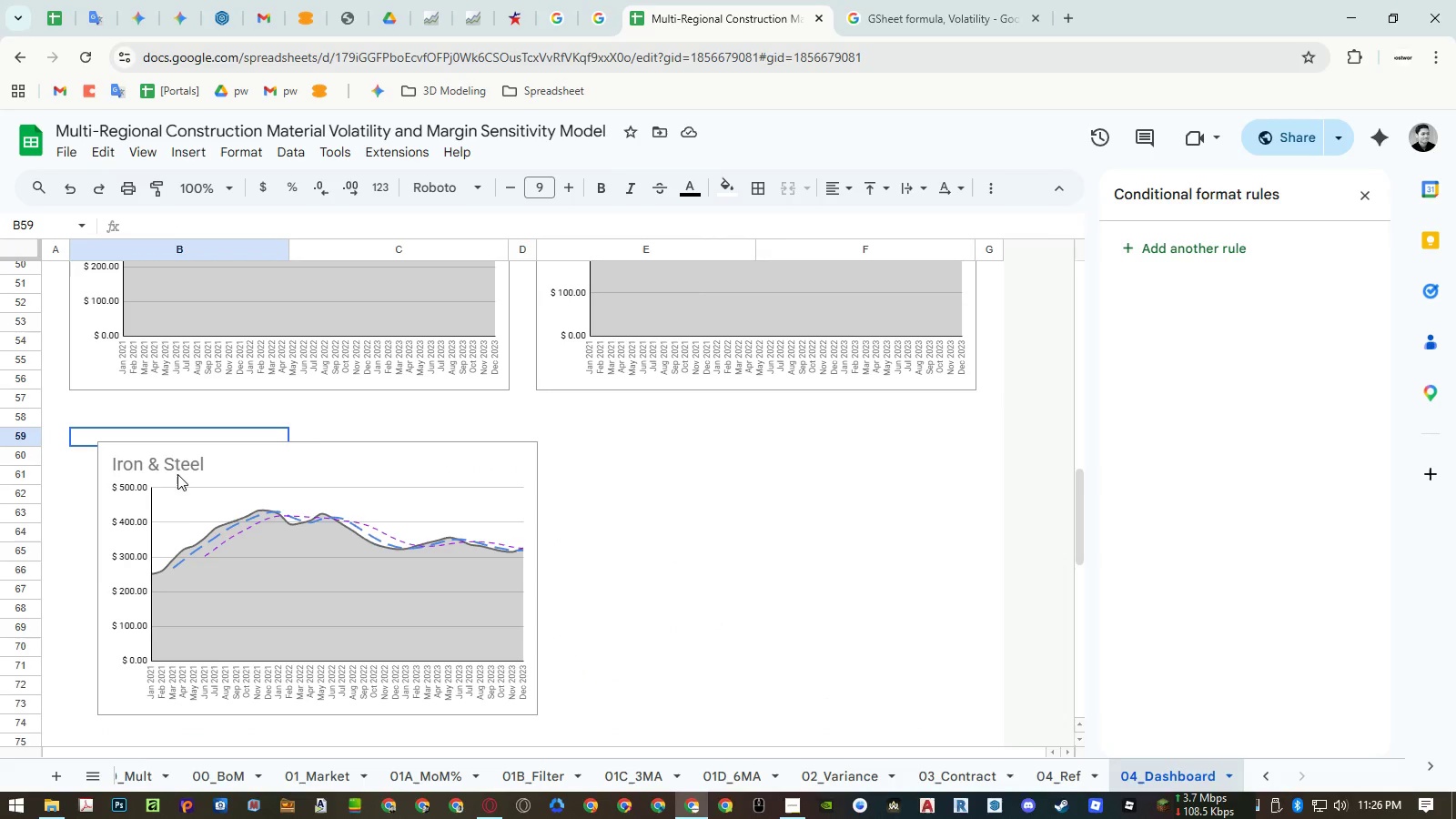 
double_click([164, 461])
 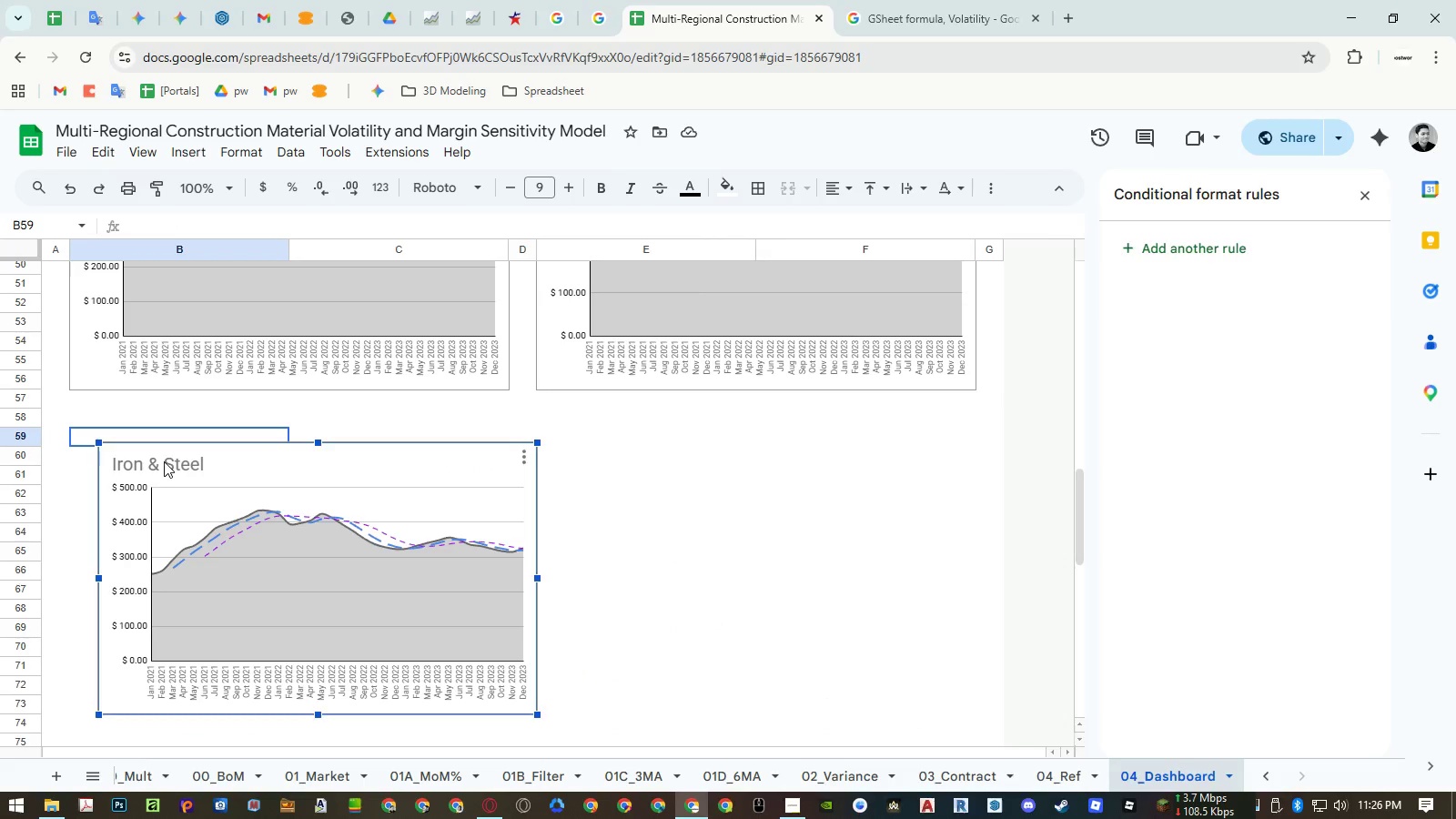 
triple_click([164, 461])
 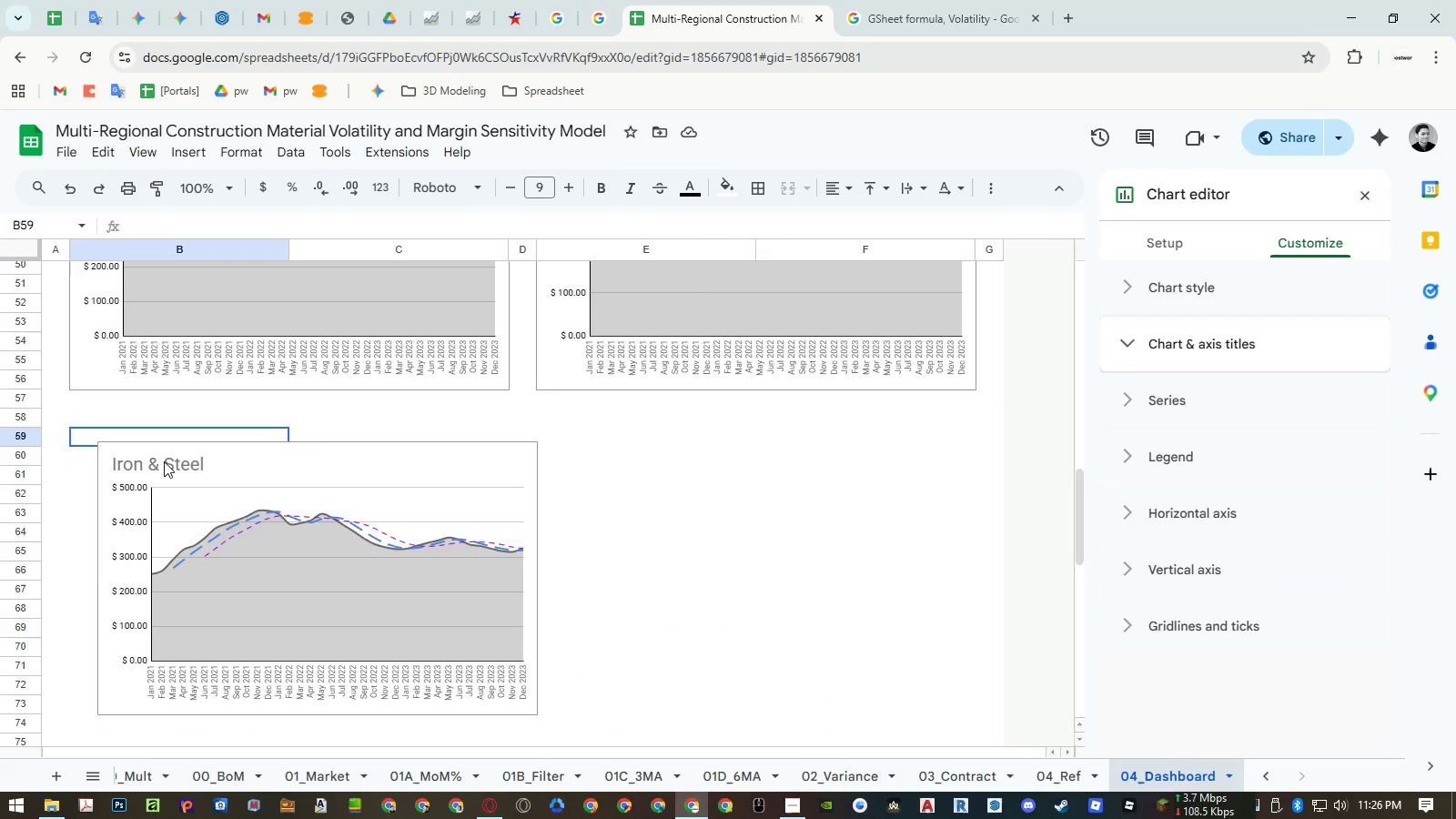 
triple_click([164, 461])
 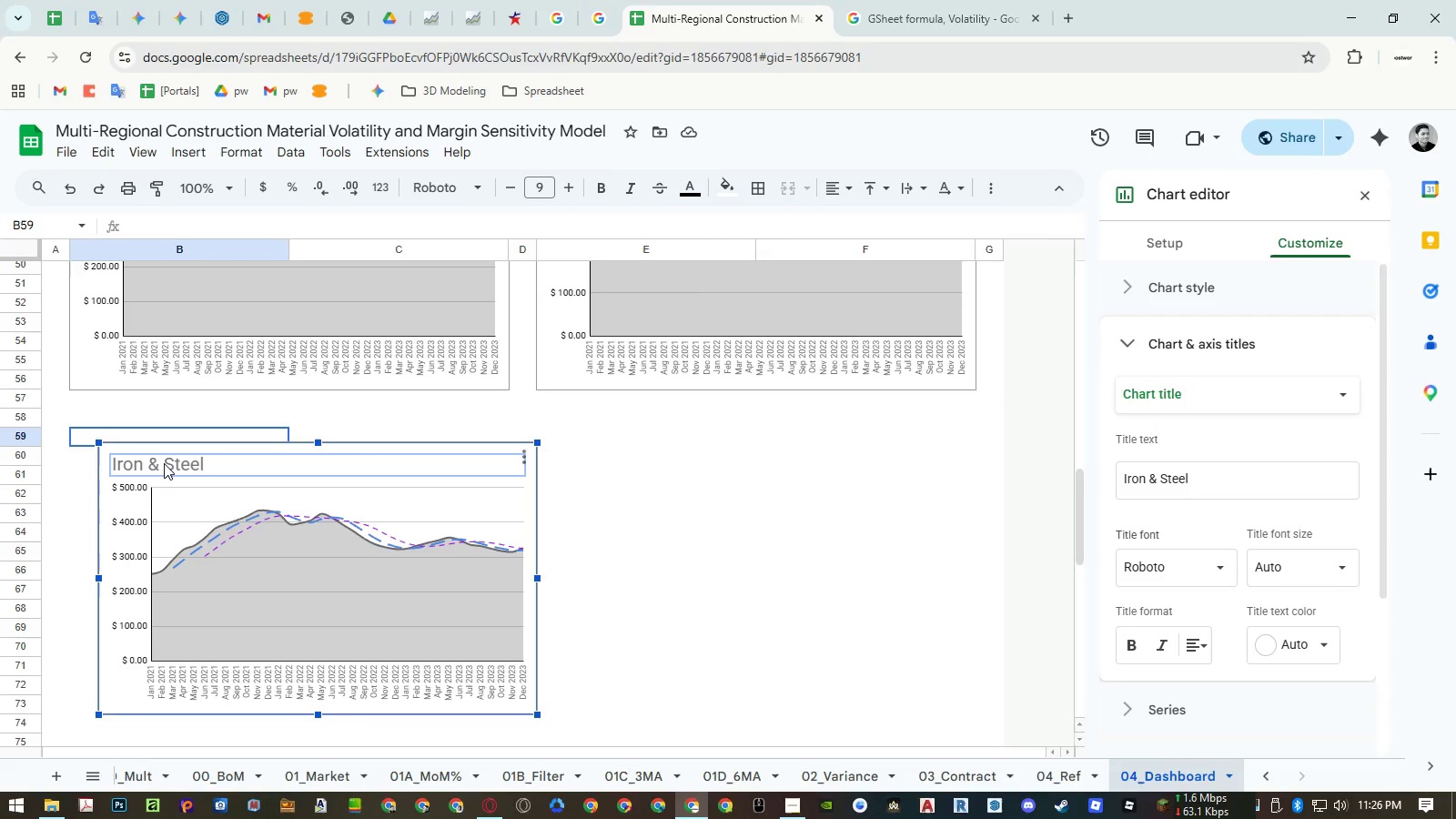 
triple_click([164, 464])
 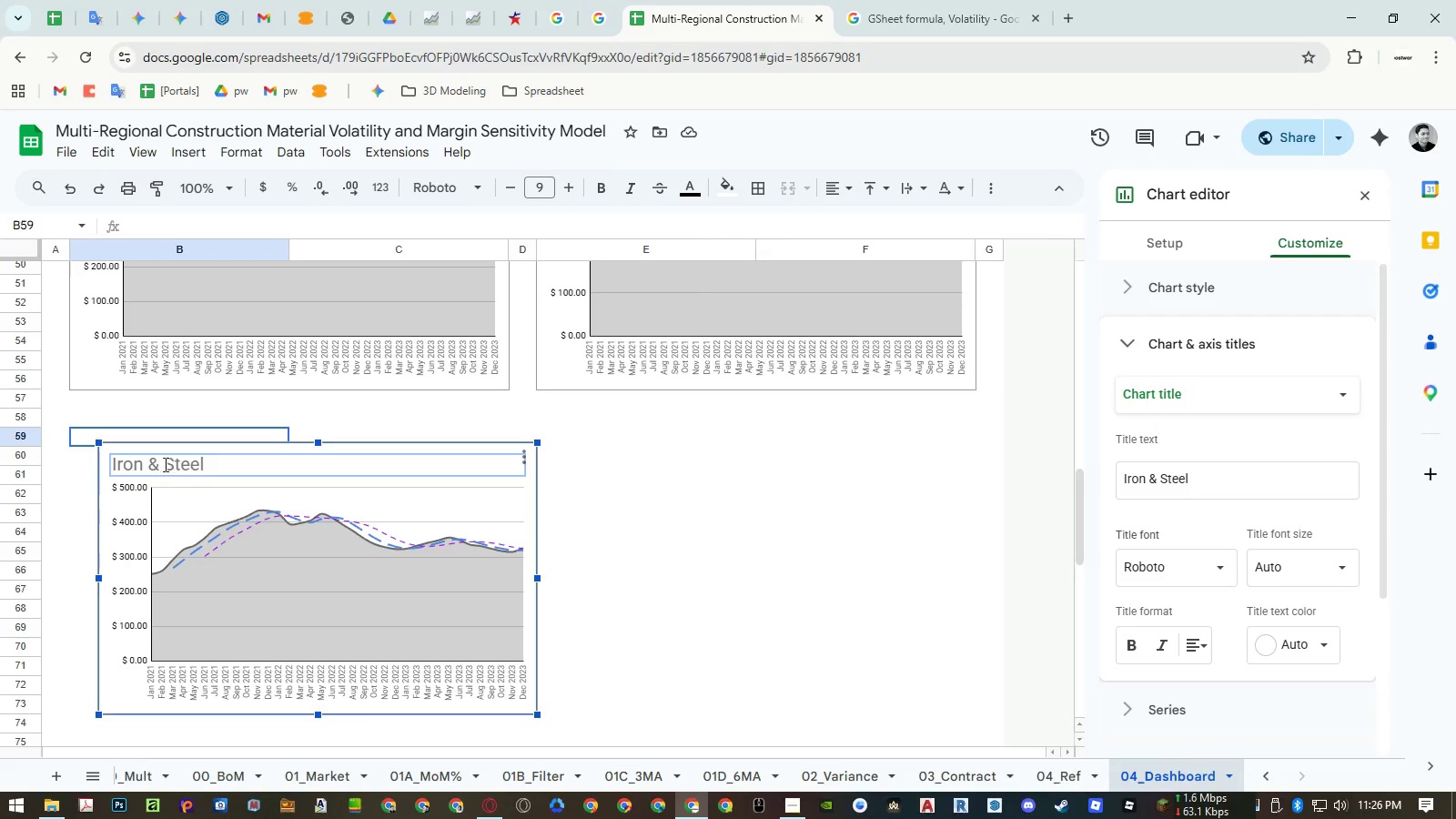 
triple_click([164, 464])
 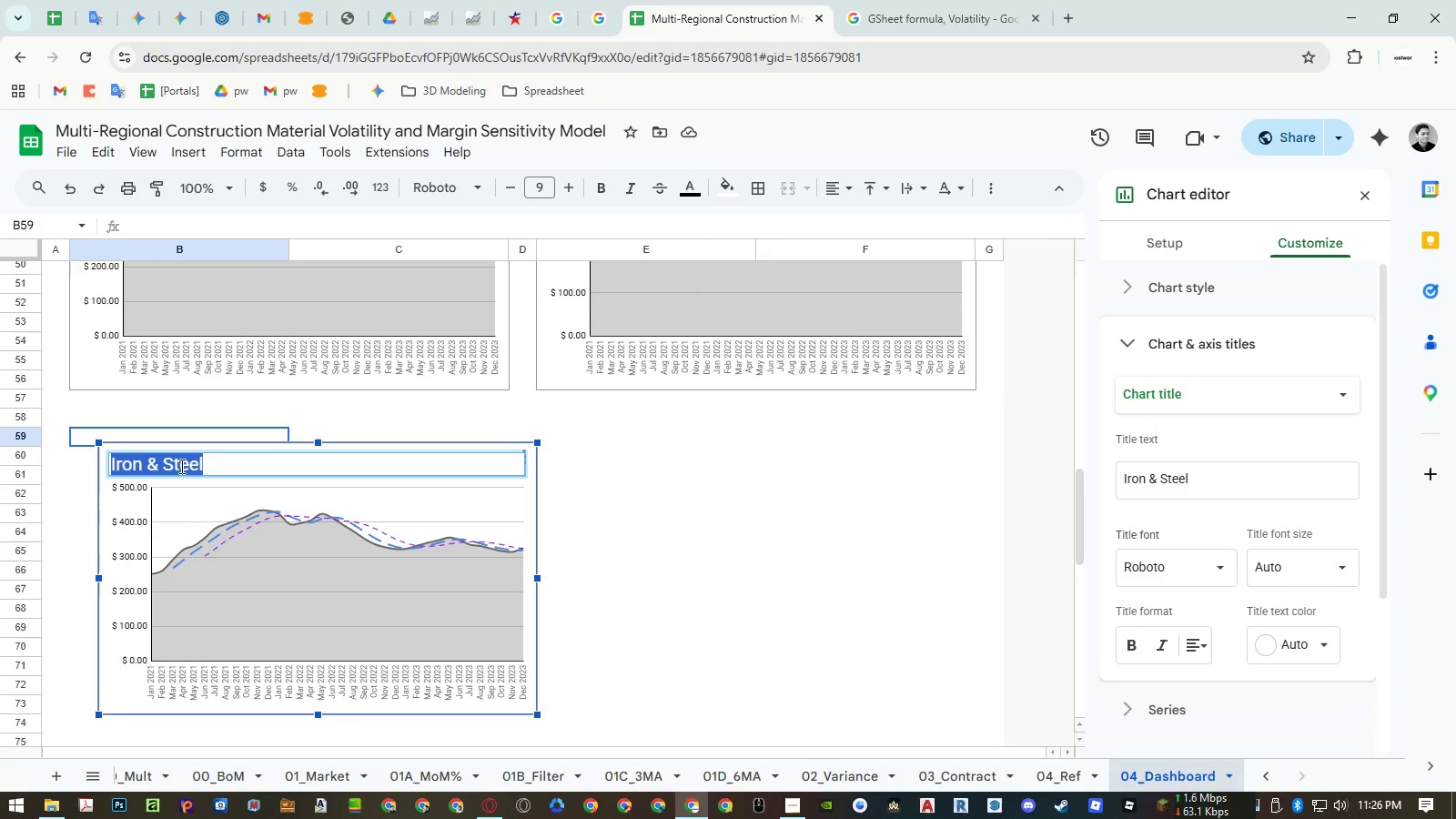 
key(Control+ControlLeft)
 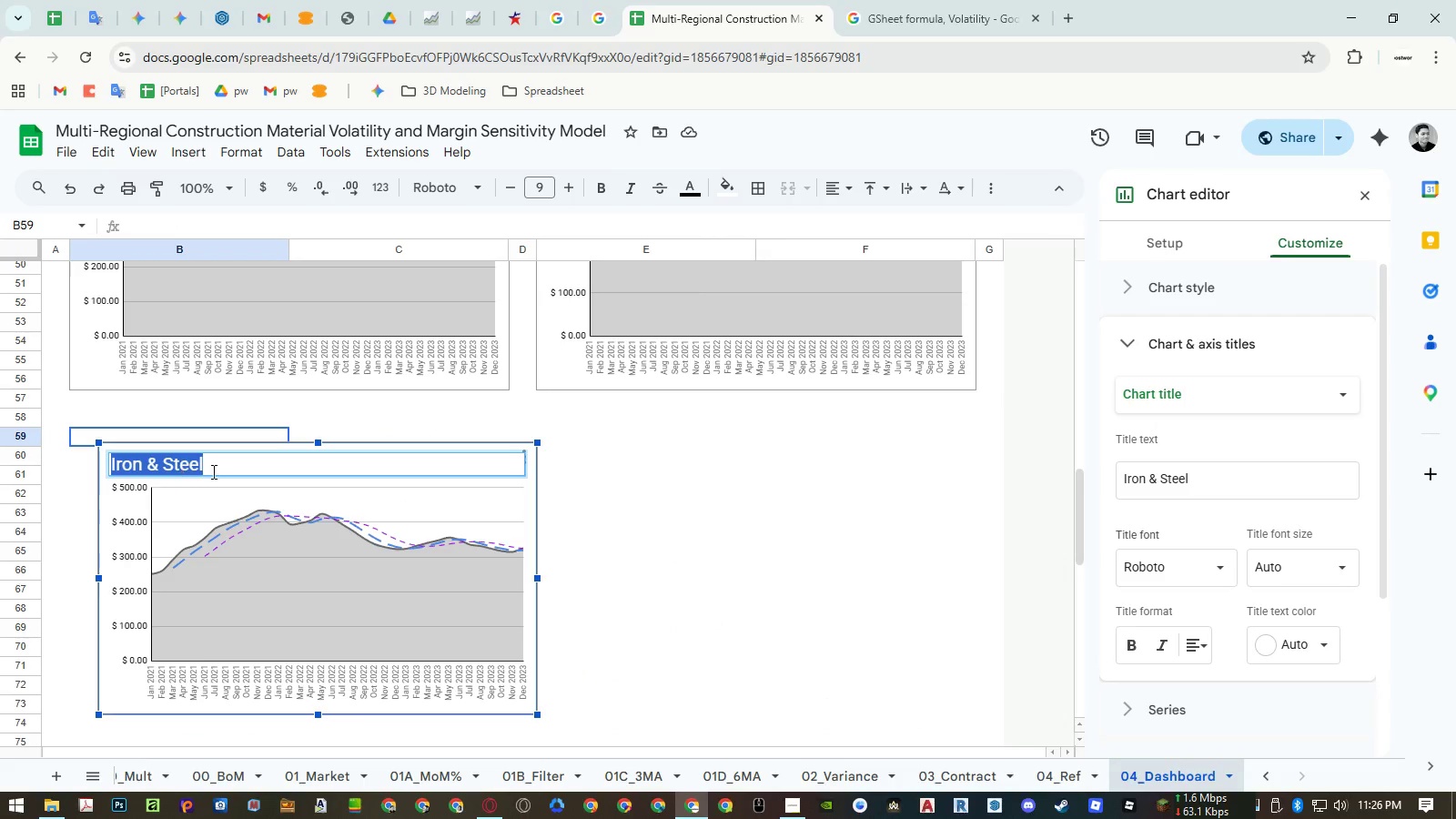 
key(Control+Shift+ShiftLeft)
 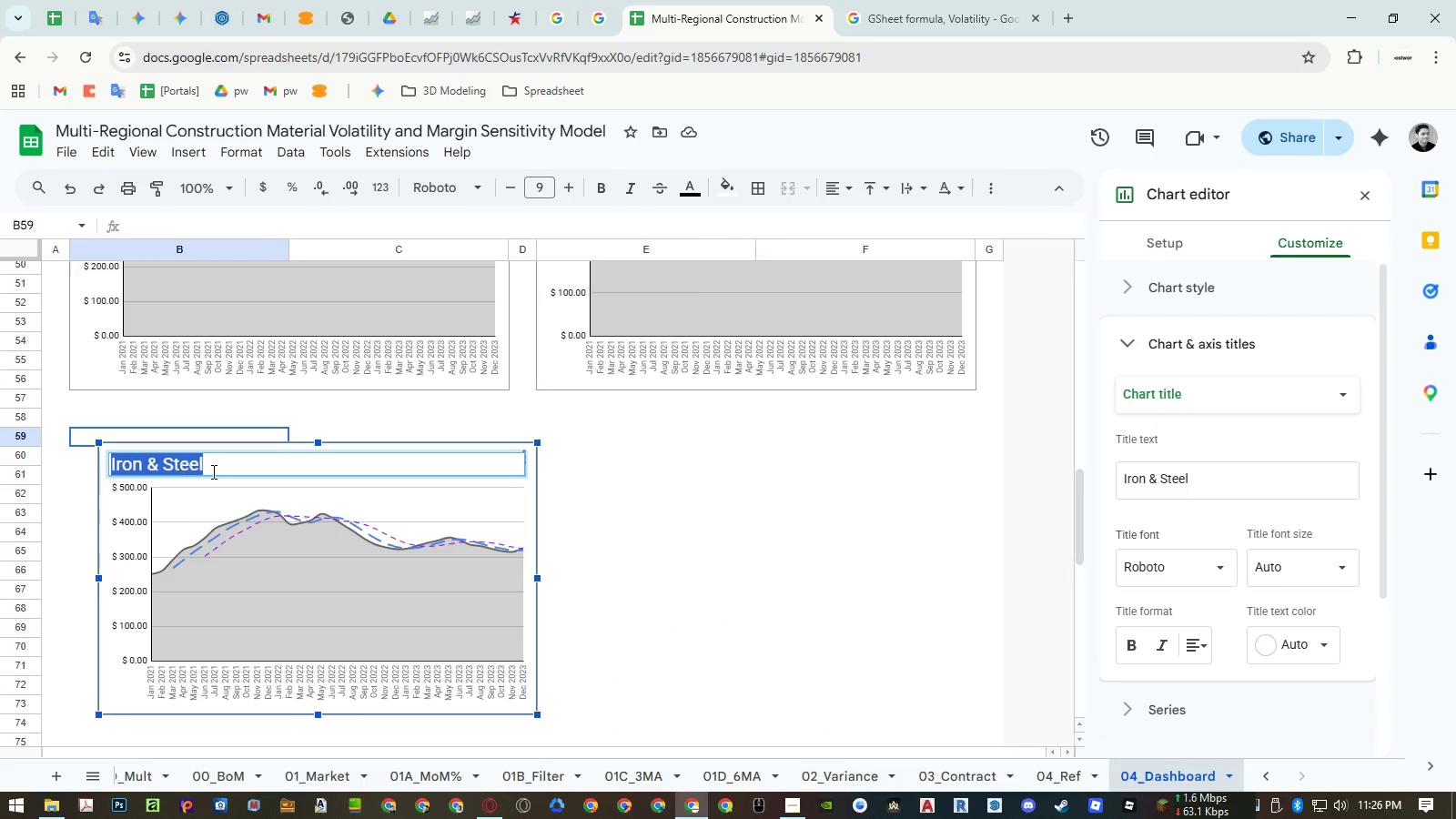 
key(Control+Shift+V)
 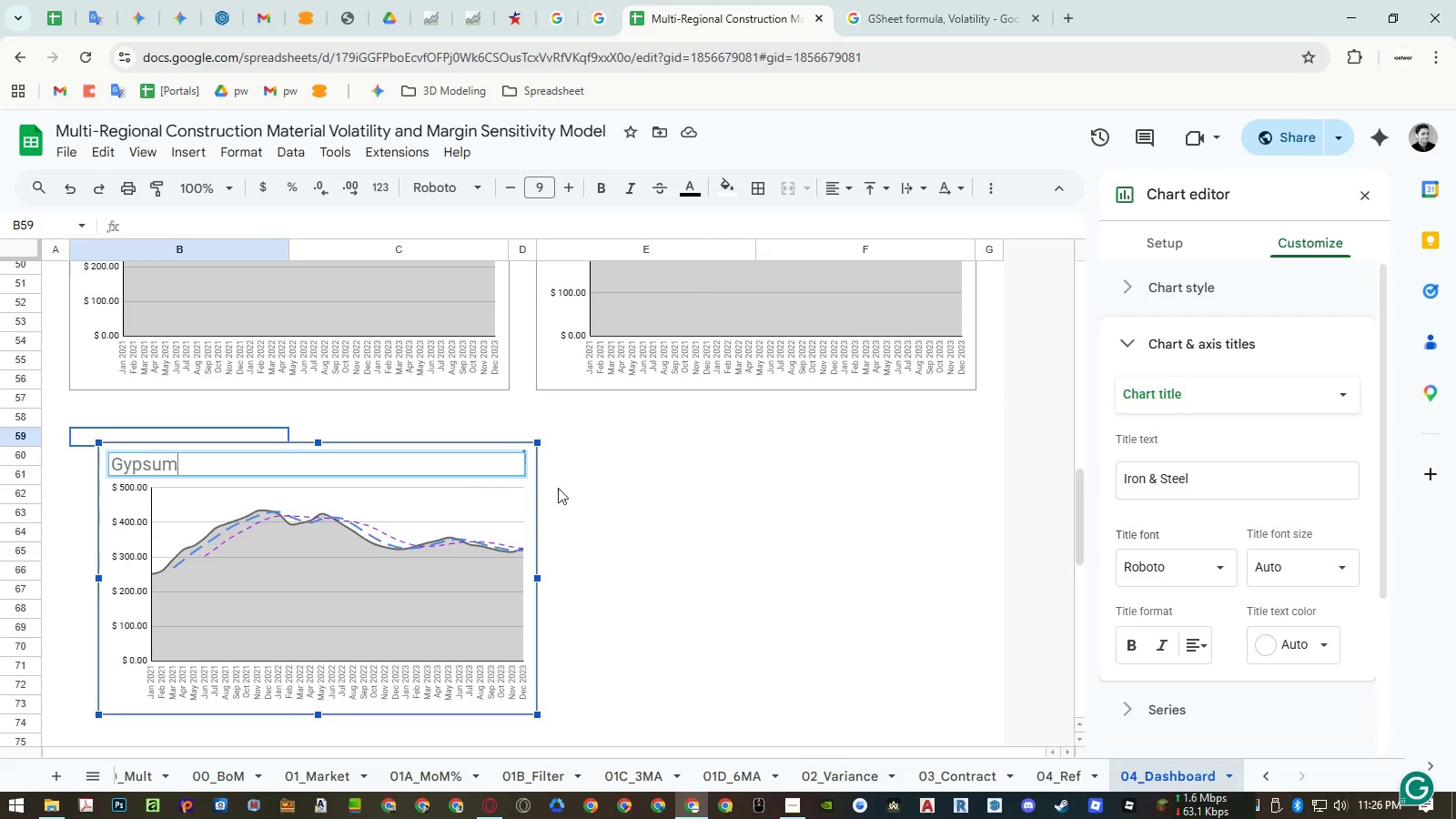 
left_click([664, 489])
 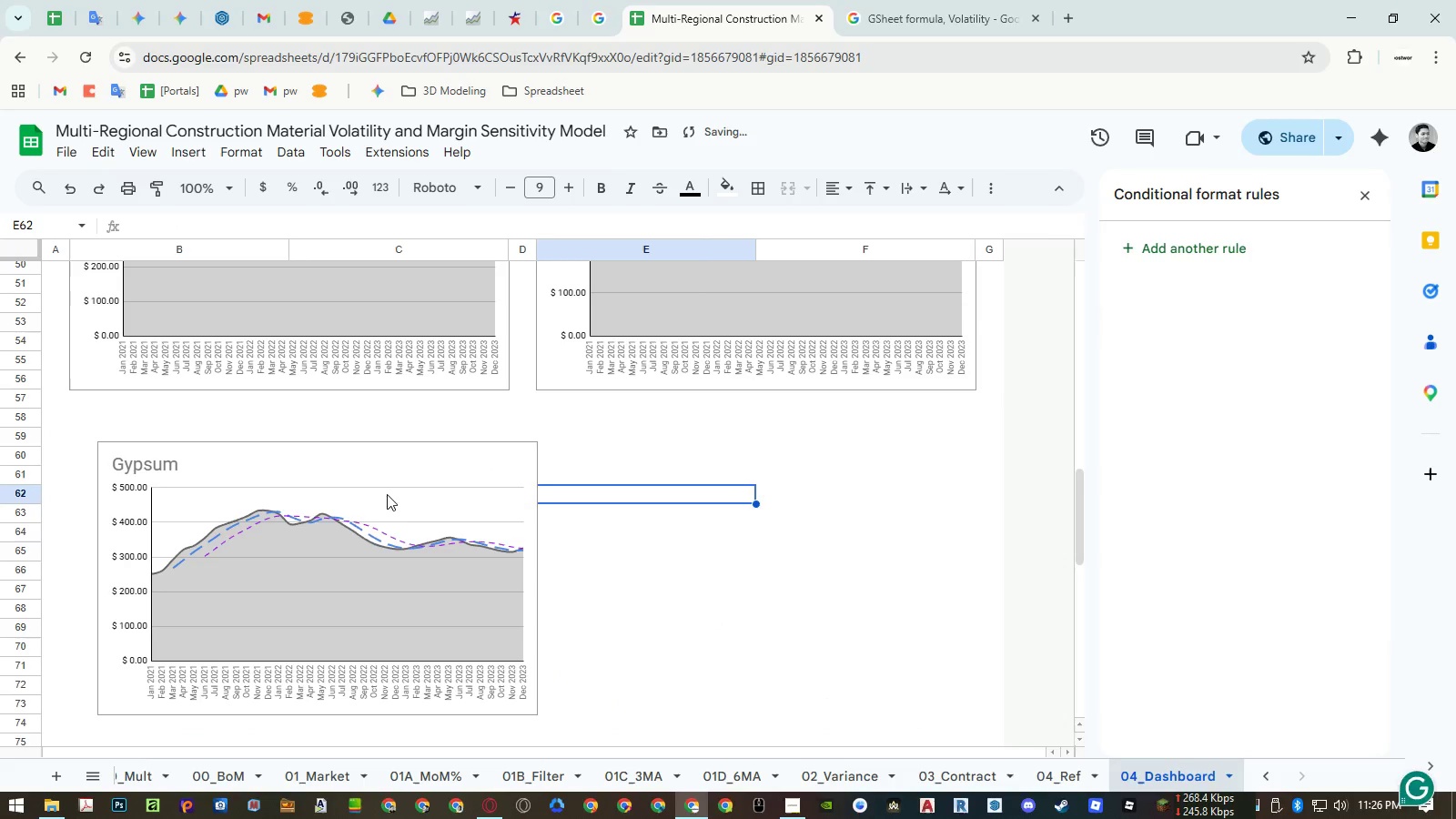 
left_click([374, 462])
 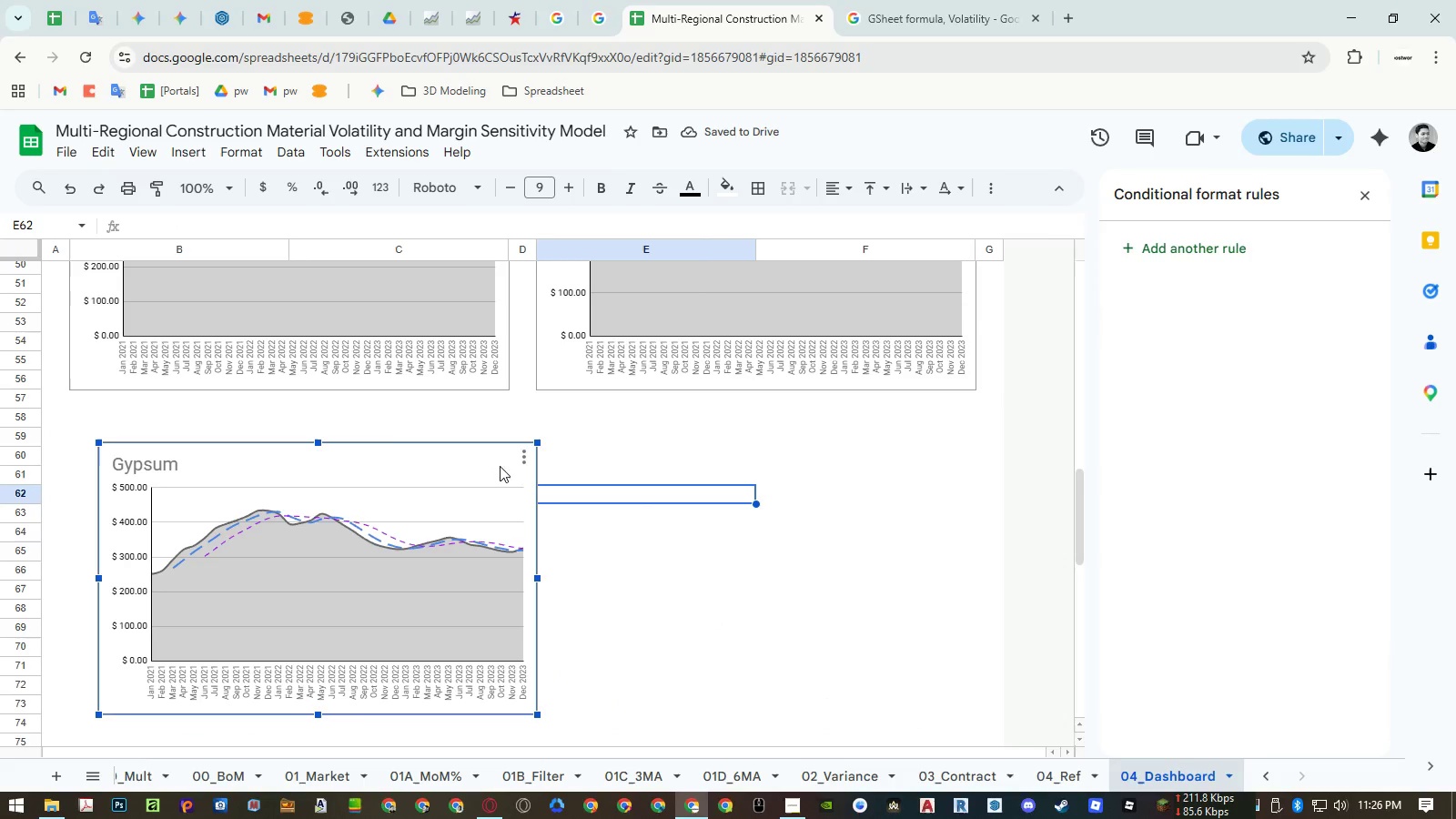 
double_click([557, 476])
 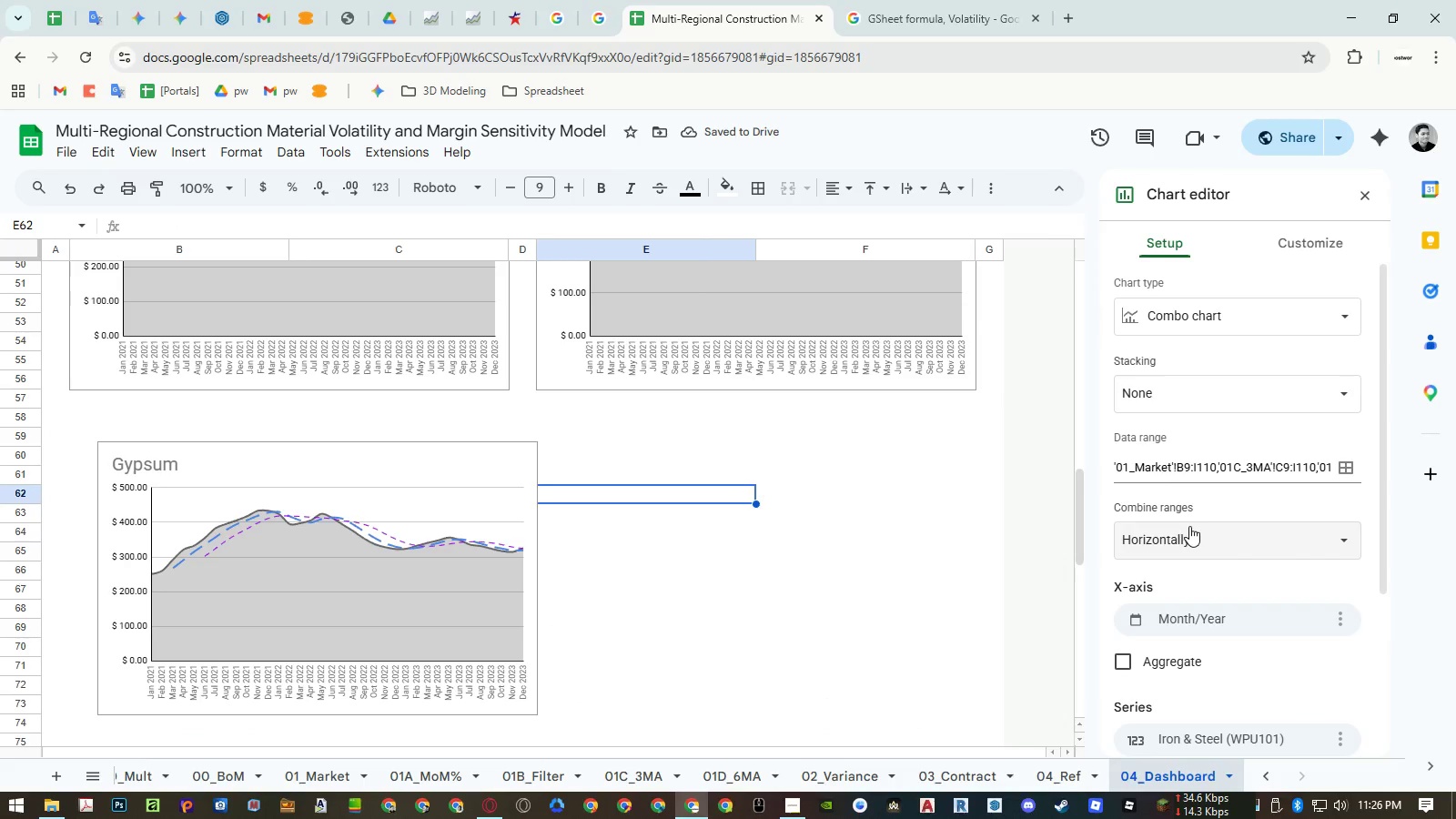 
scroll: coordinate [1203, 583], scroll_direction: down, amount: 3.0
 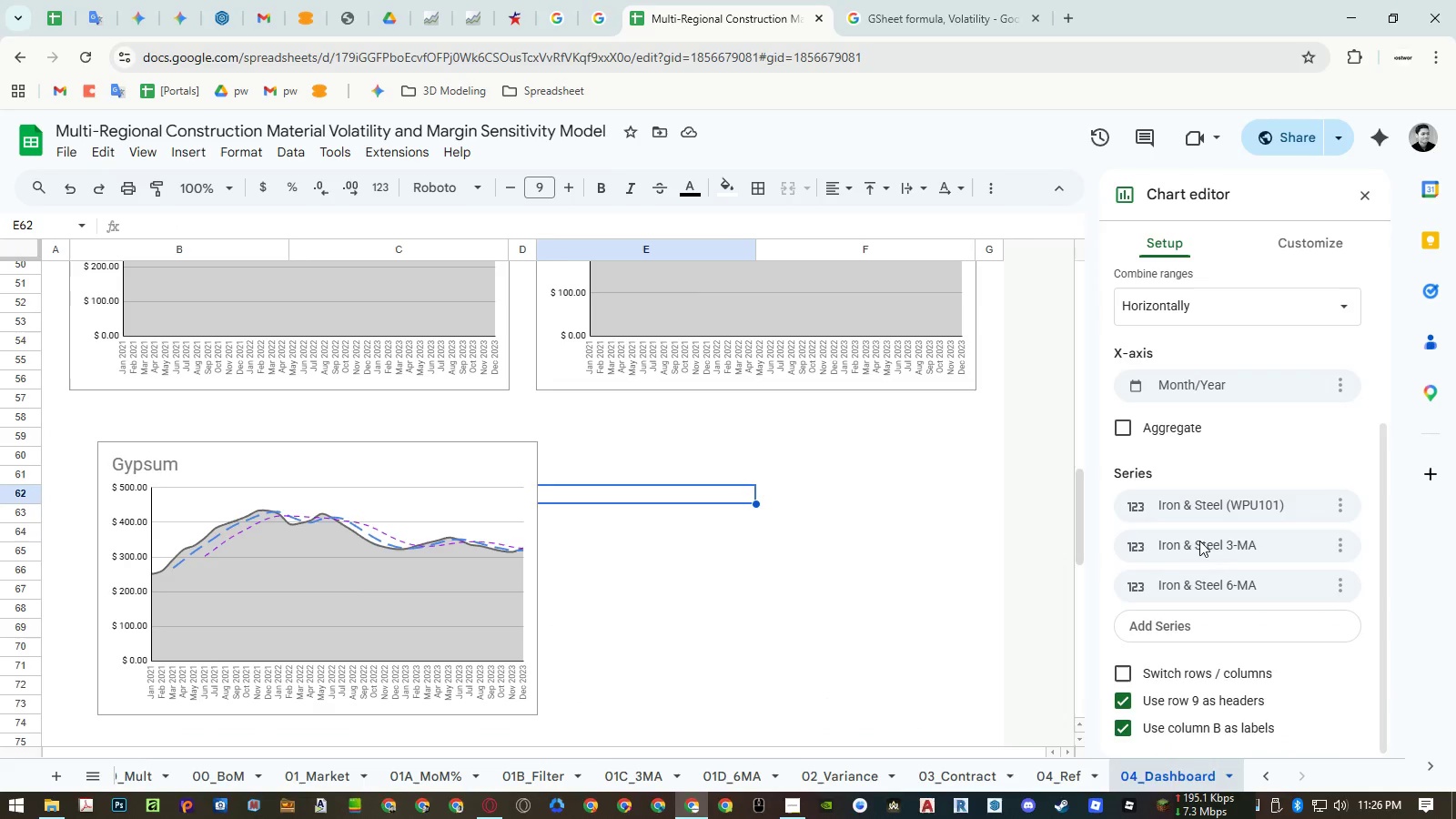 
left_click([1190, 500])
 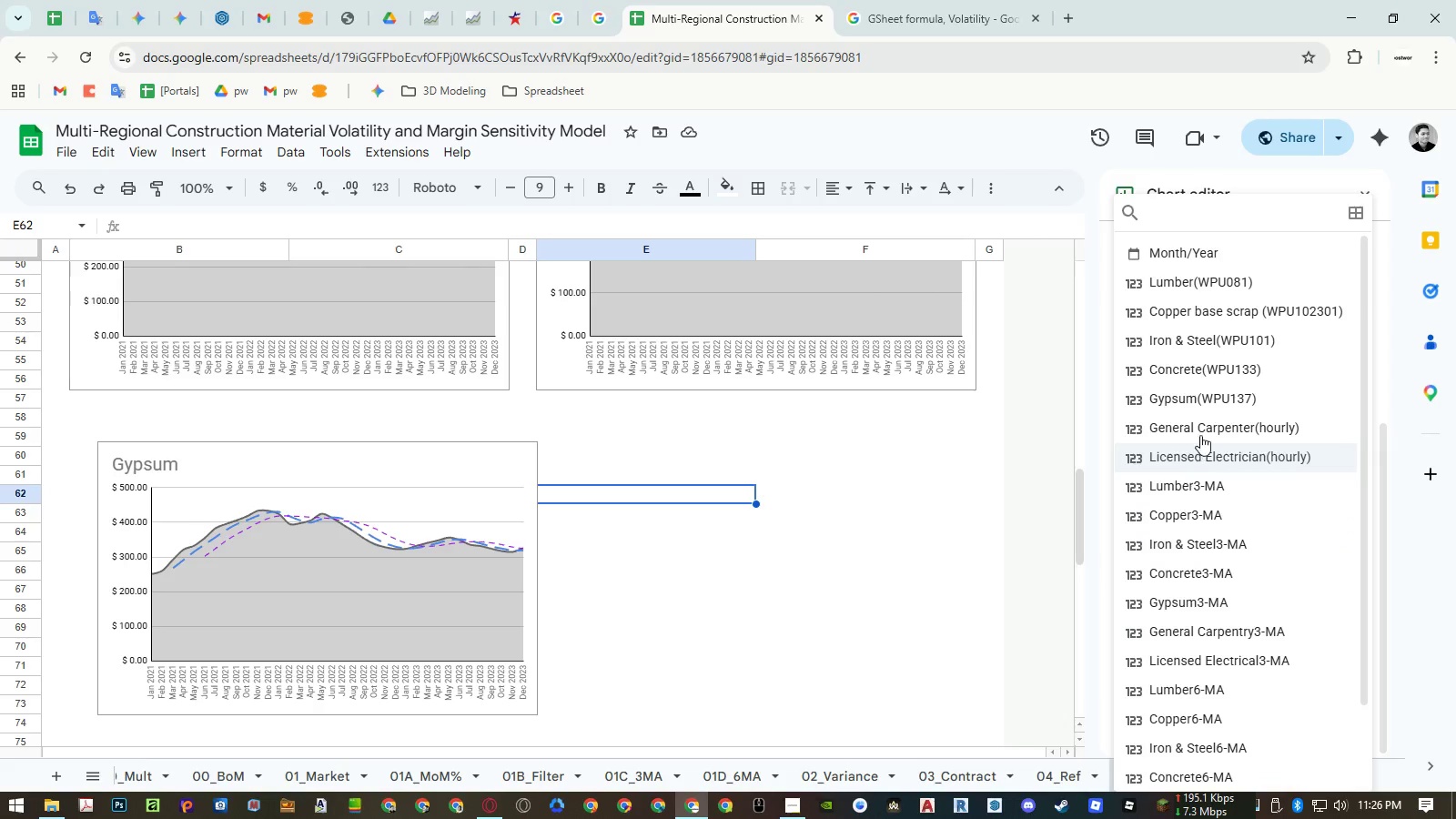 
left_click([1204, 401])
 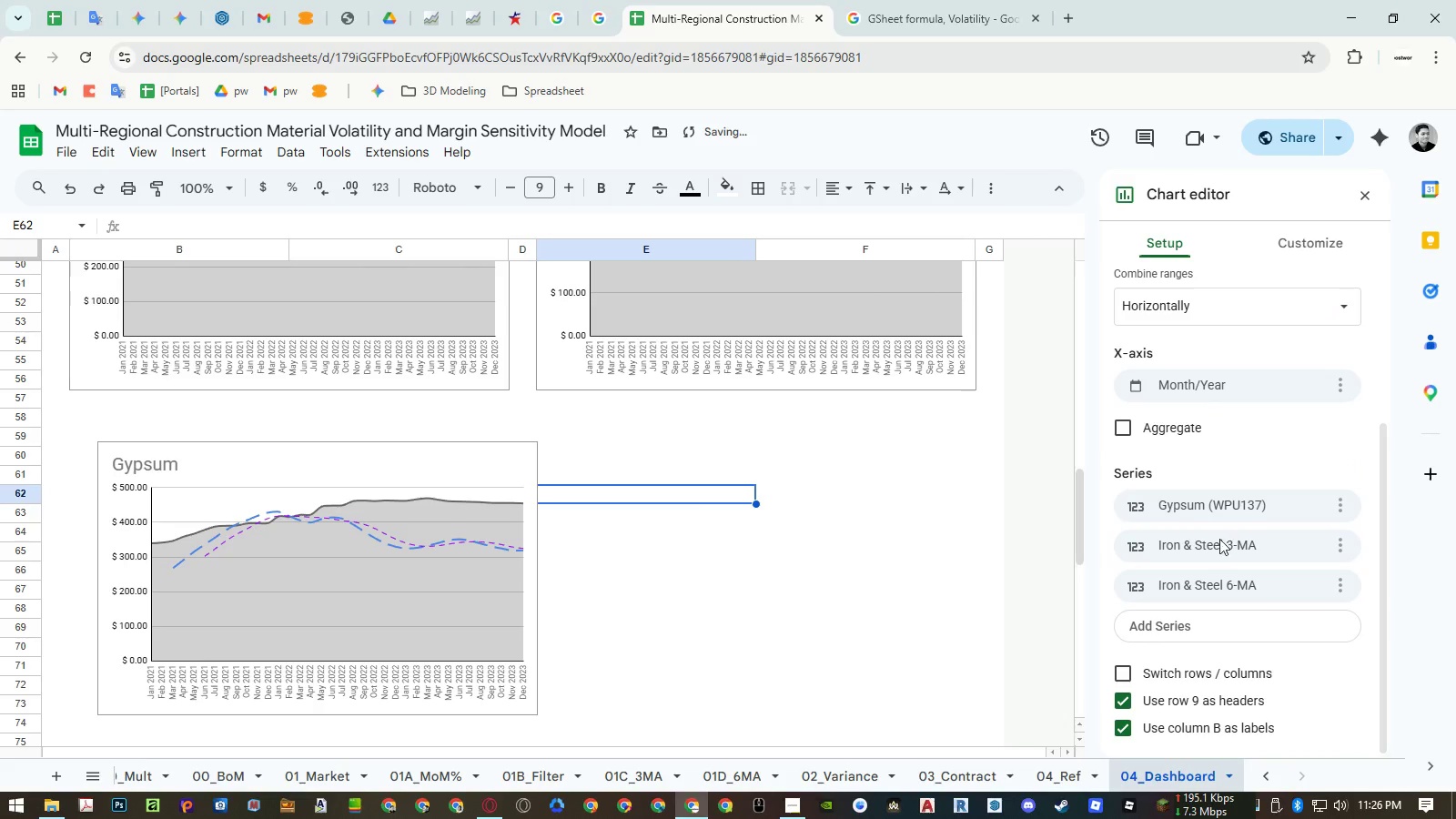 
left_click([1218, 553])
 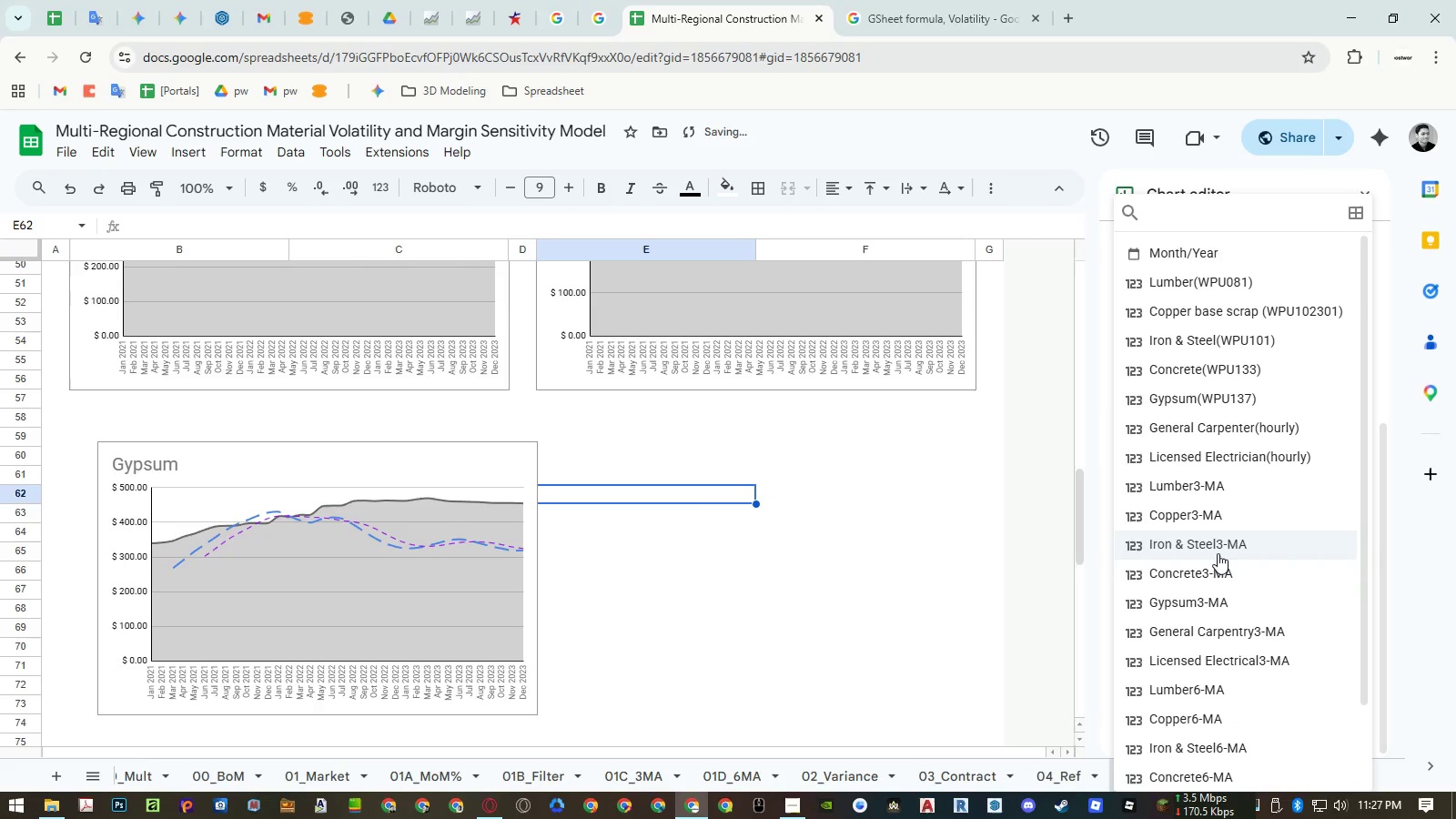 
left_click([1212, 601])
 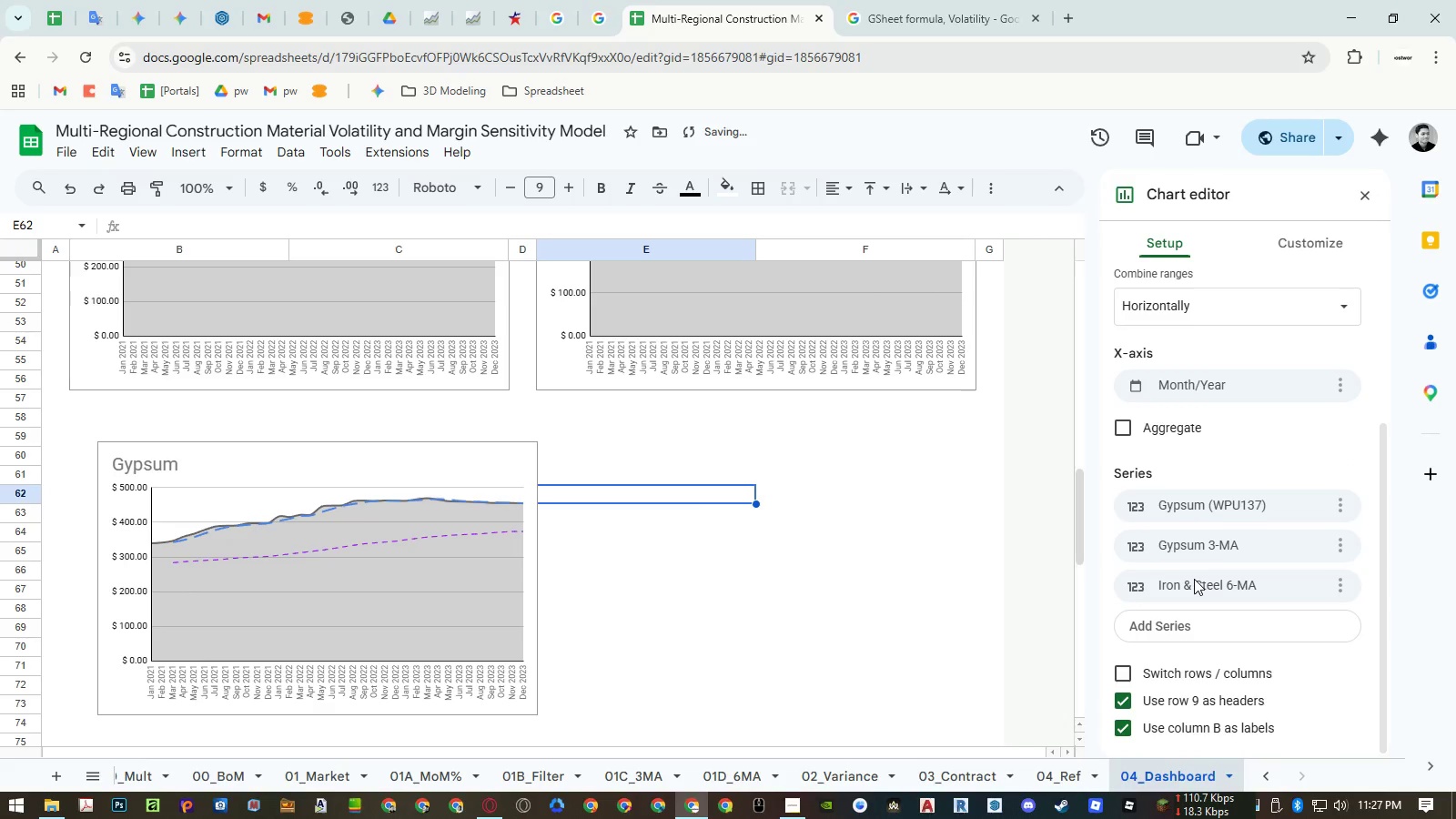 
scroll: coordinate [1214, 595], scroll_direction: down, amount: 1.0
 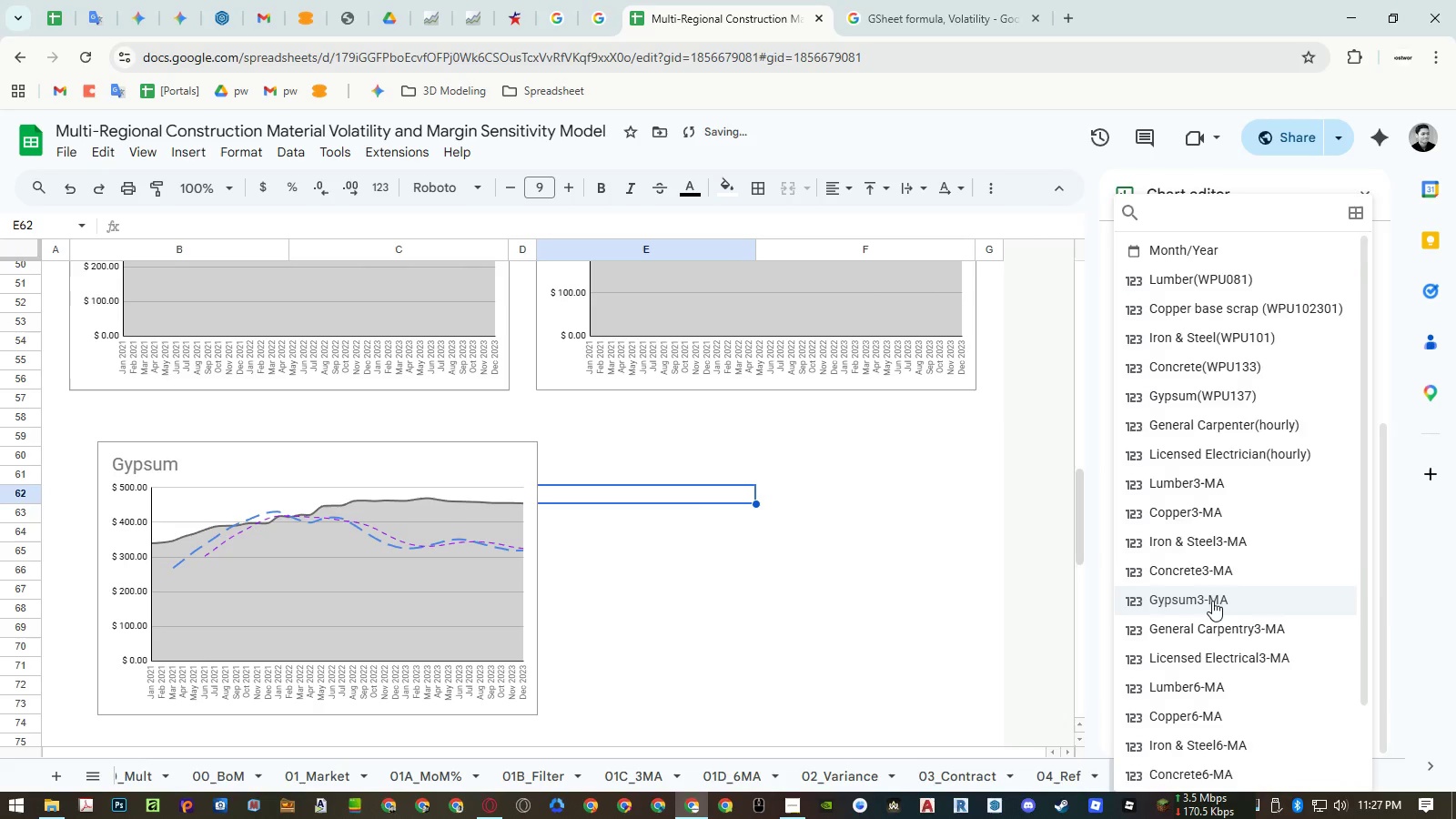 
left_click([1195, 579])
 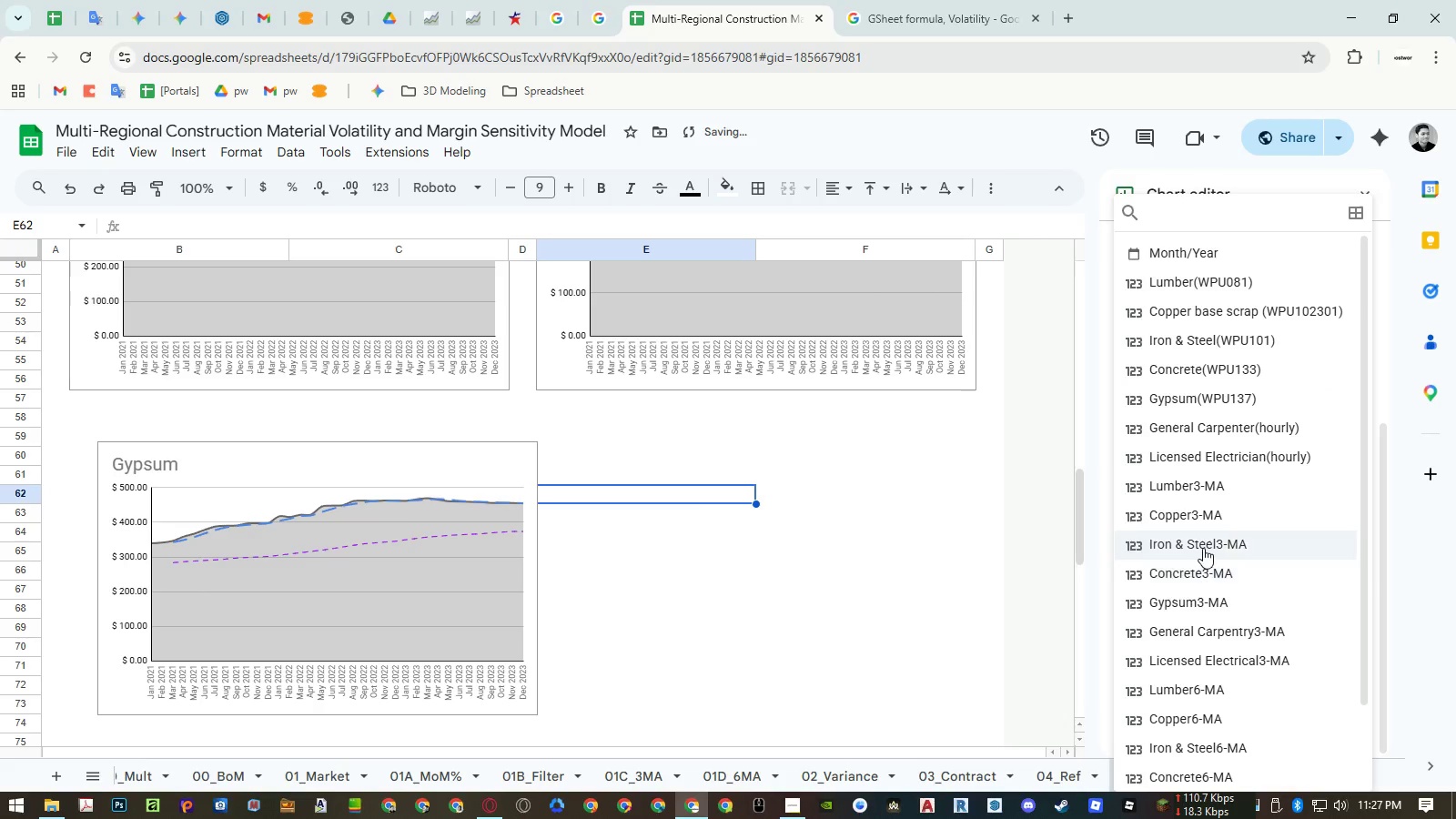 
scroll: coordinate [1203, 548], scroll_direction: down, amount: 3.0
 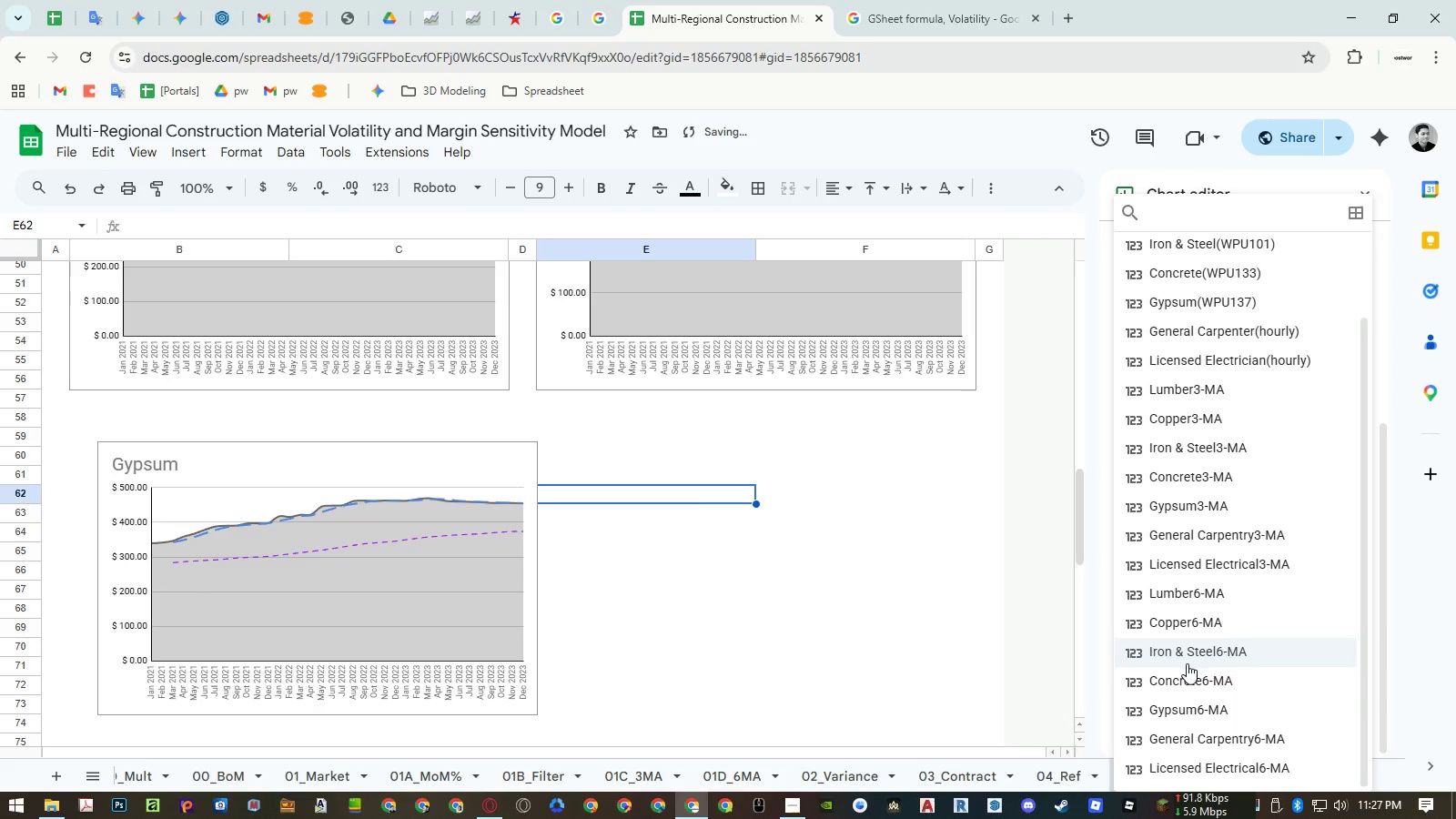 
left_click([1188, 706])
 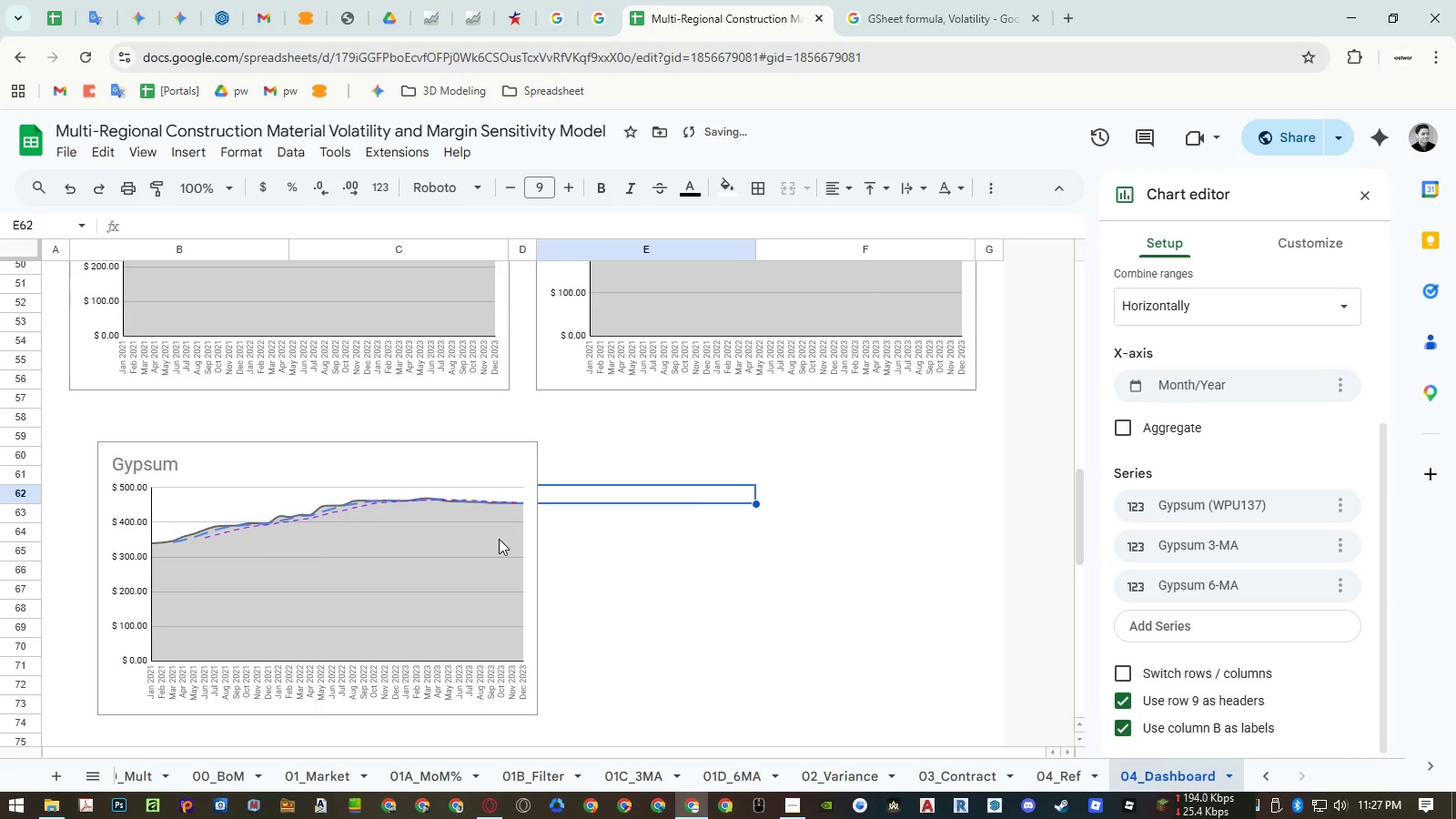 
left_click([451, 533])
 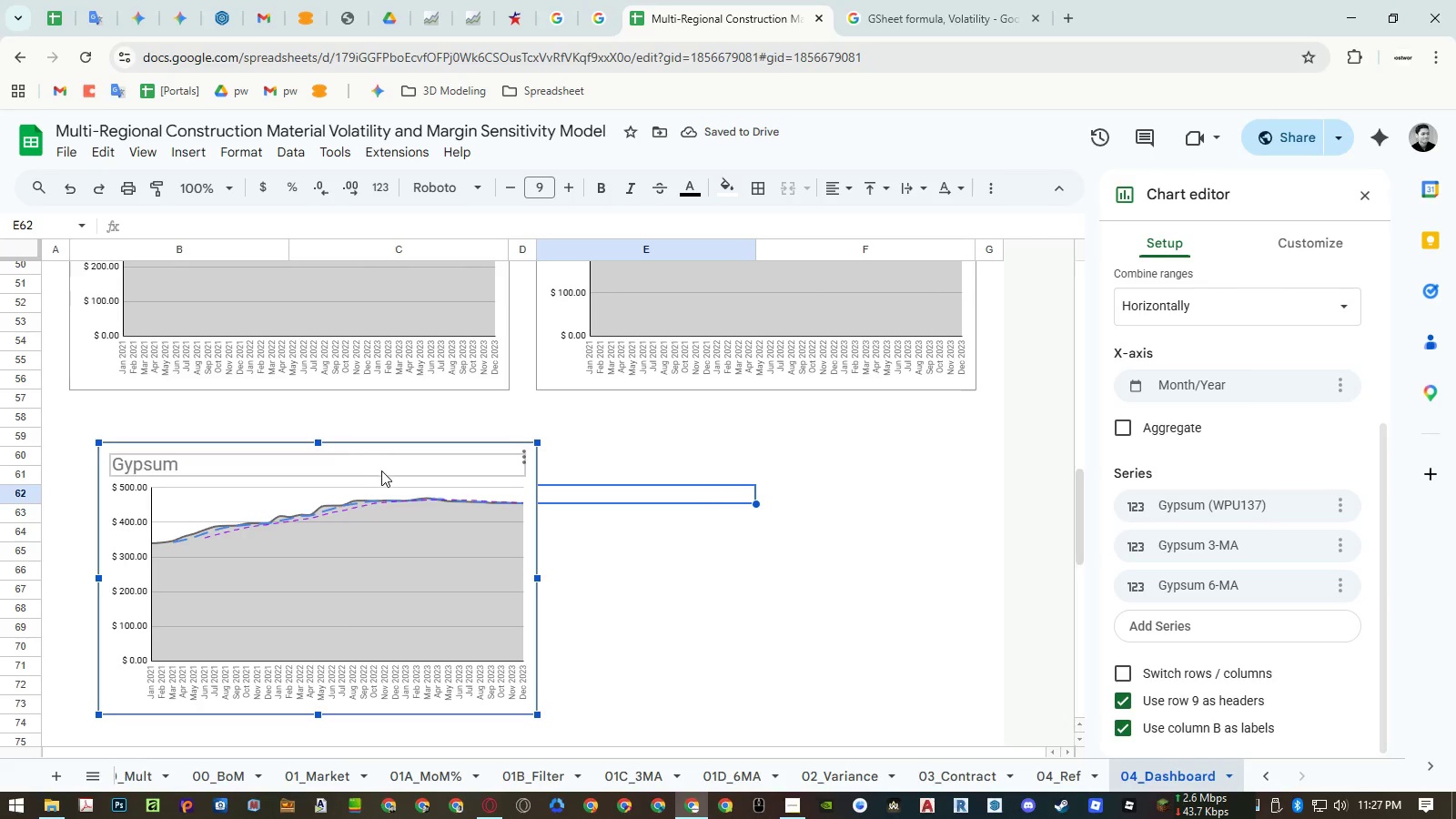 
left_click_drag(start_coordinate=[396, 477], to_coordinate=[605, 447])
 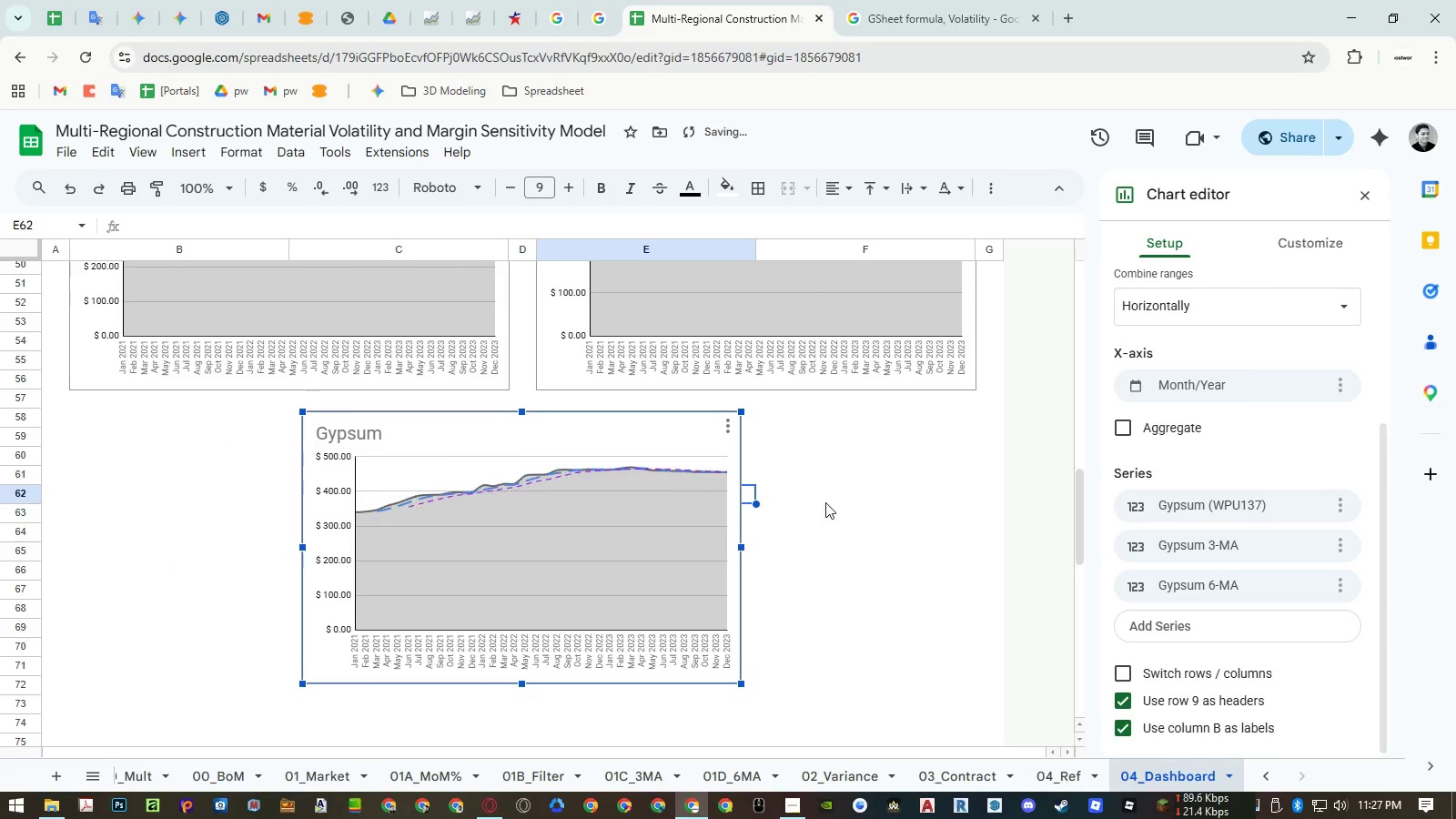 
left_click([855, 497])
 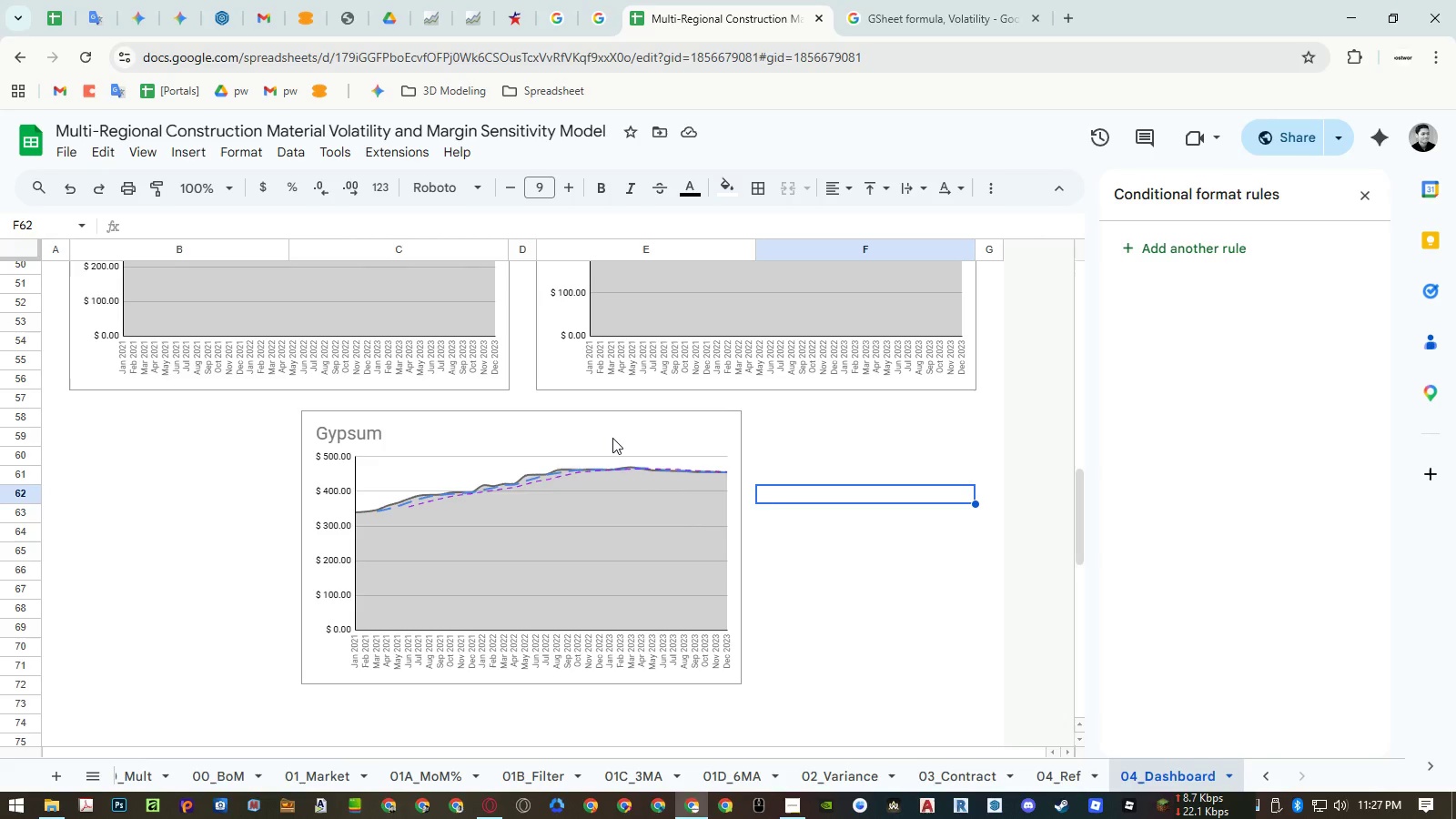 
wait(7.61)
 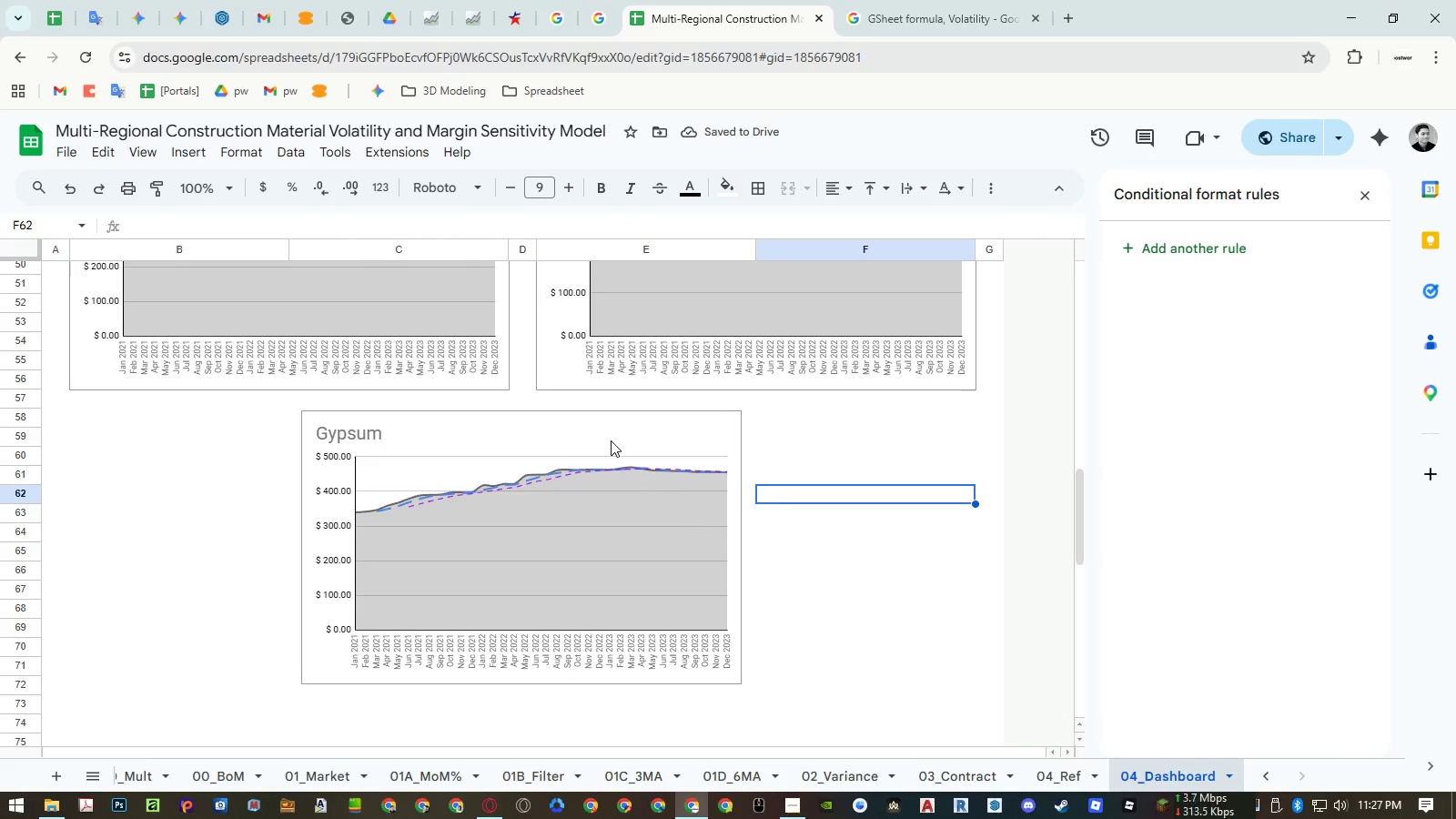 
key(Control+ControlRight)
 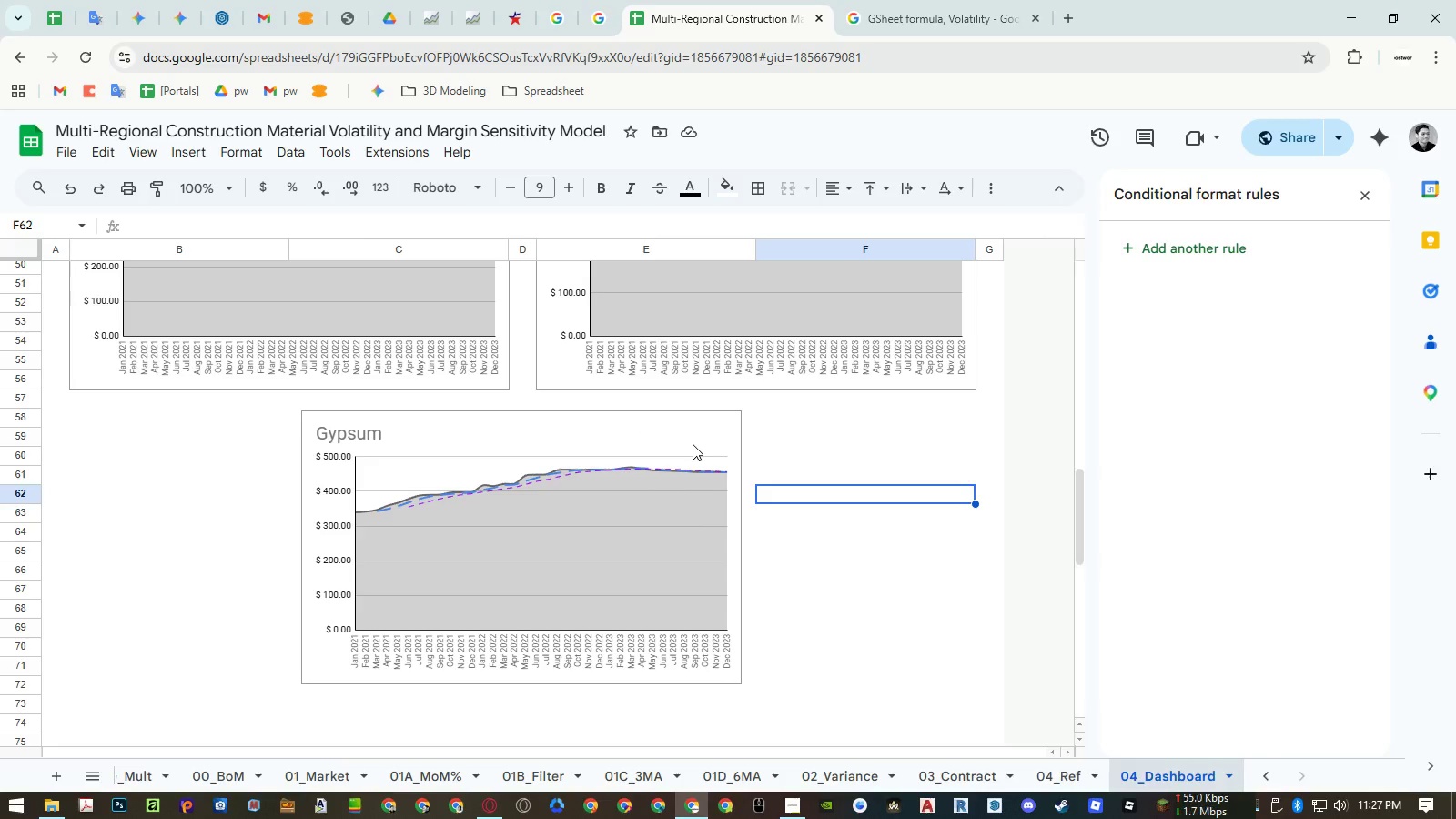 
key(Control+P)
 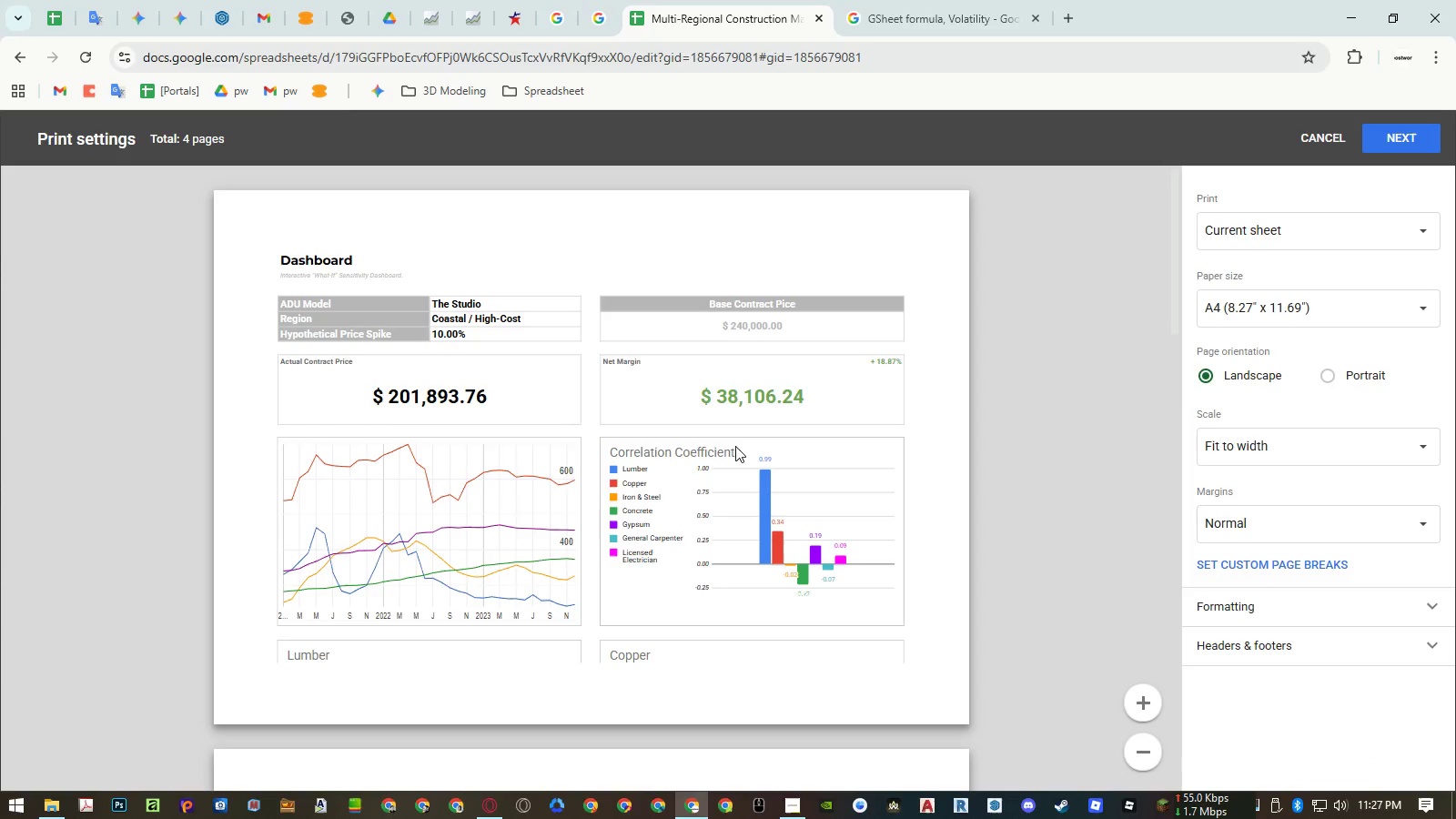 
scroll: coordinate [735, 446], scroll_direction: down, amount: 3.0
 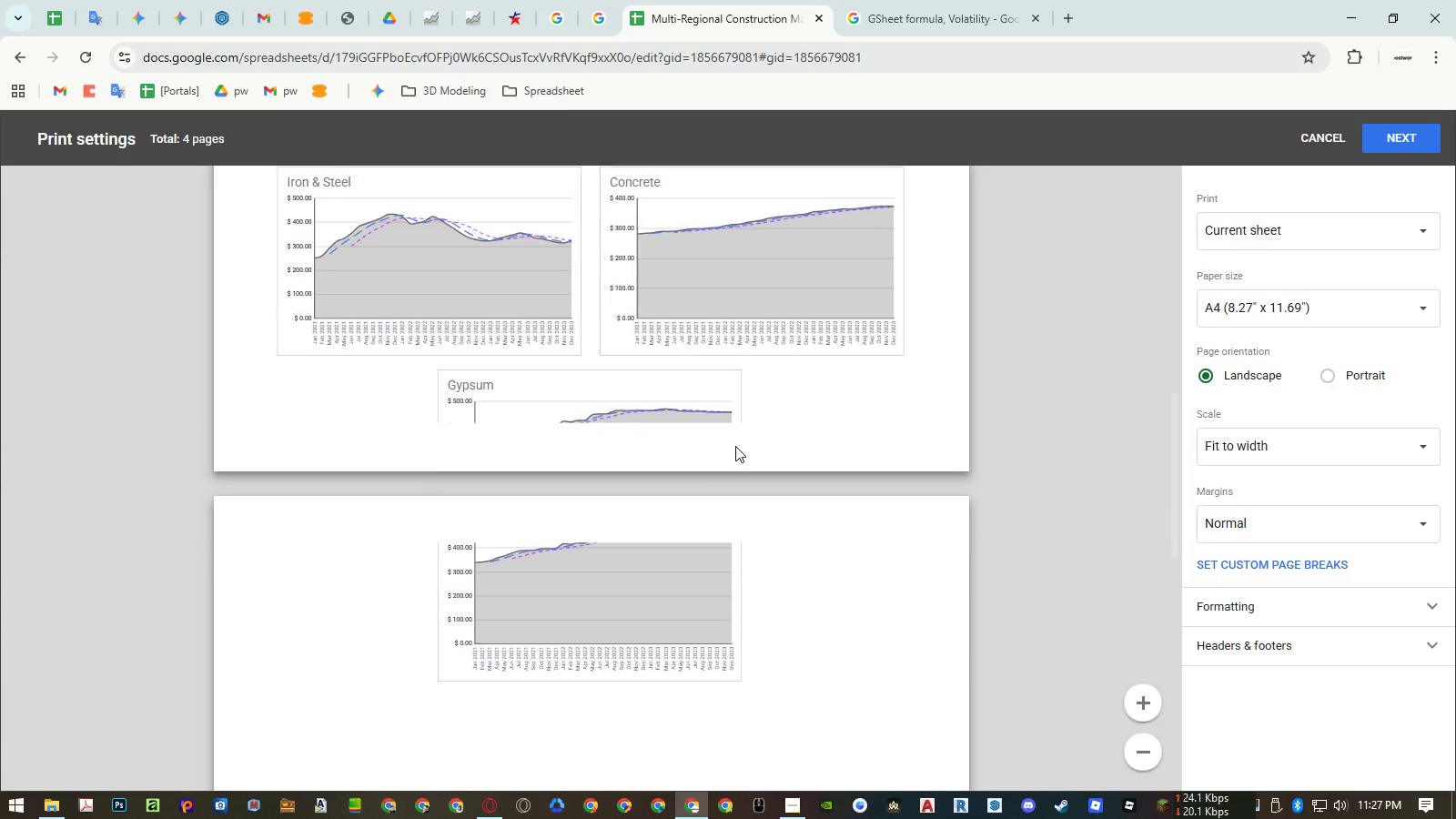 
scroll: coordinate [738, 444], scroll_direction: up, amount: 6.0
 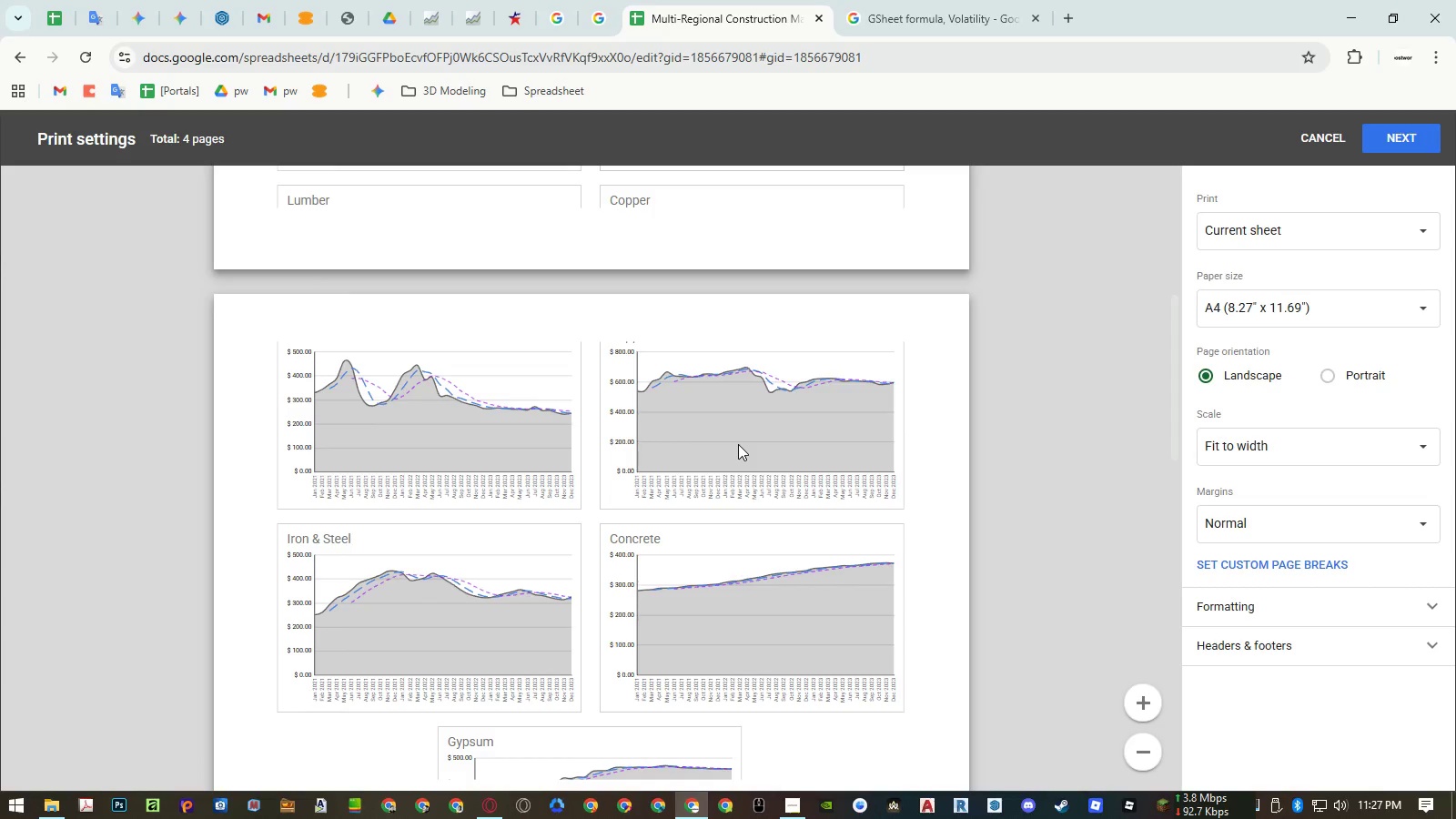 
wait(6.17)
 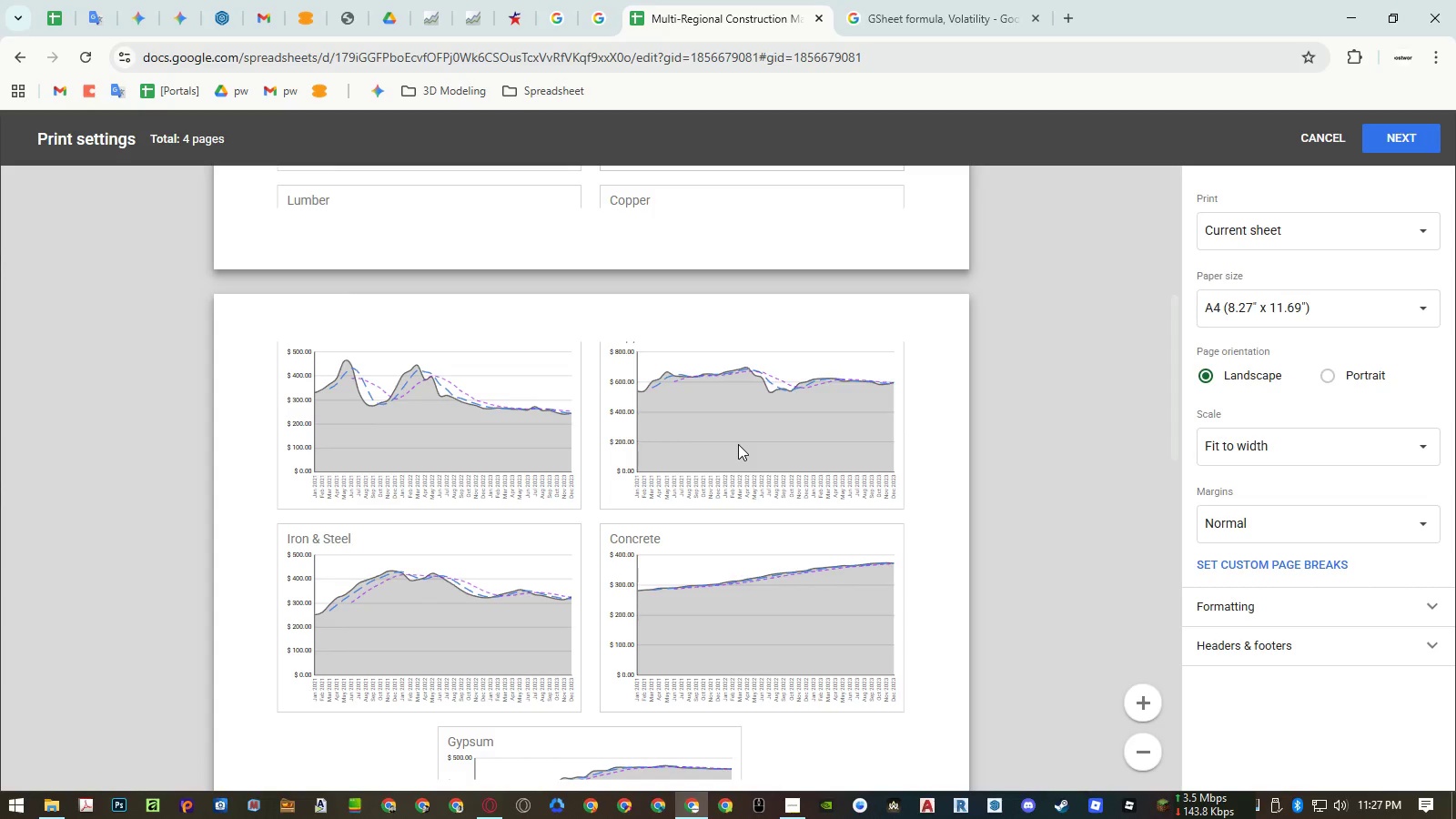 
key(Escape)
 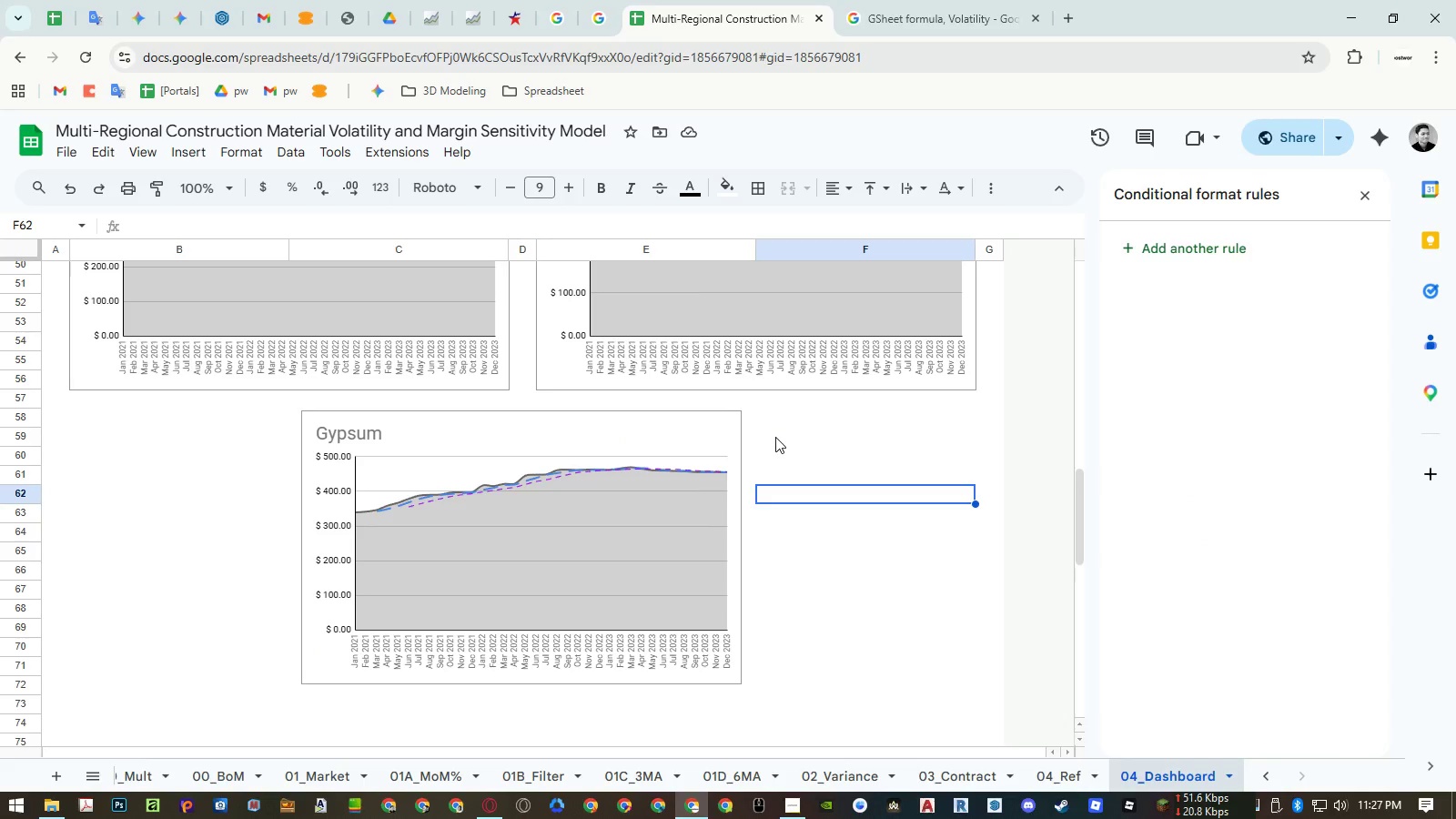 
scroll: coordinate [777, 432], scroll_direction: up, amount: 8.0
 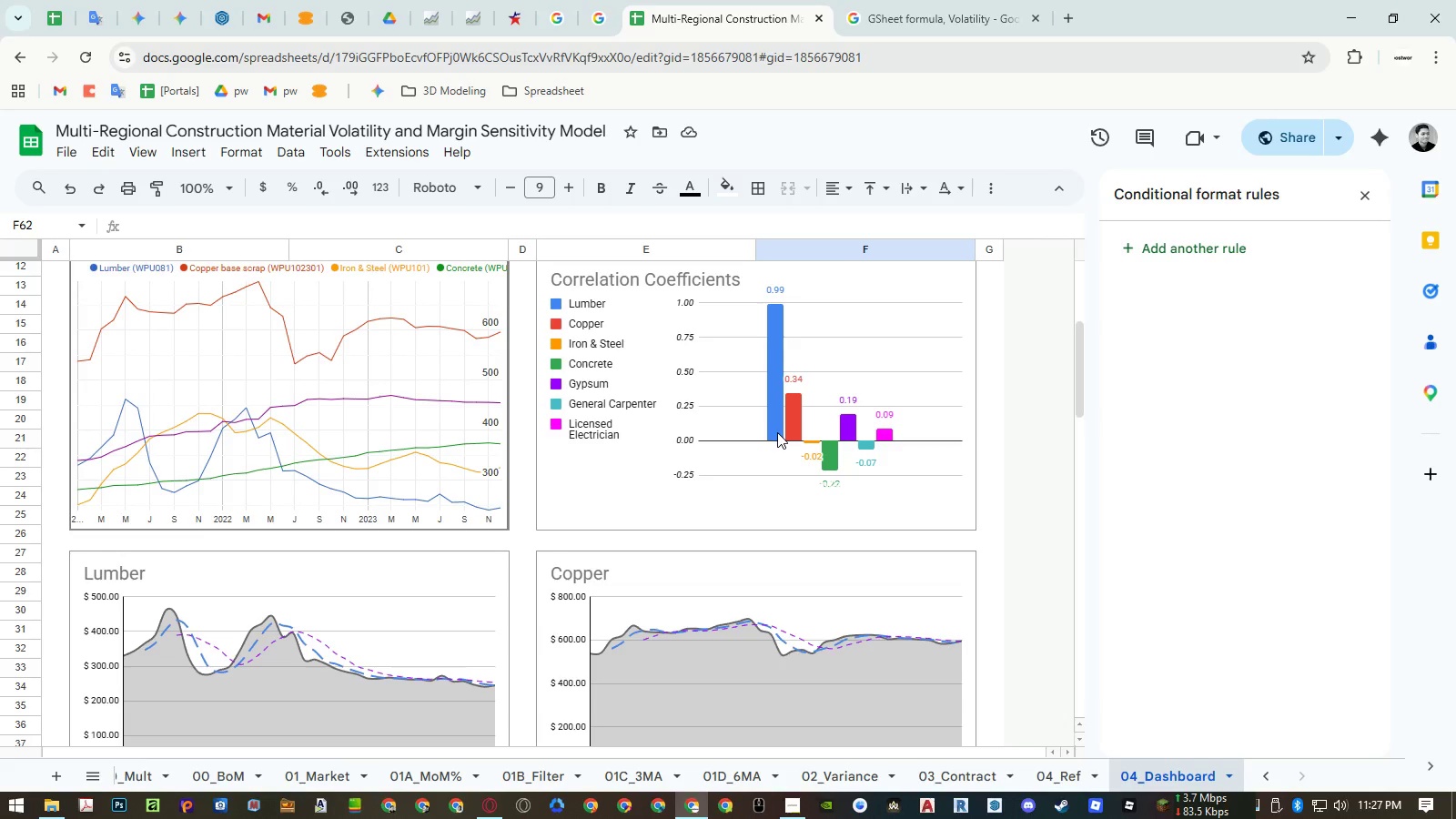 
scroll: coordinate [777, 432], scroll_direction: down, amount: 5.0
 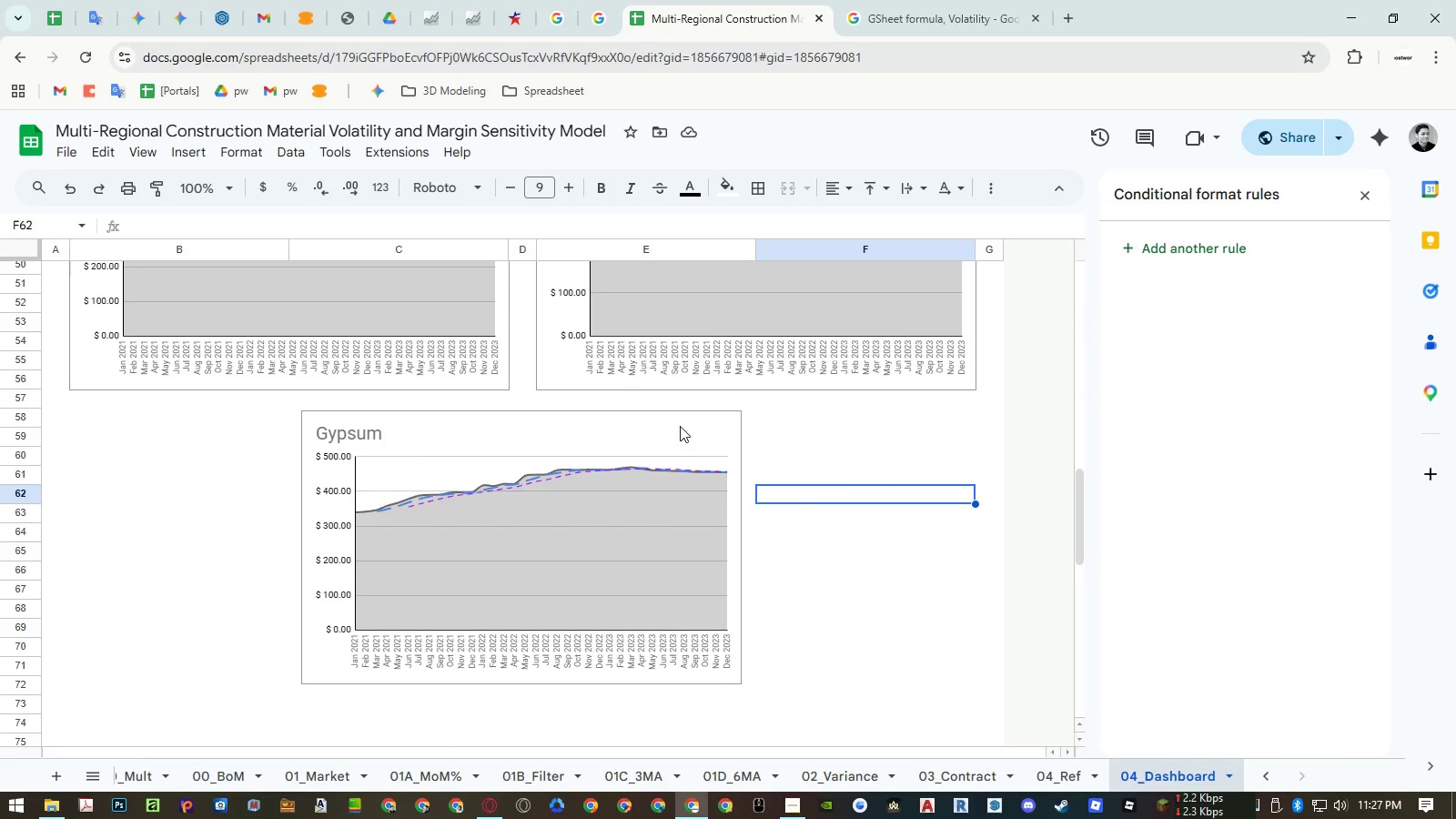 
left_click([560, 423])
 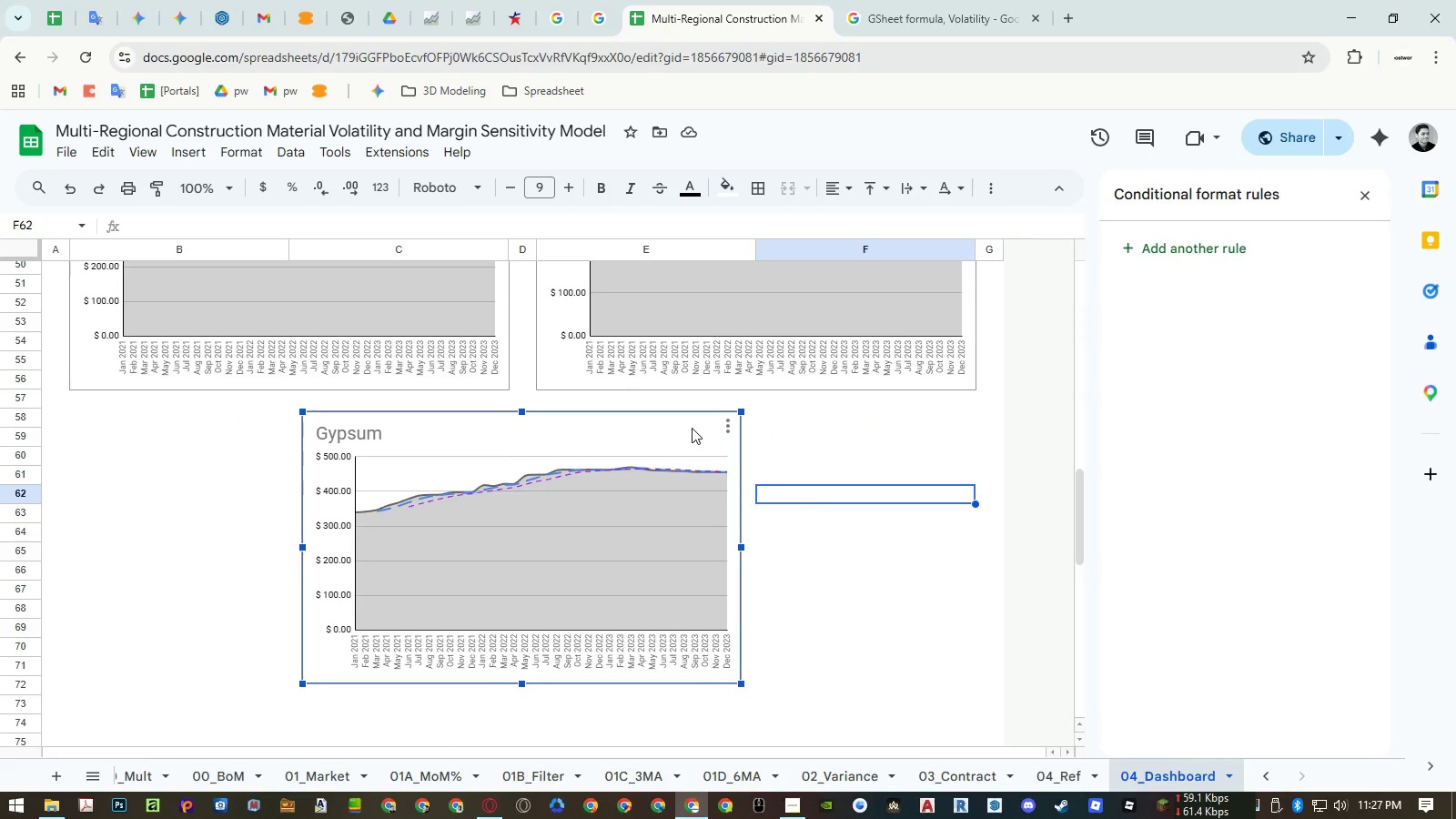 
key(Control+ControlRight)
 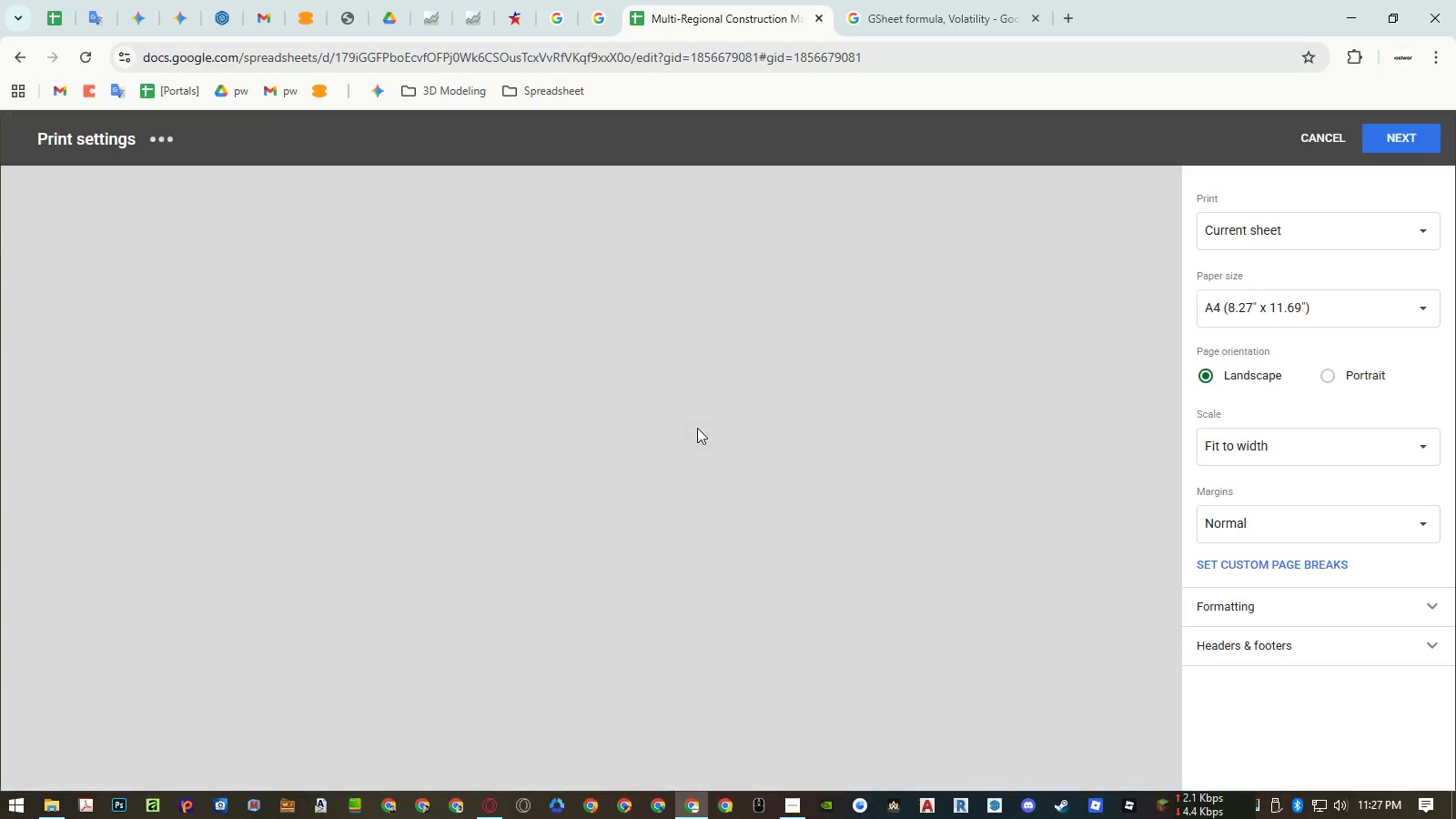 
key(Control+P)
 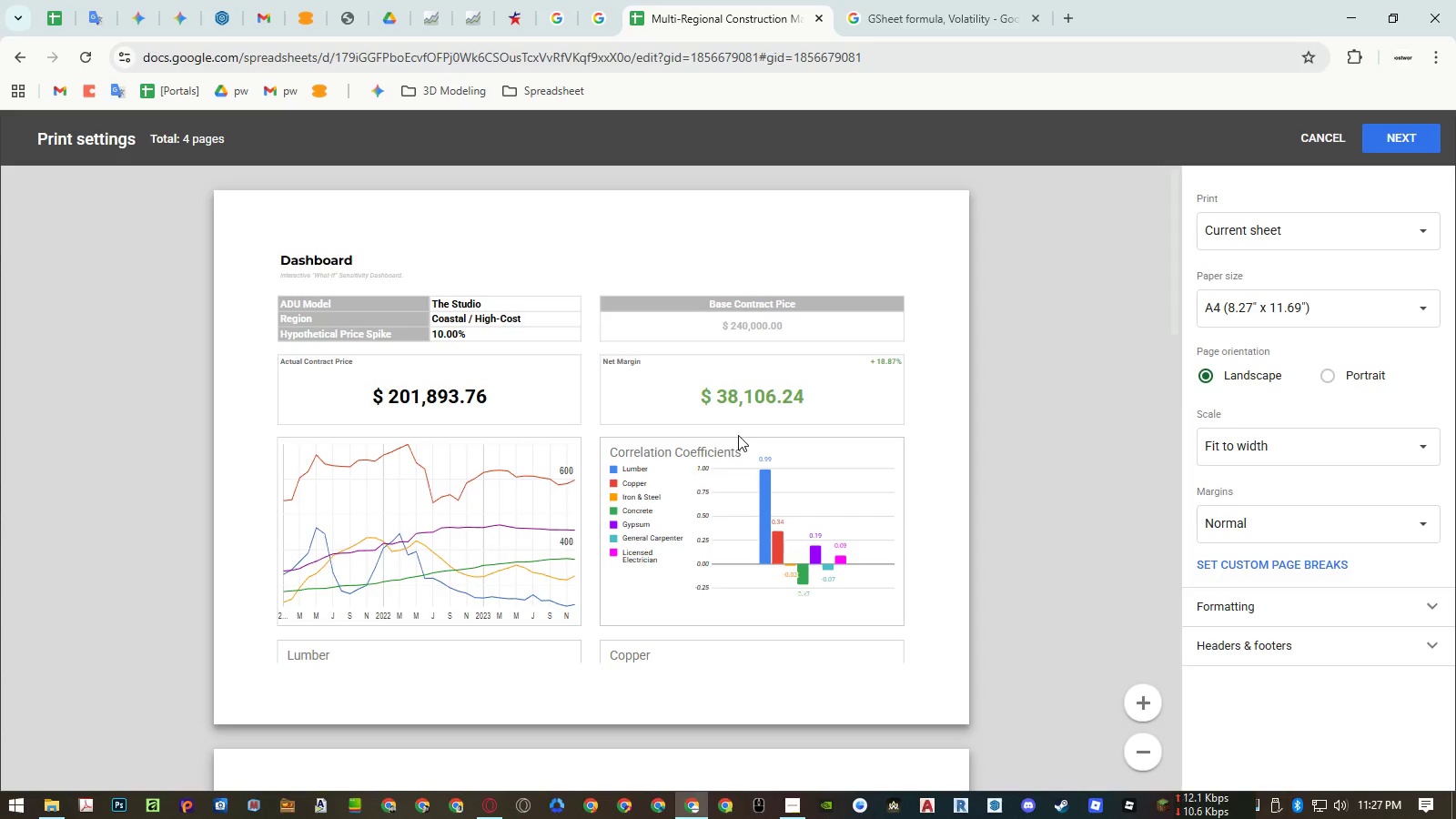 
key(Escape)
 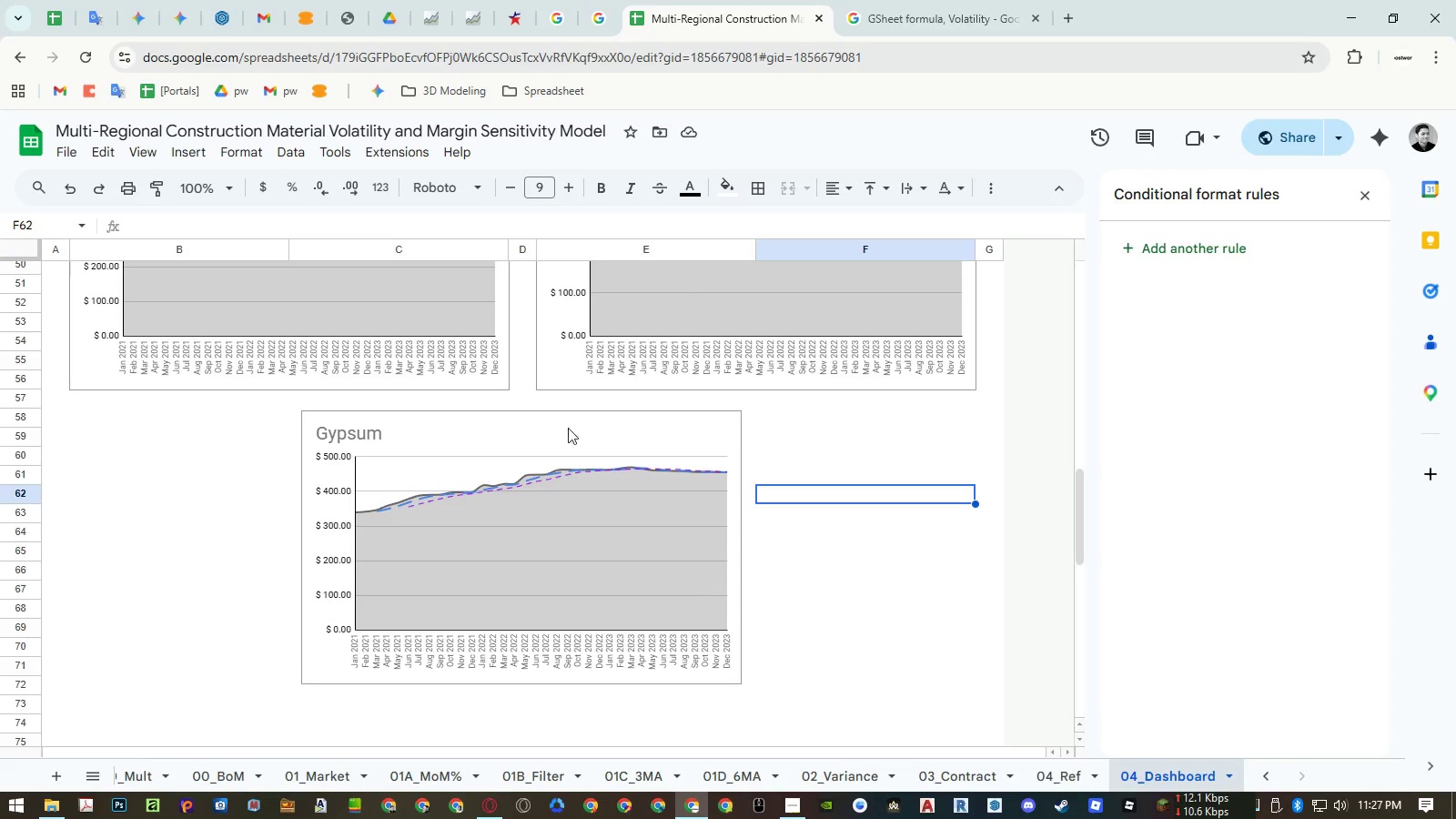 
scroll: coordinate [562, 422], scroll_direction: up, amount: 9.0
 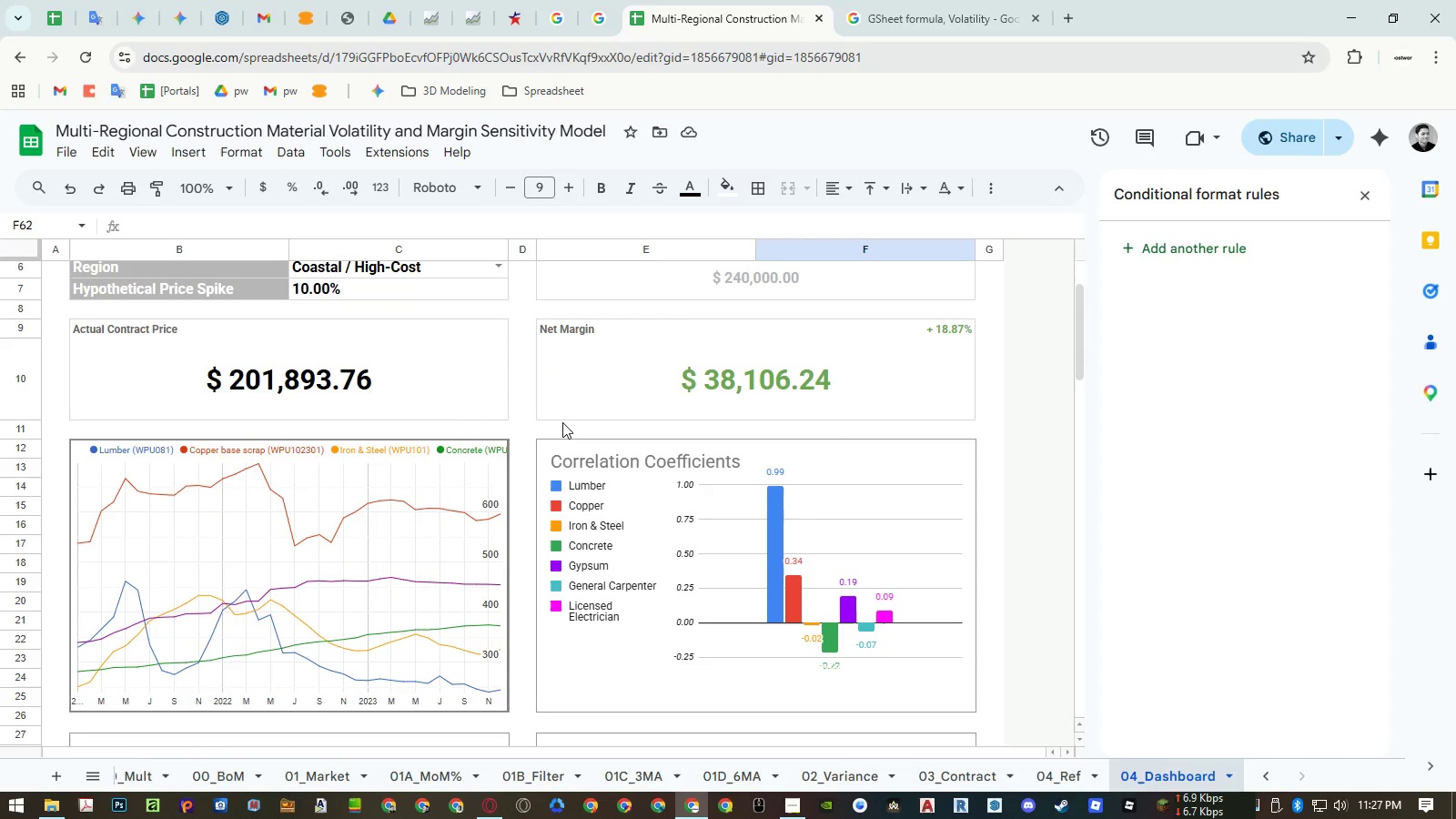 
scroll: coordinate [562, 422], scroll_direction: down, amount: 1.0
 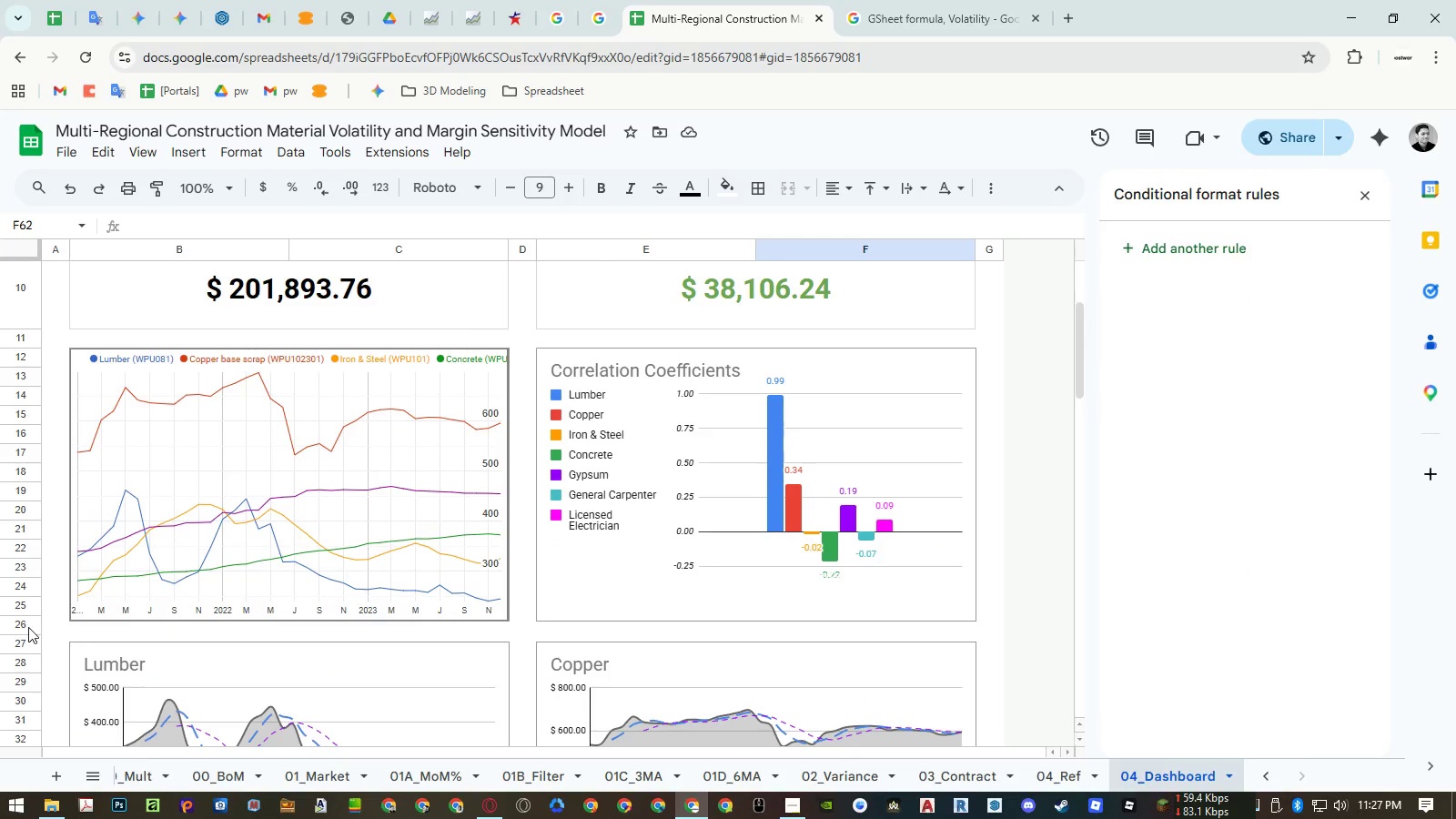 
left_click([30, 624])
 